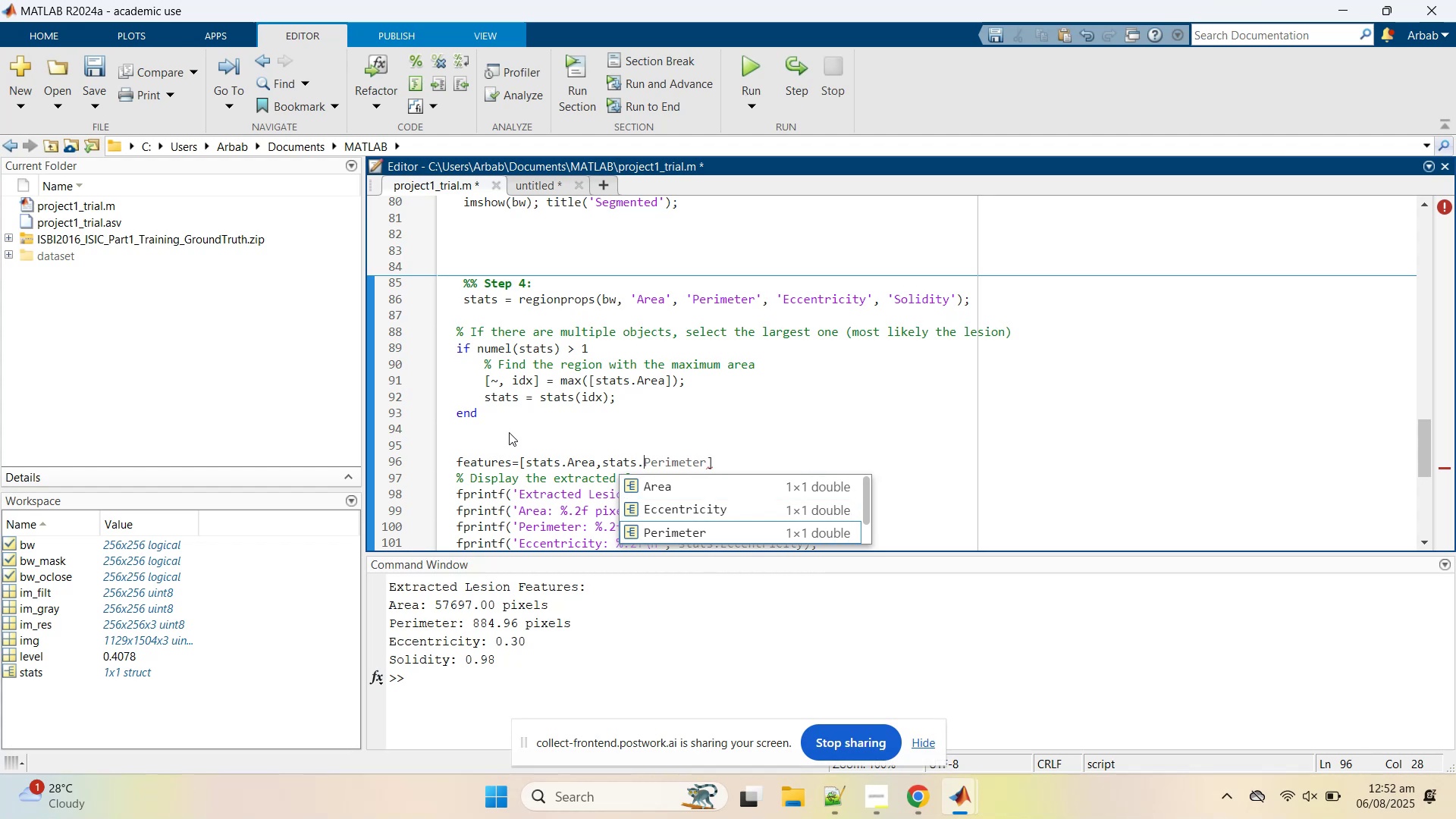 
key(Tab)
type(,stats.e)
key(Tab)
type(,stats,)
key(Backspace)
type(.s)
key(Tab)
 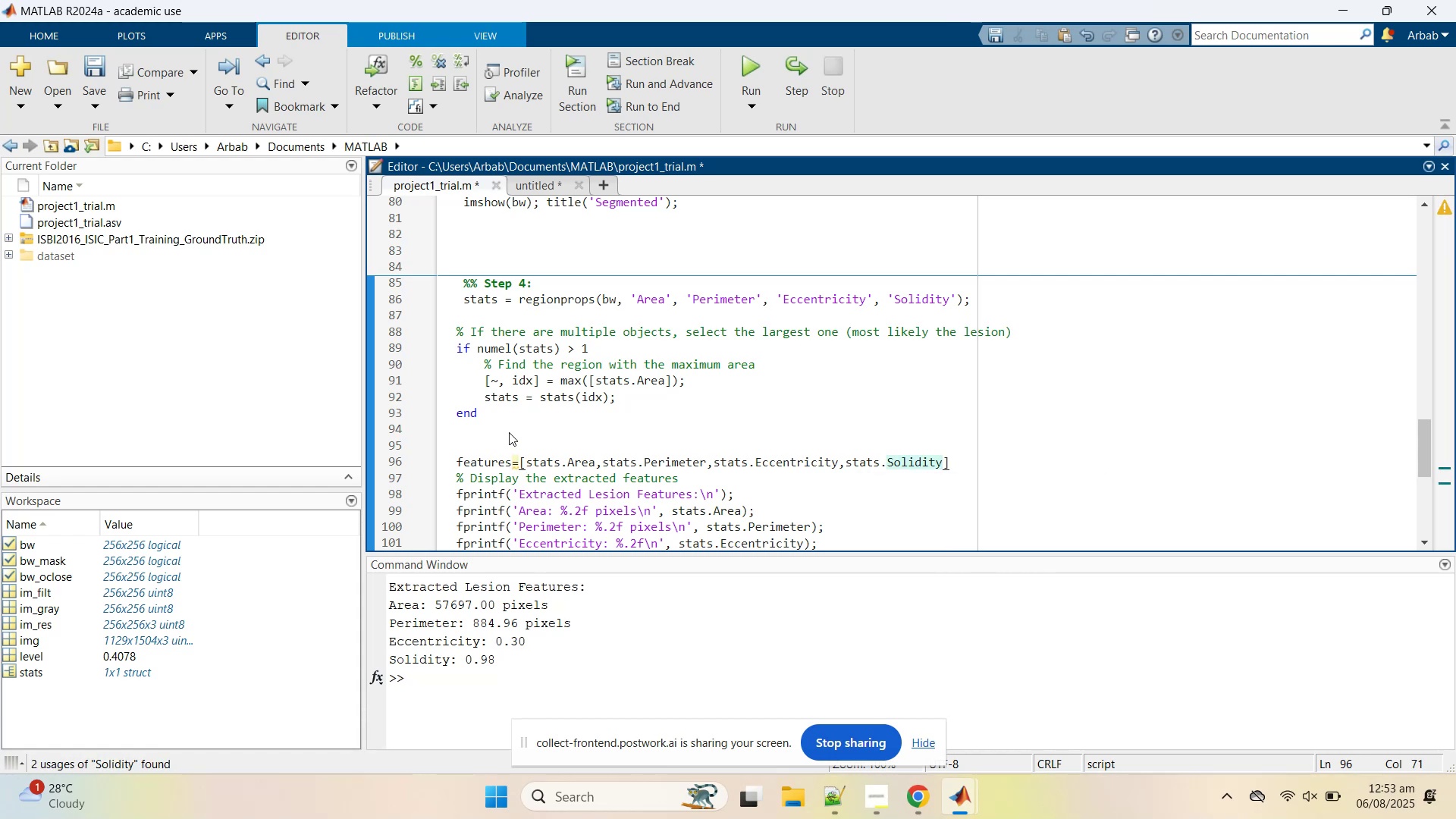 
key(ArrowRight)
 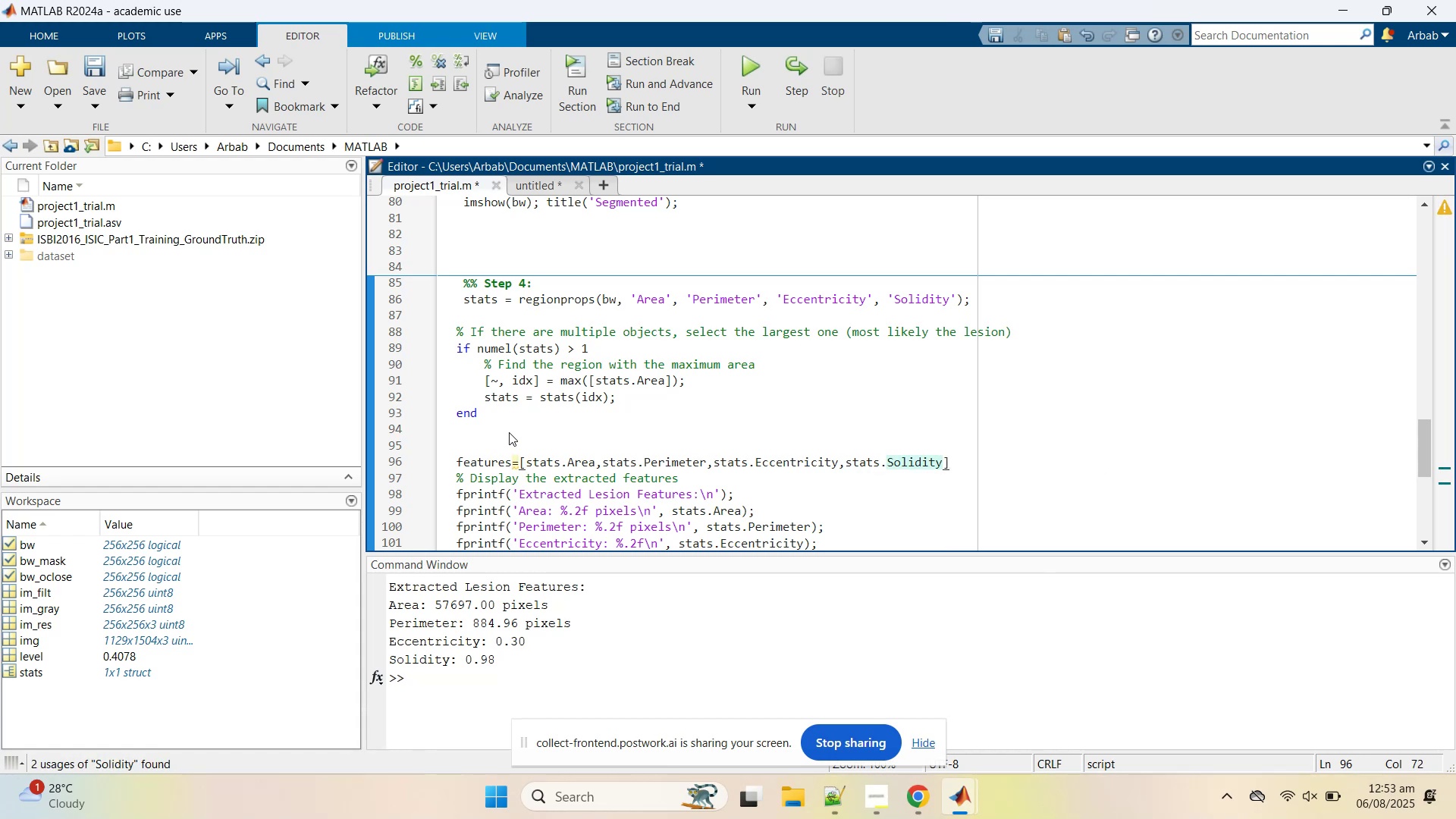 
type(;  % vector for training phase)
 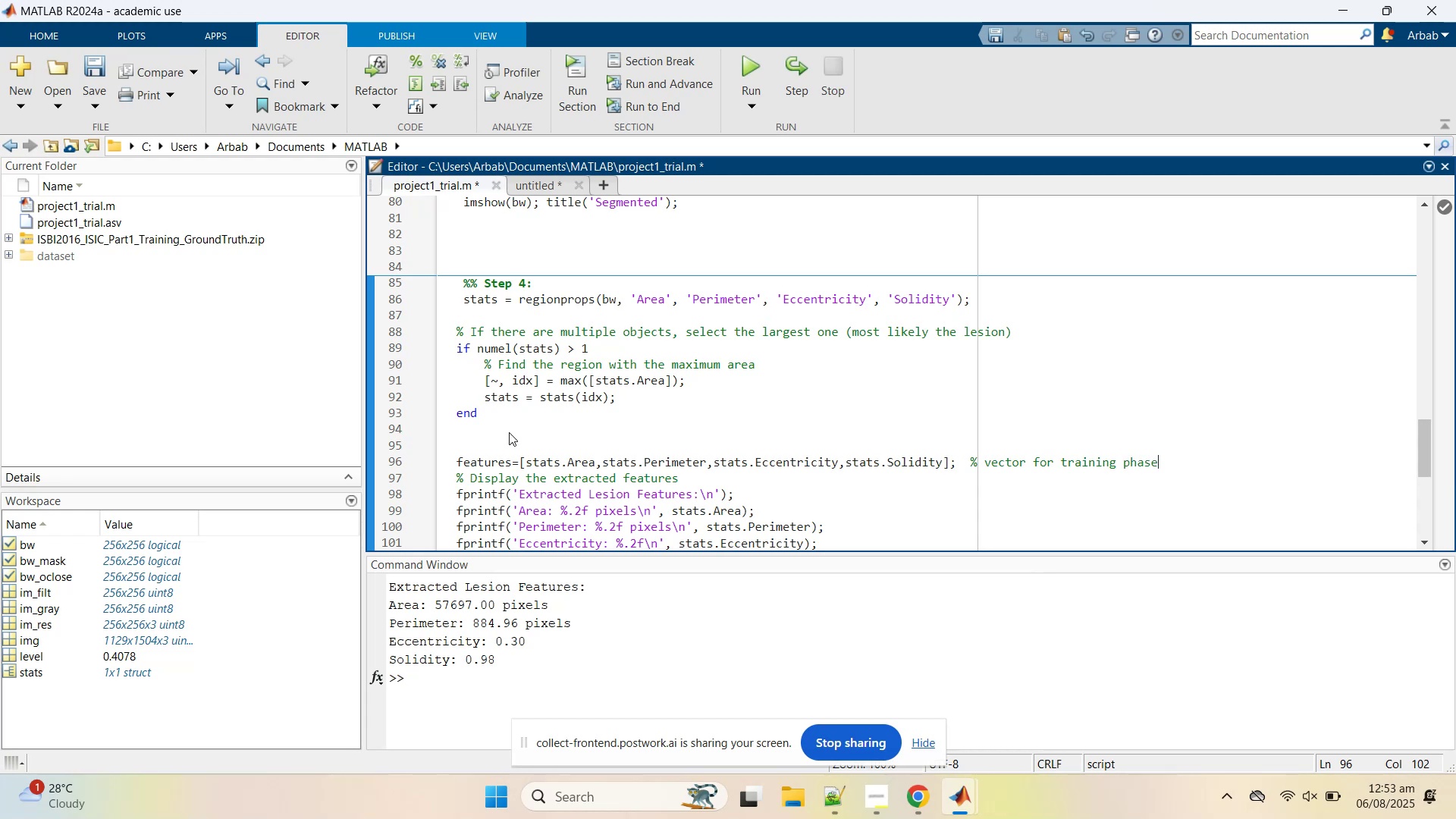 
left_click([548, 368])
 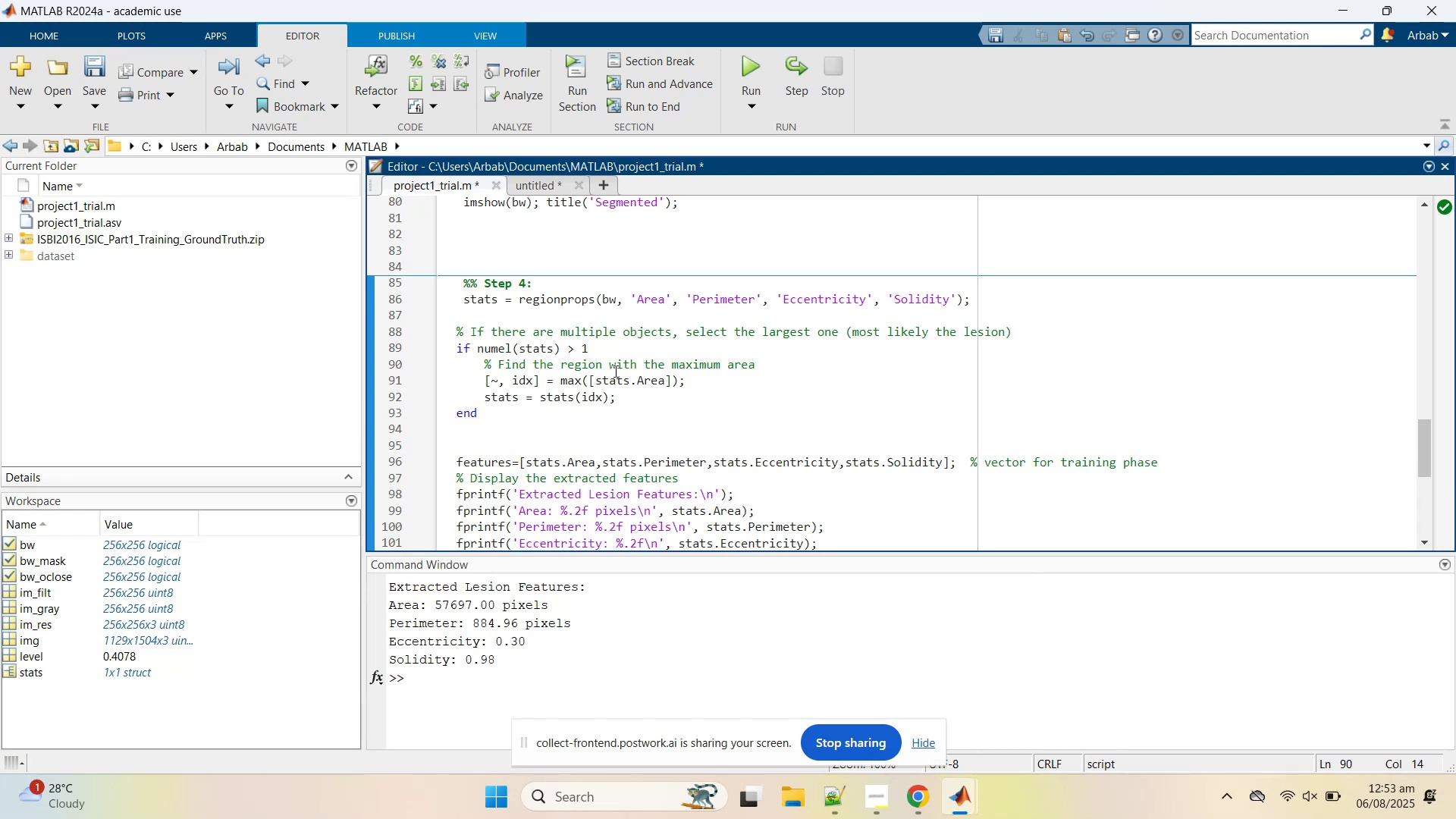 
left_click([614, 369])
 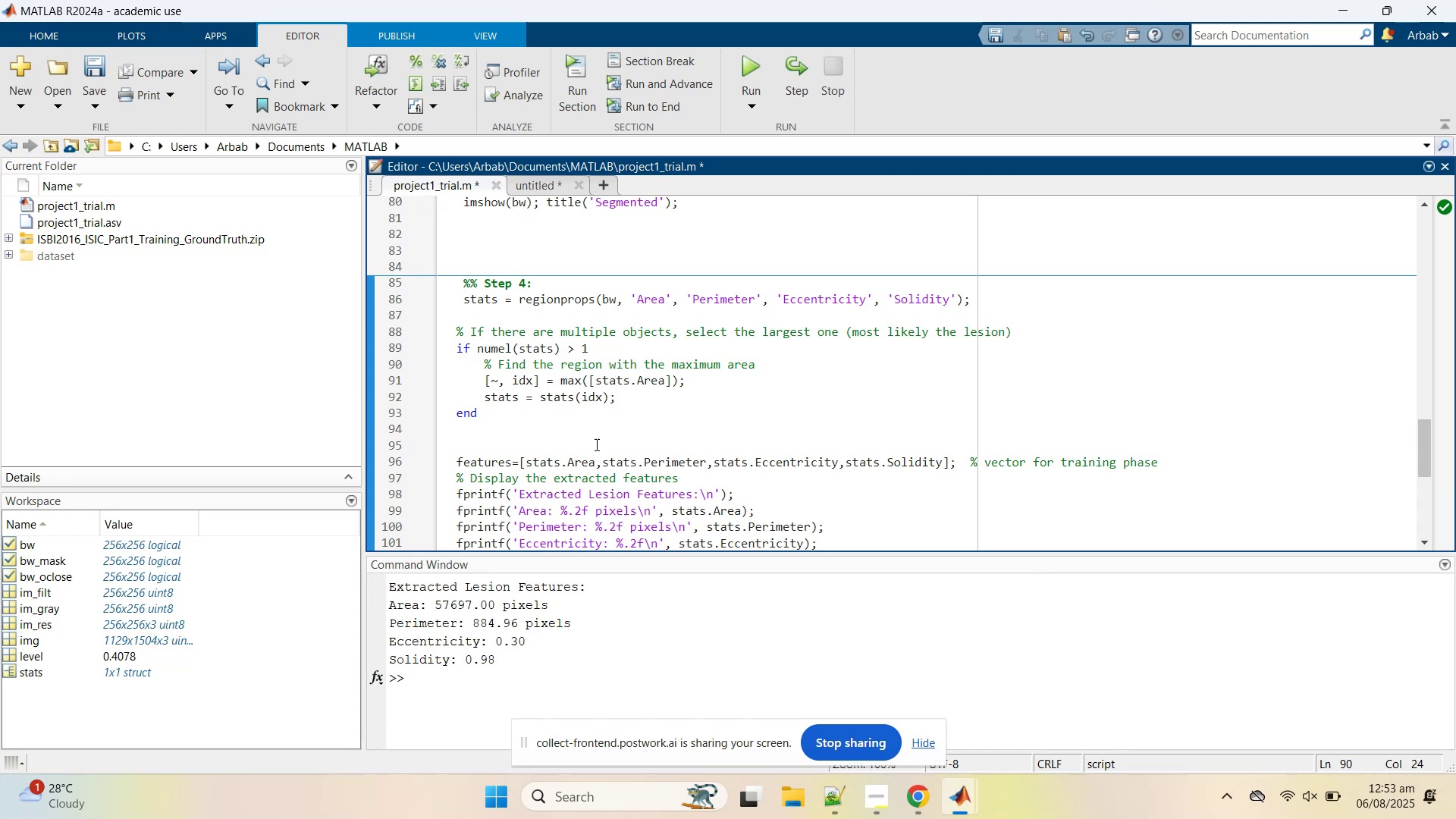 
left_click([595, 444])
 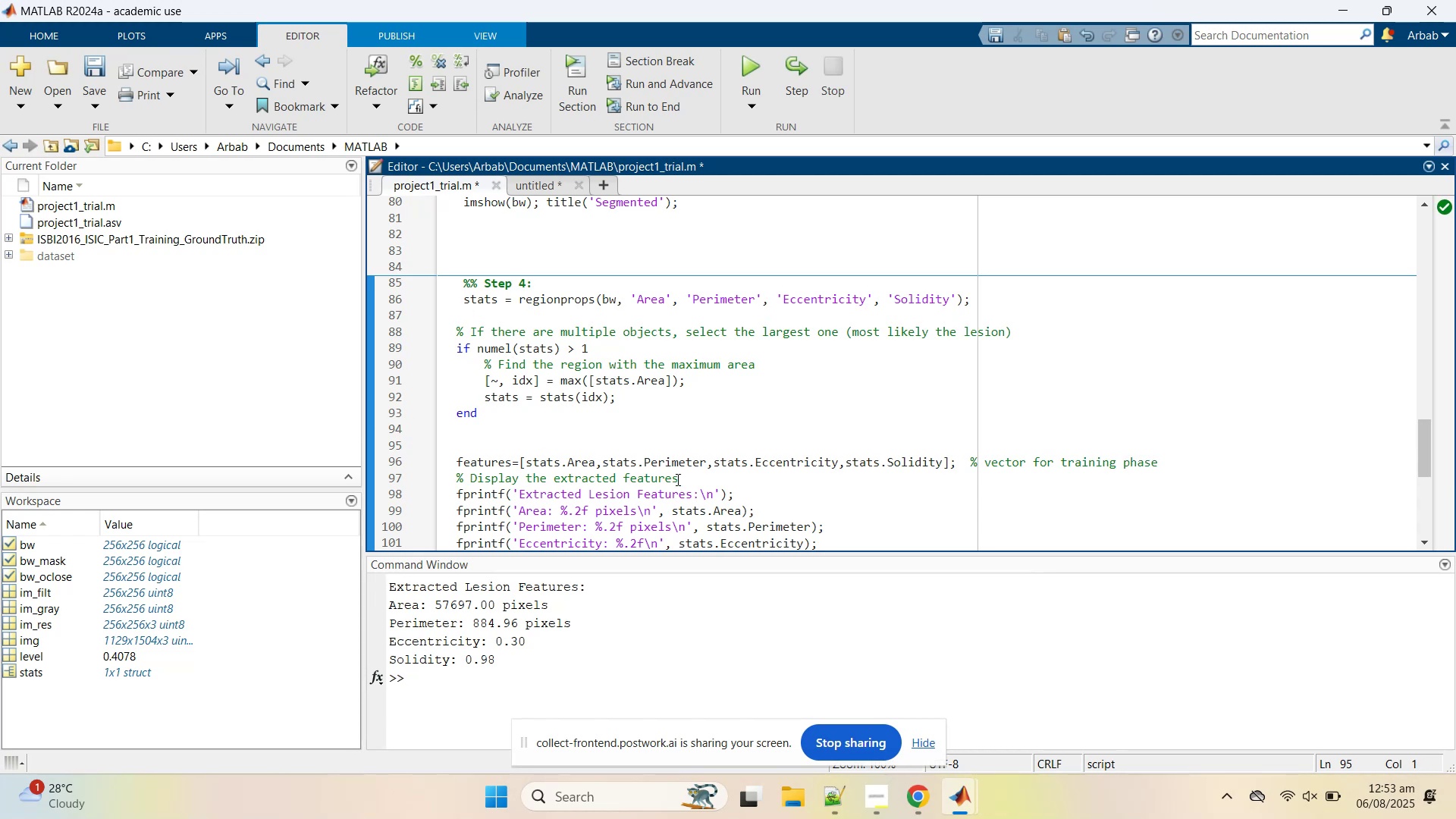 
scroll: coordinate [676, 479], scroll_direction: down, amount: 1.0
 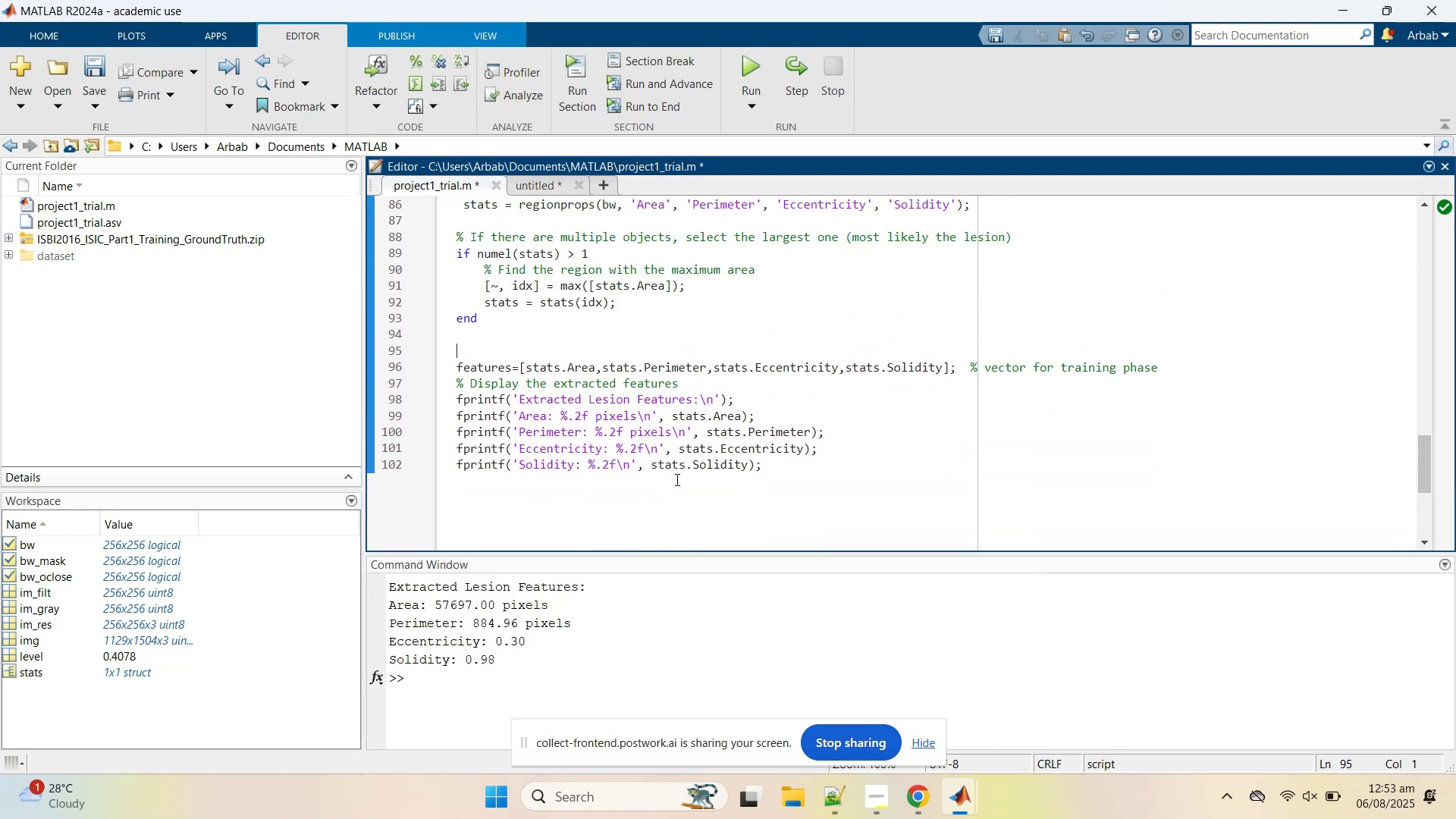 
scroll: coordinate [676, 479], scroll_direction: up, amount: 1.0
 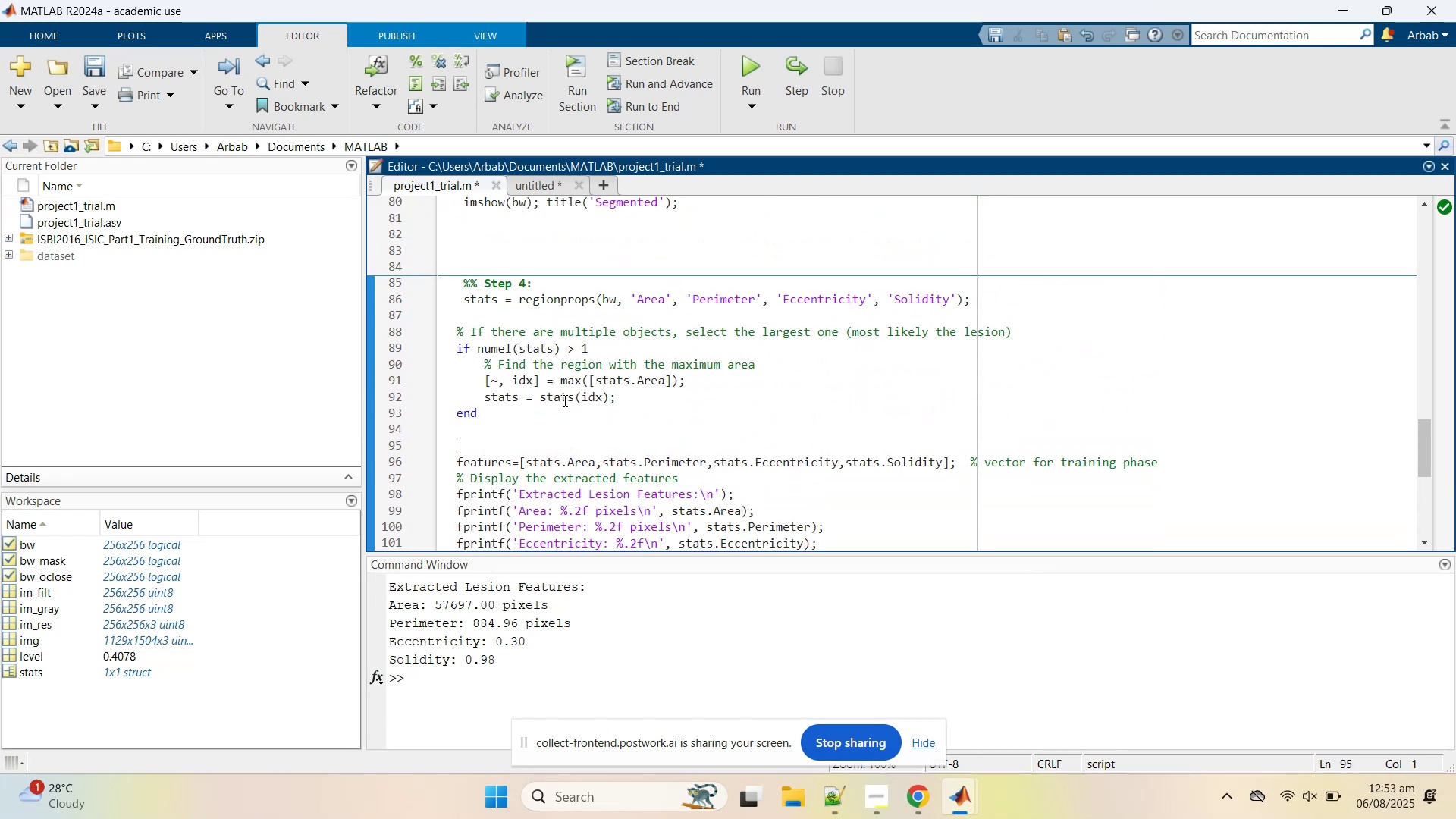 
left_click([542, 384])
 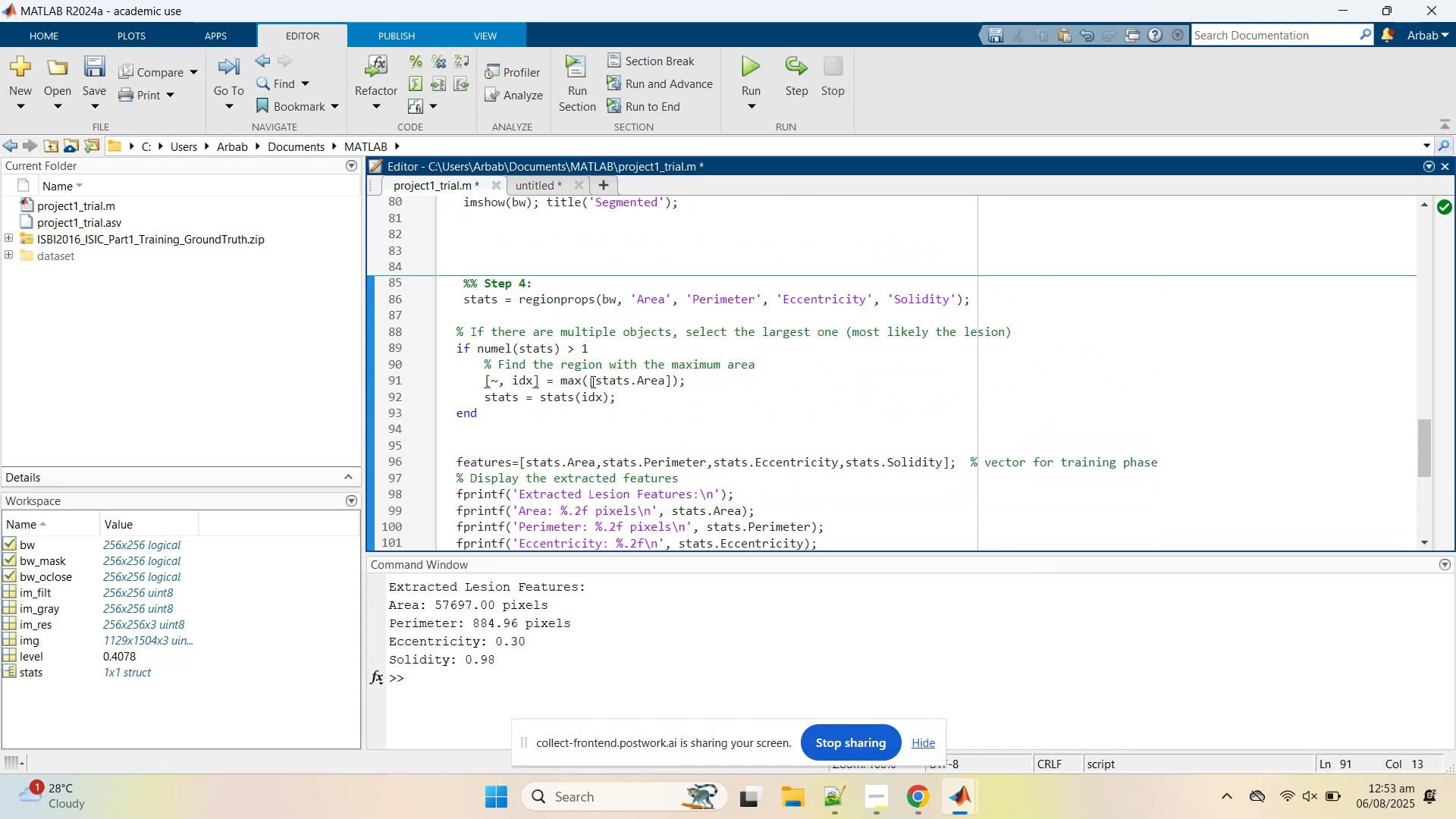 
left_click([586, 381])
 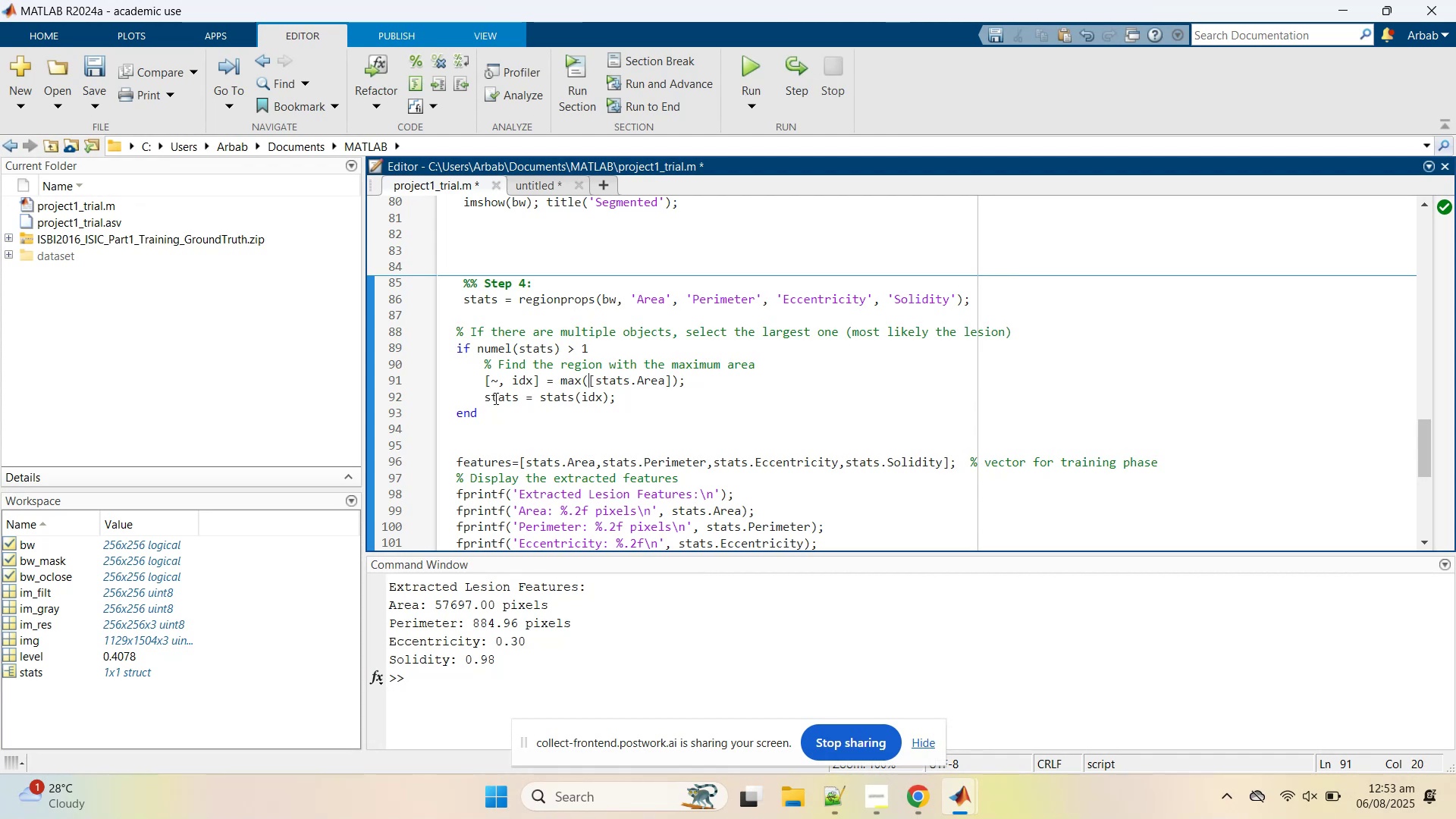 
double_click([494, 398])
 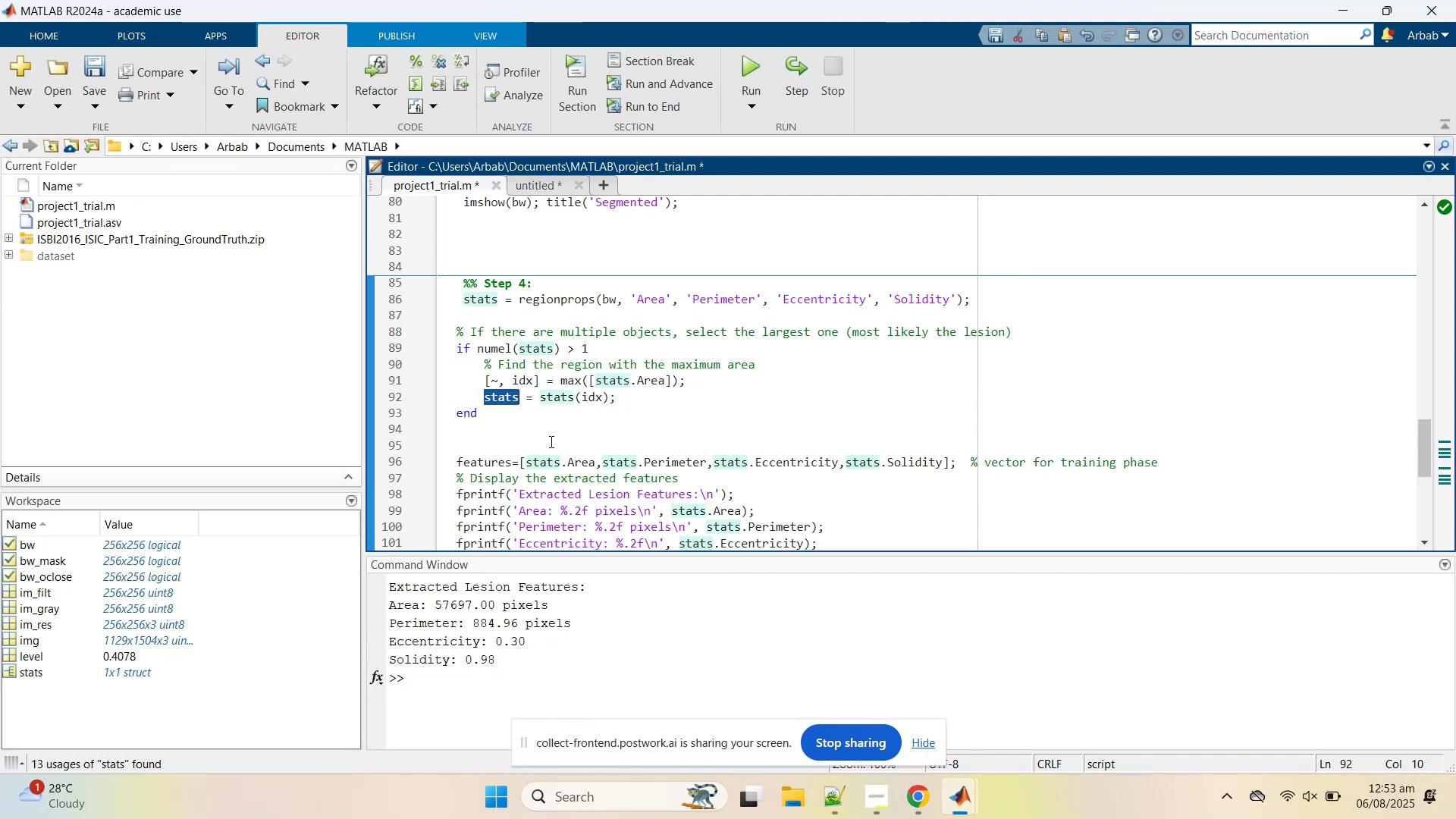 
wait(7.23)
 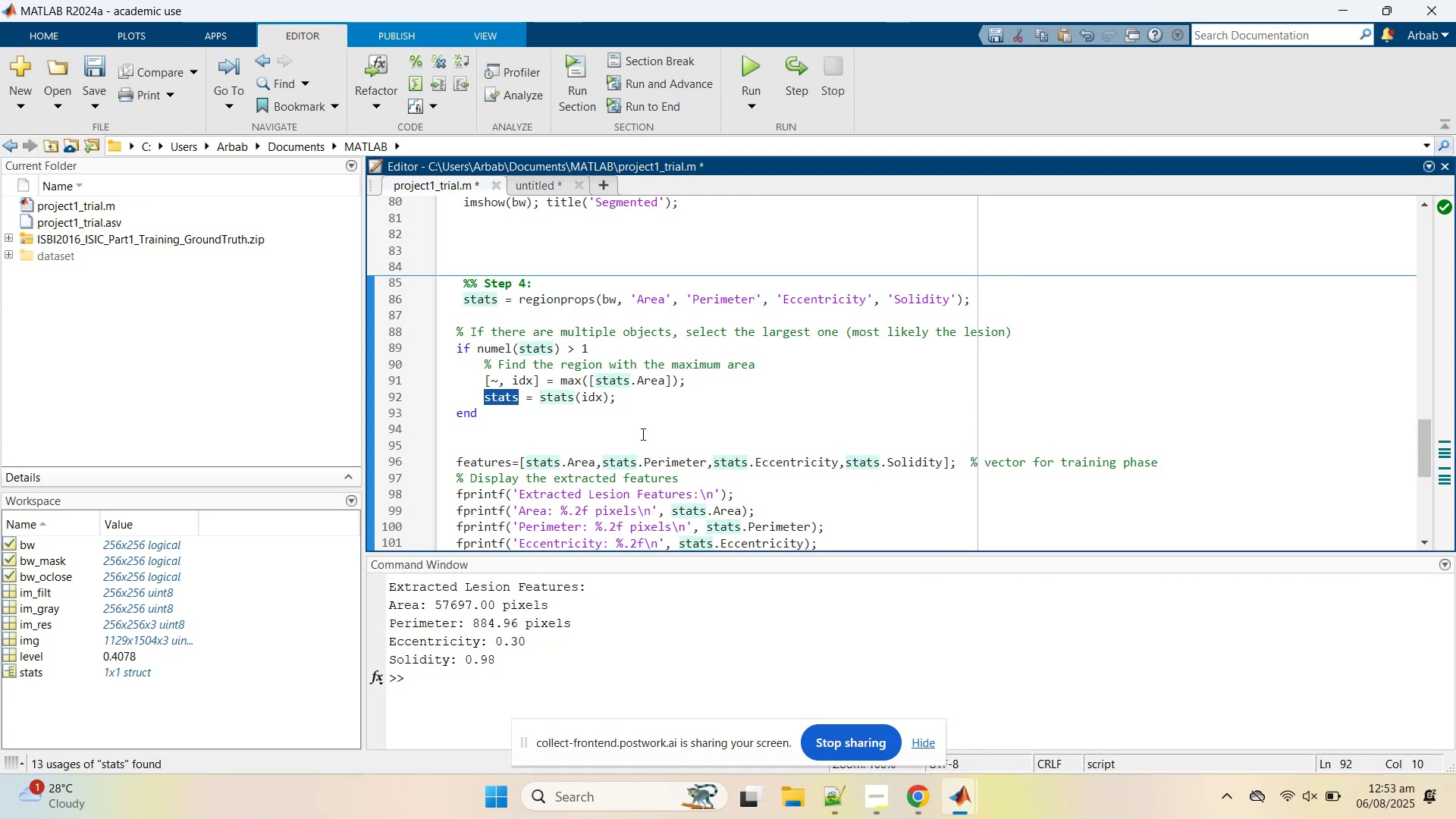 
left_click([525, 426])
 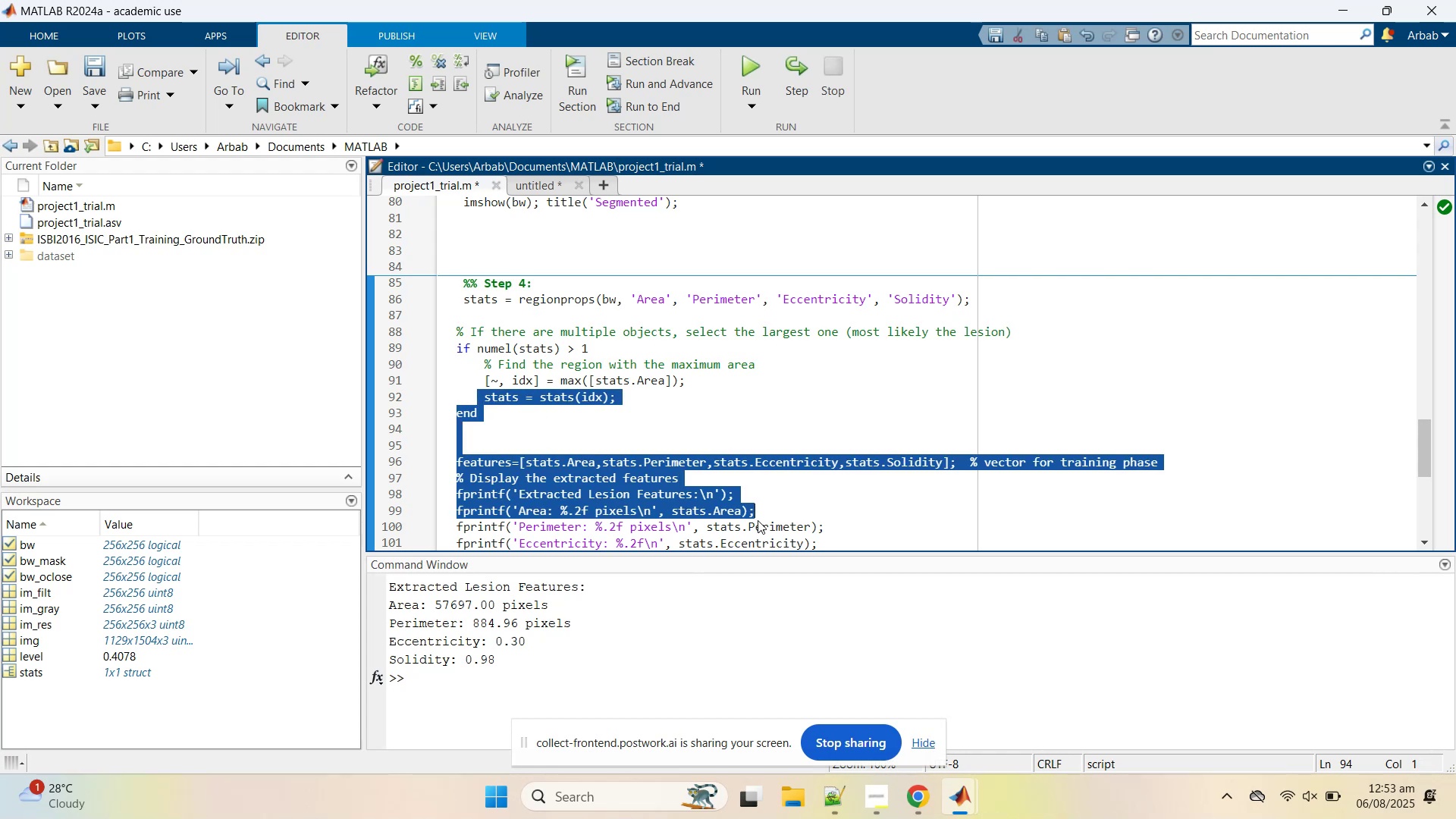 
key(Control+C)
 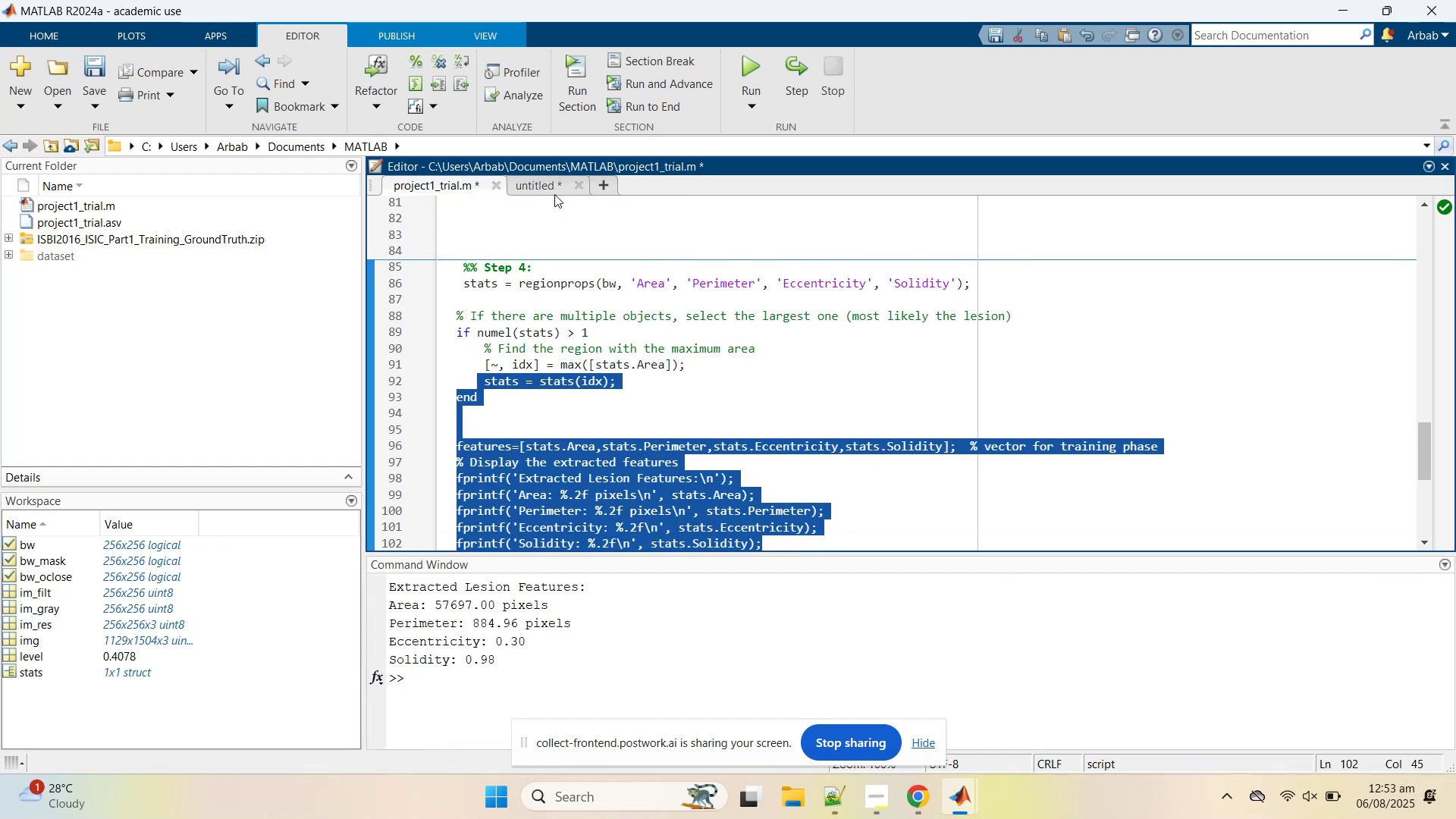 
left_click([544, 184])
 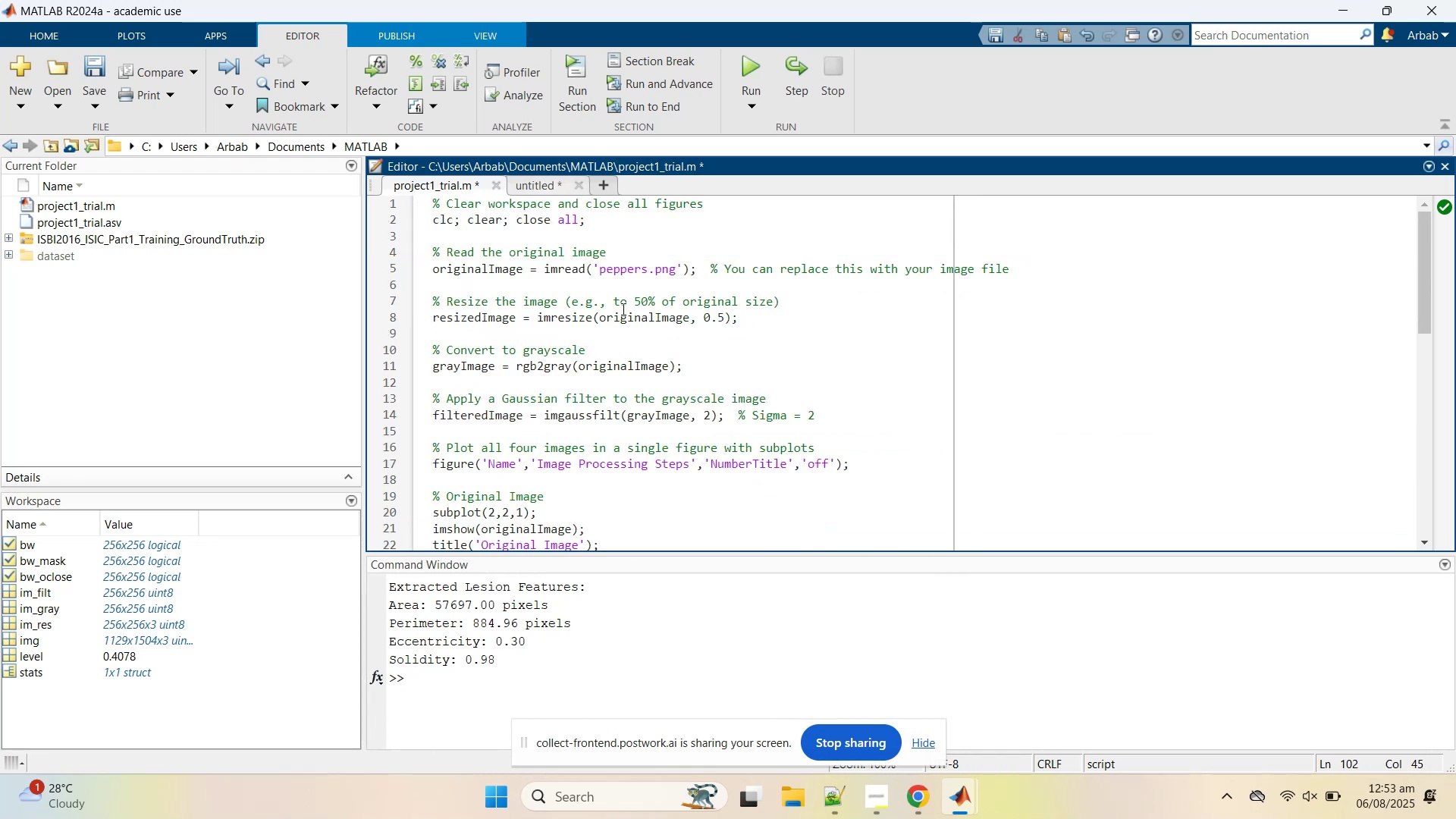 
left_click([626, 353])
 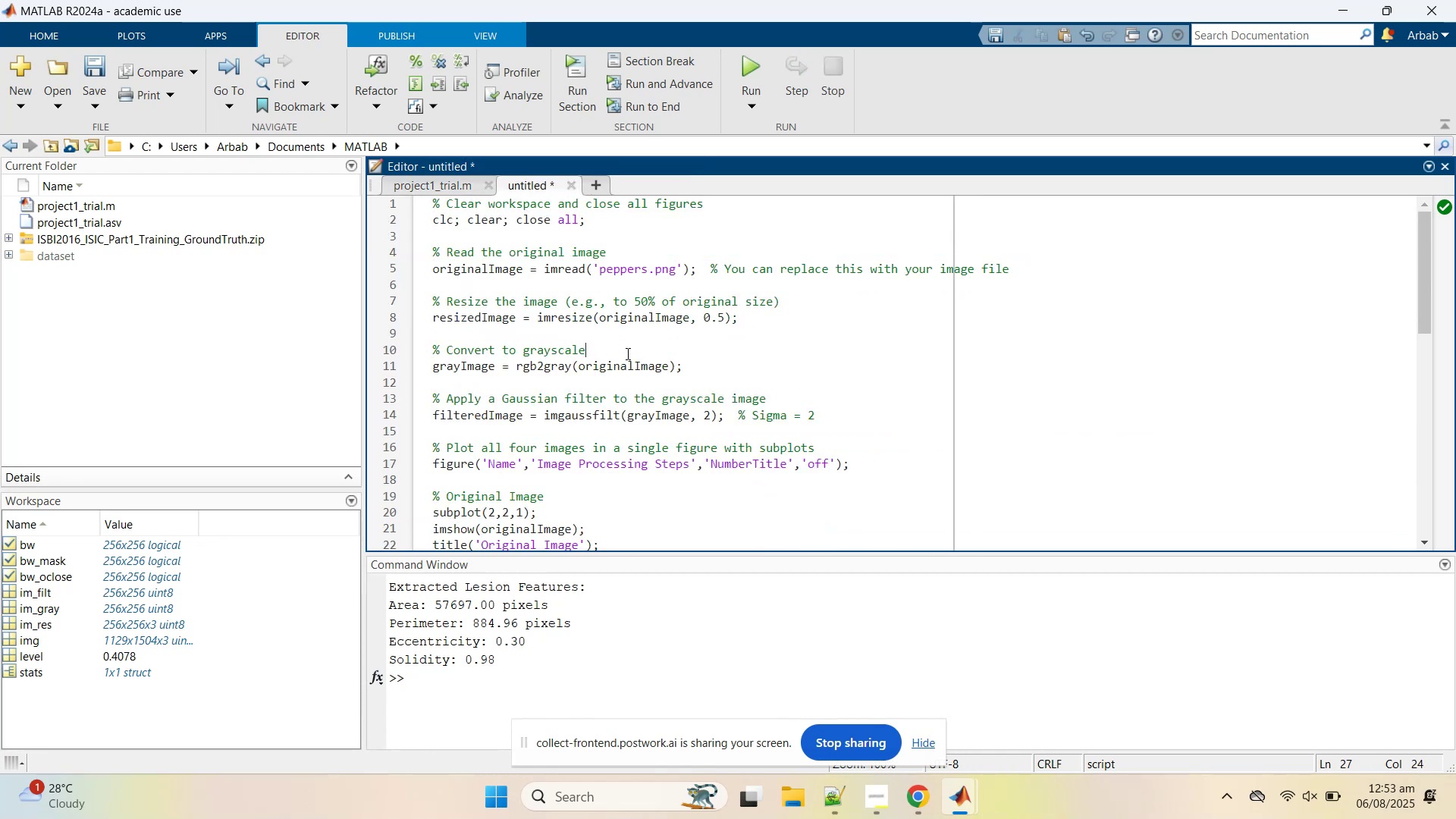 
key(Control+A)
 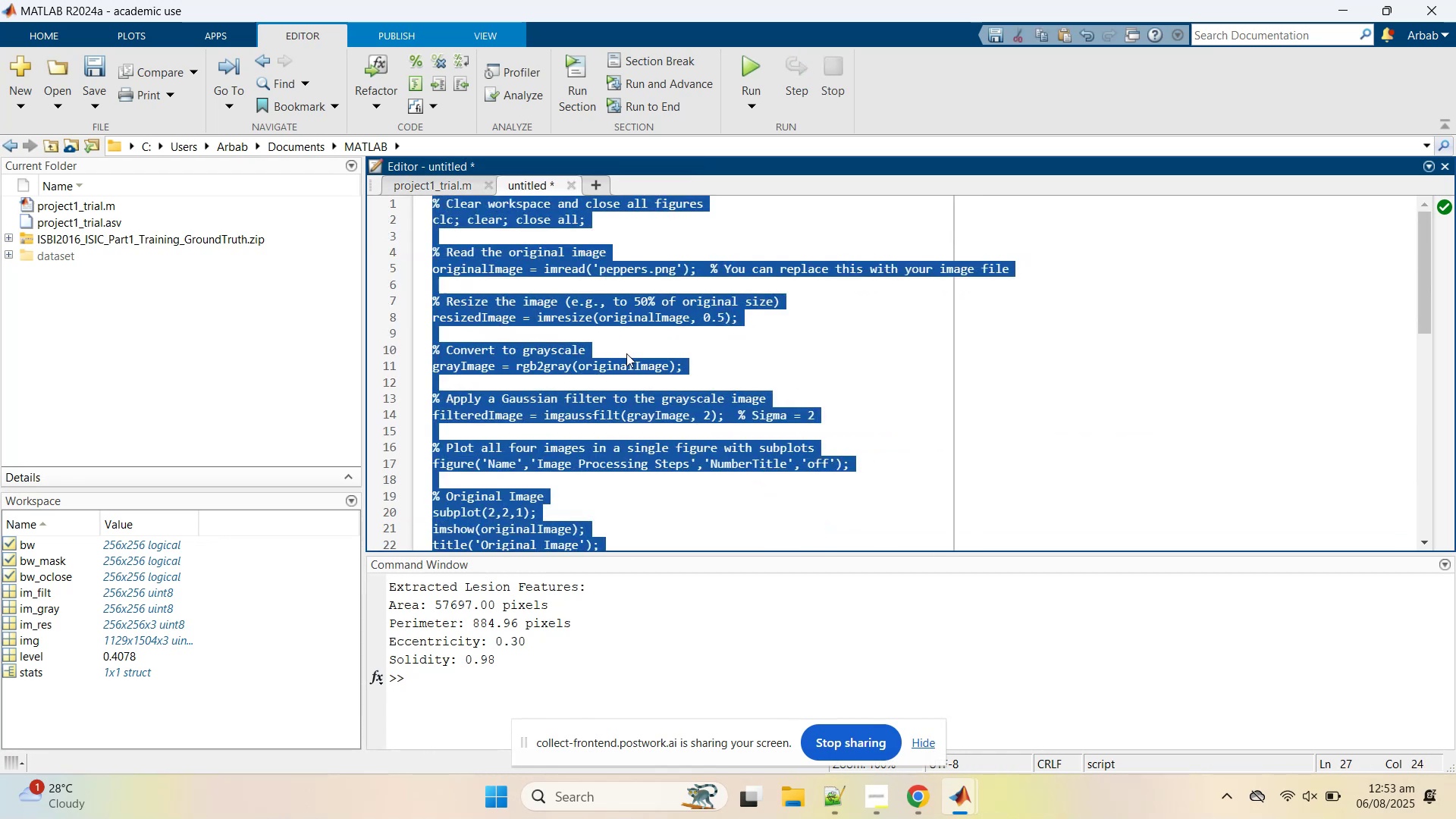 
key(Control+V)
 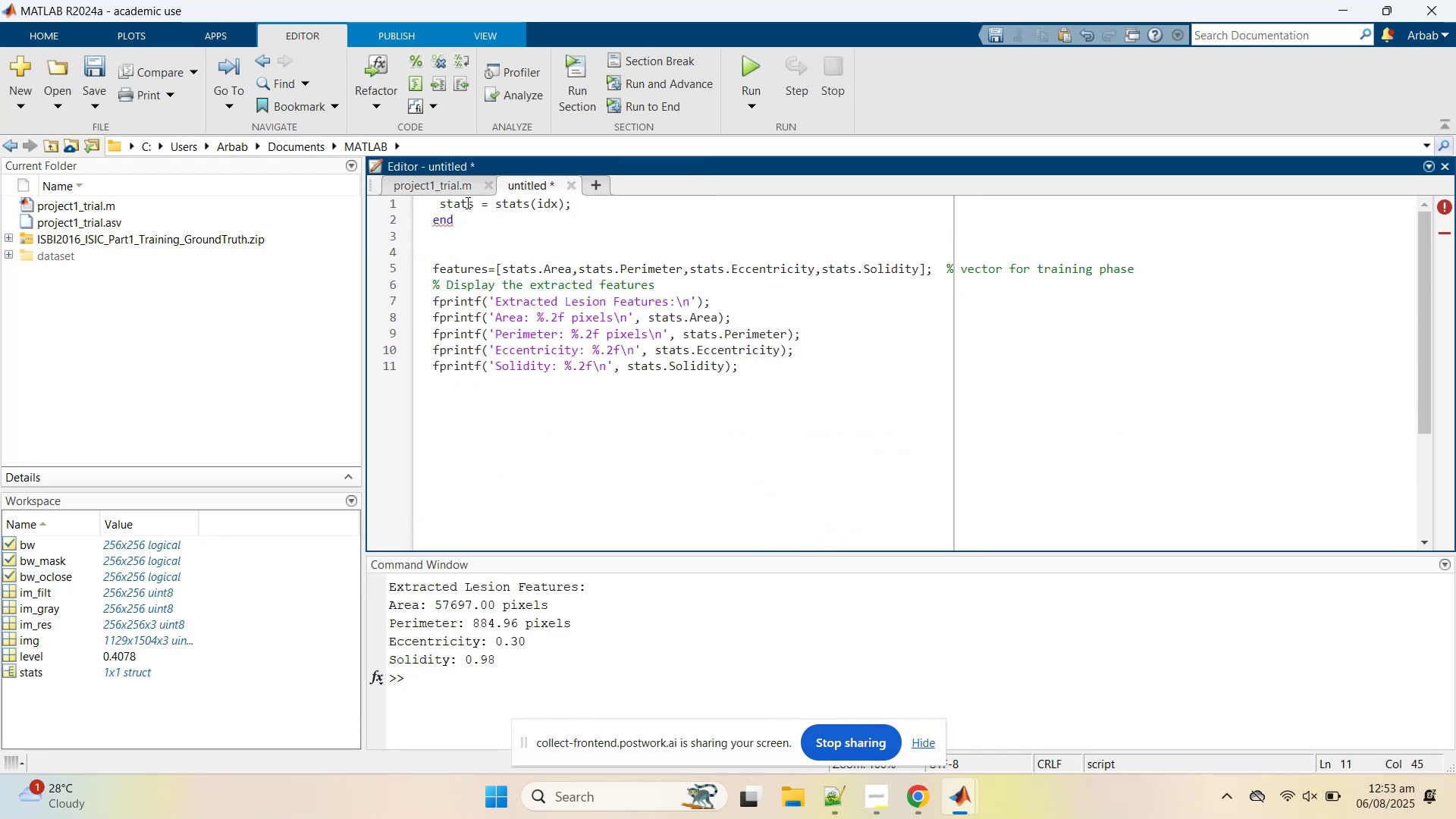 
double_click([466, 202])
 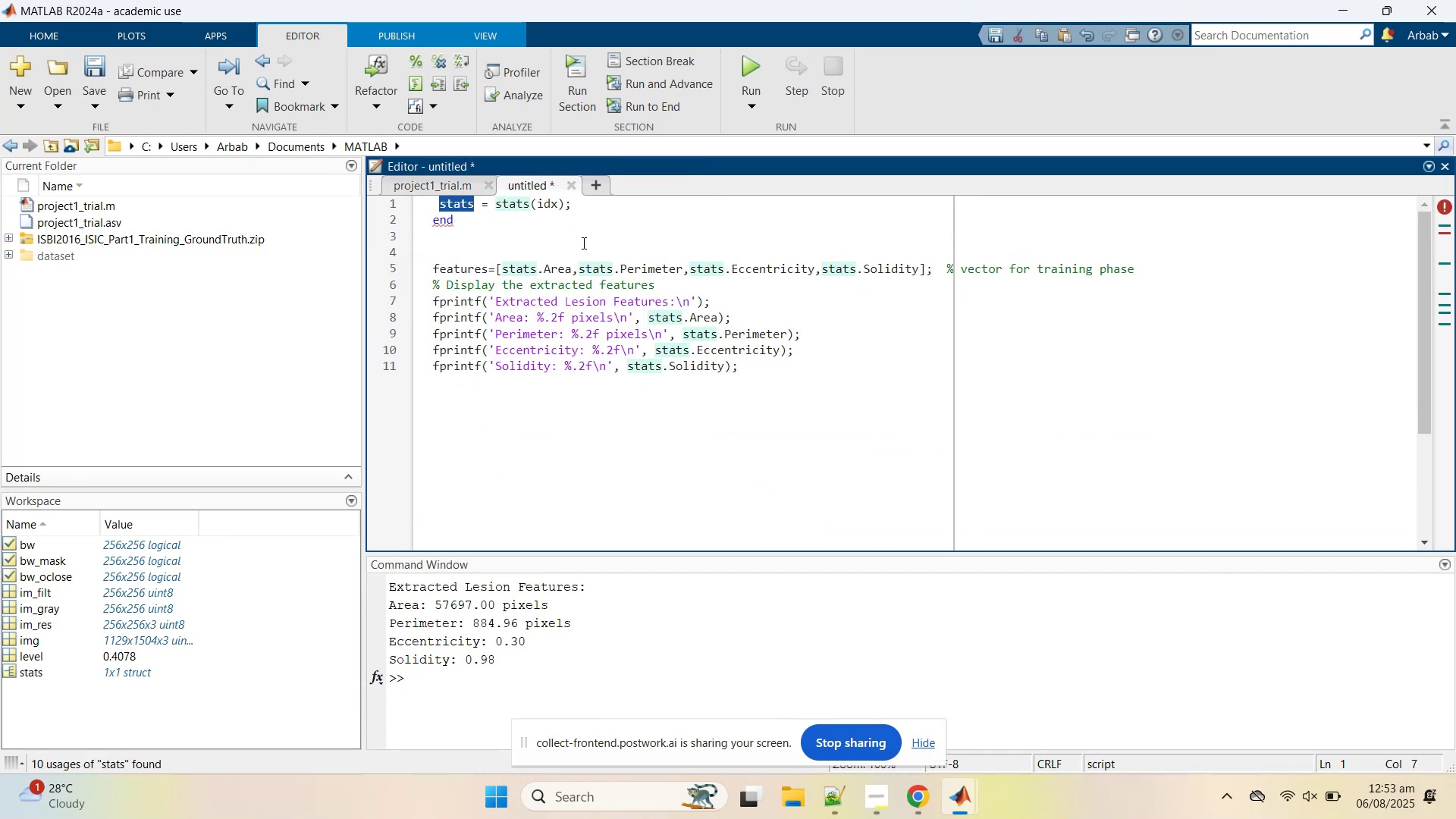 
type(lesion)
 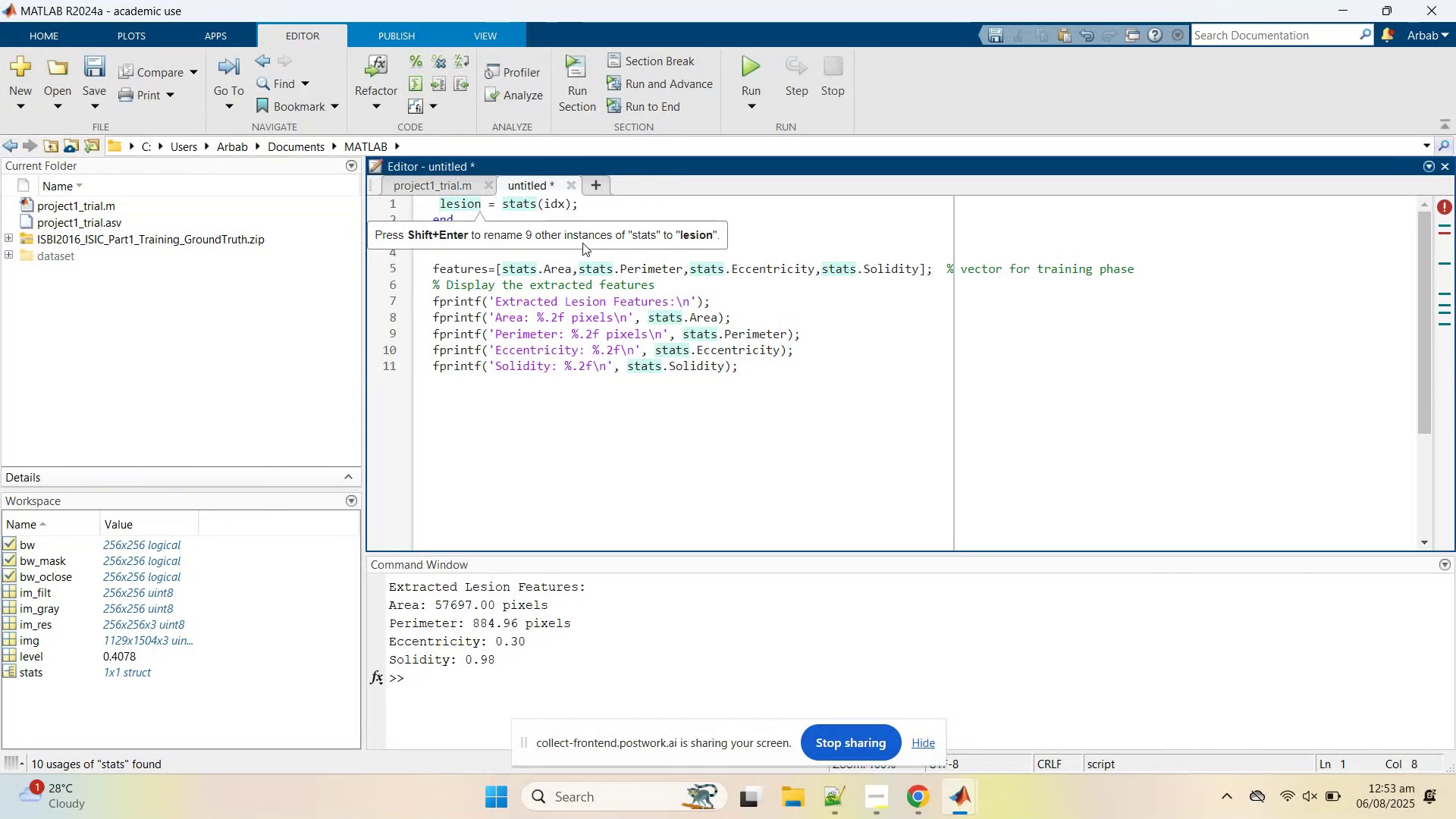 
key(Shift+Enter)
 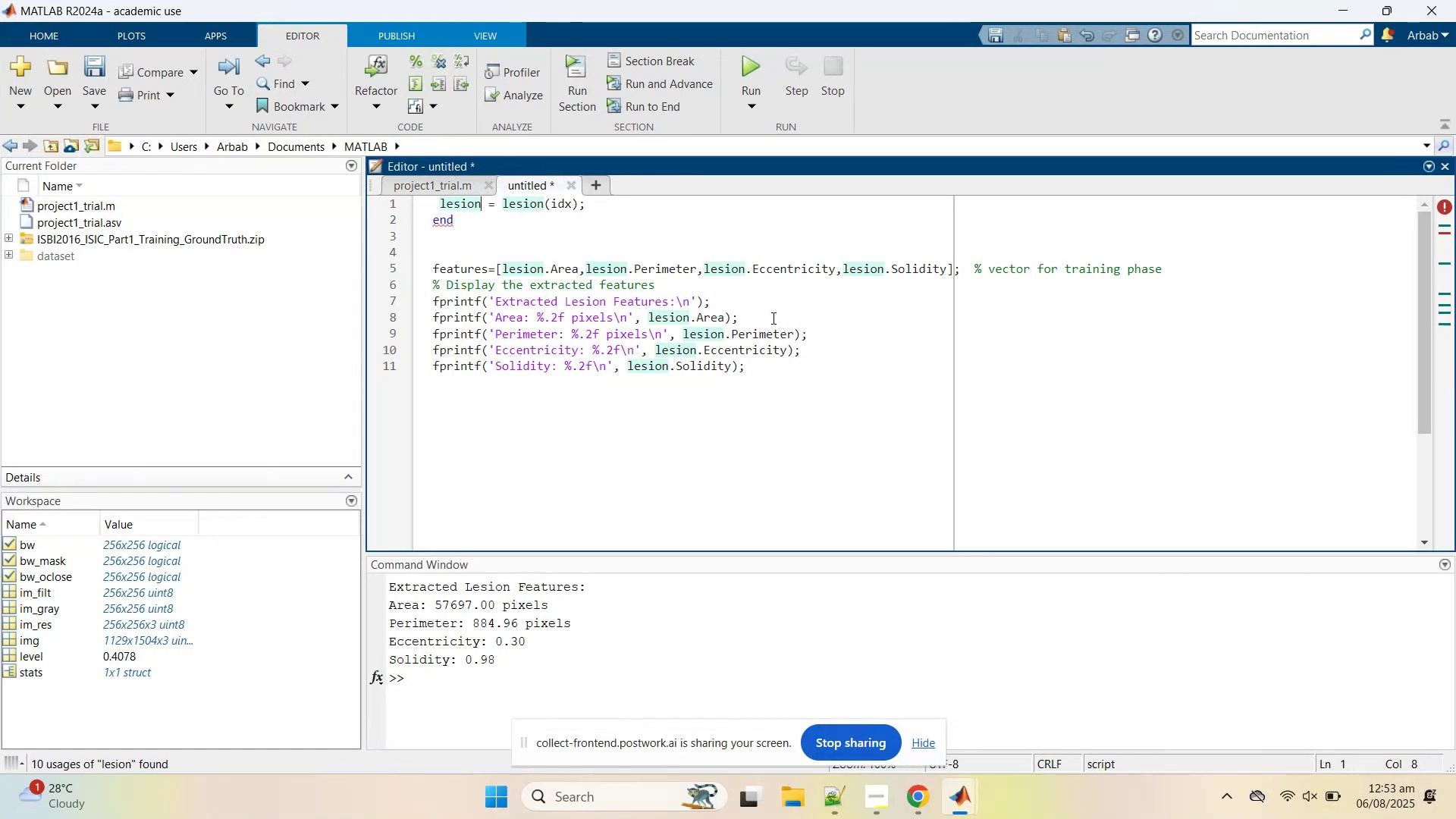 
wait(5.51)
 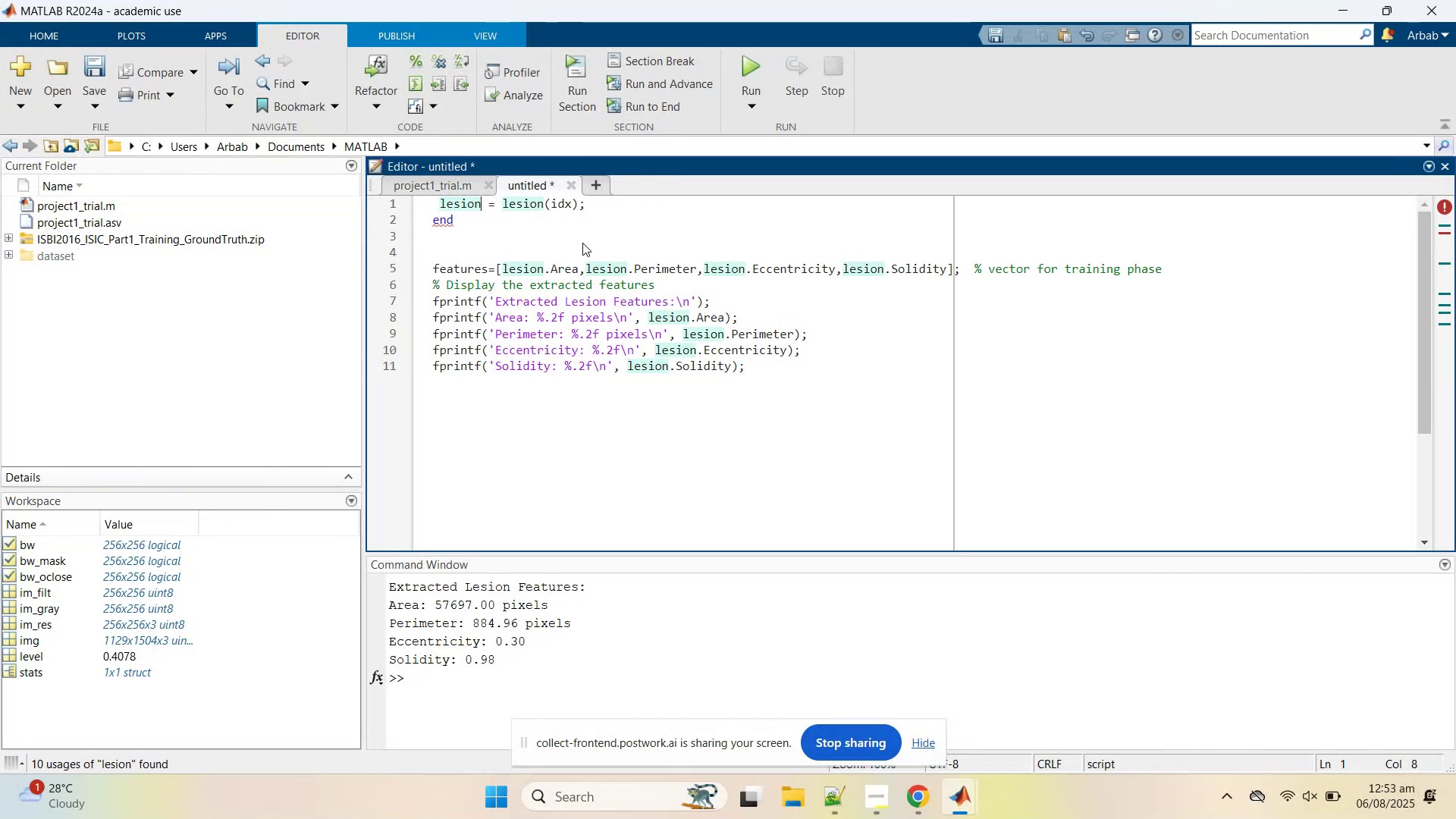 
key(Control+C)
 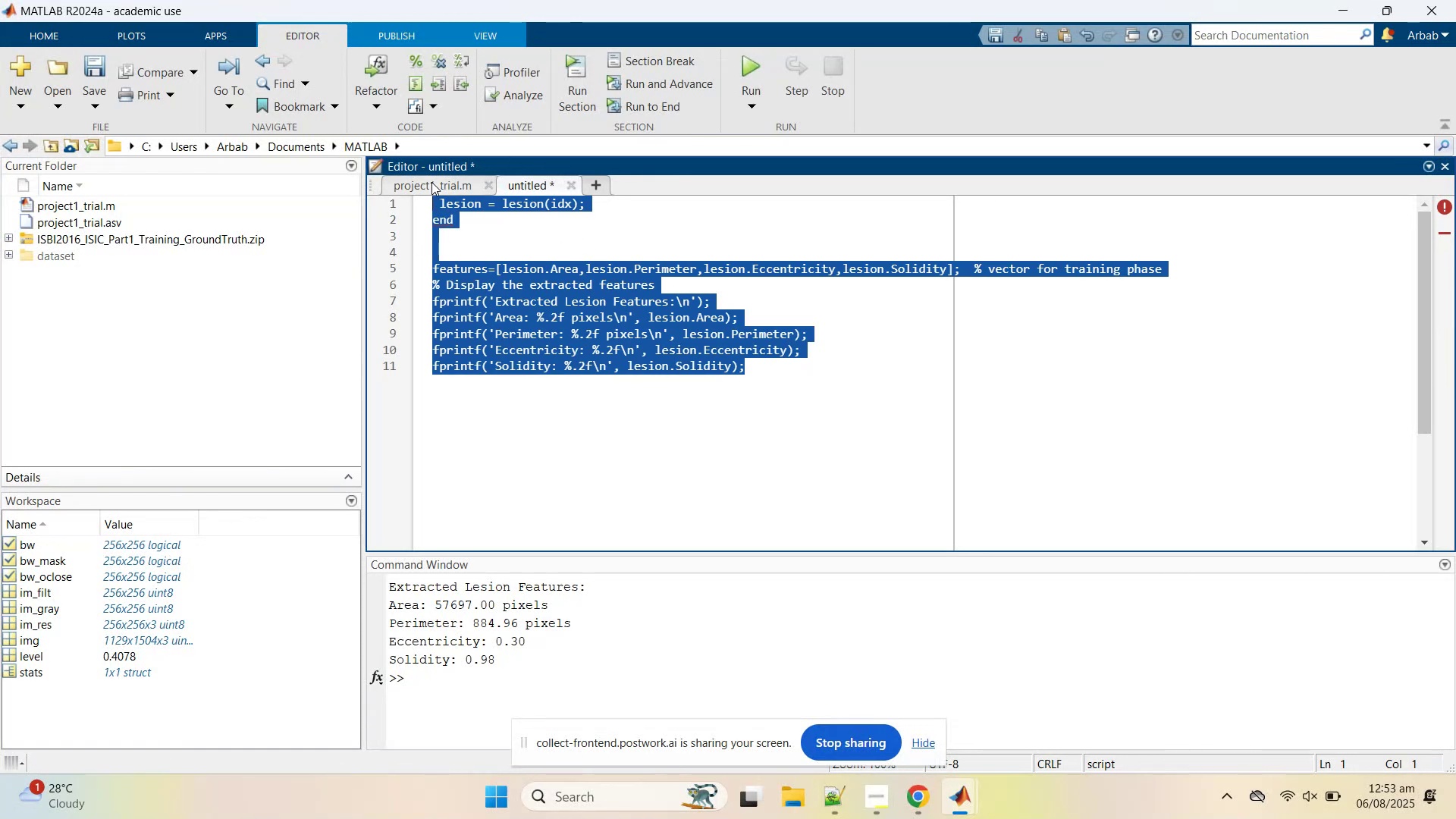 
left_click([431, 182])
 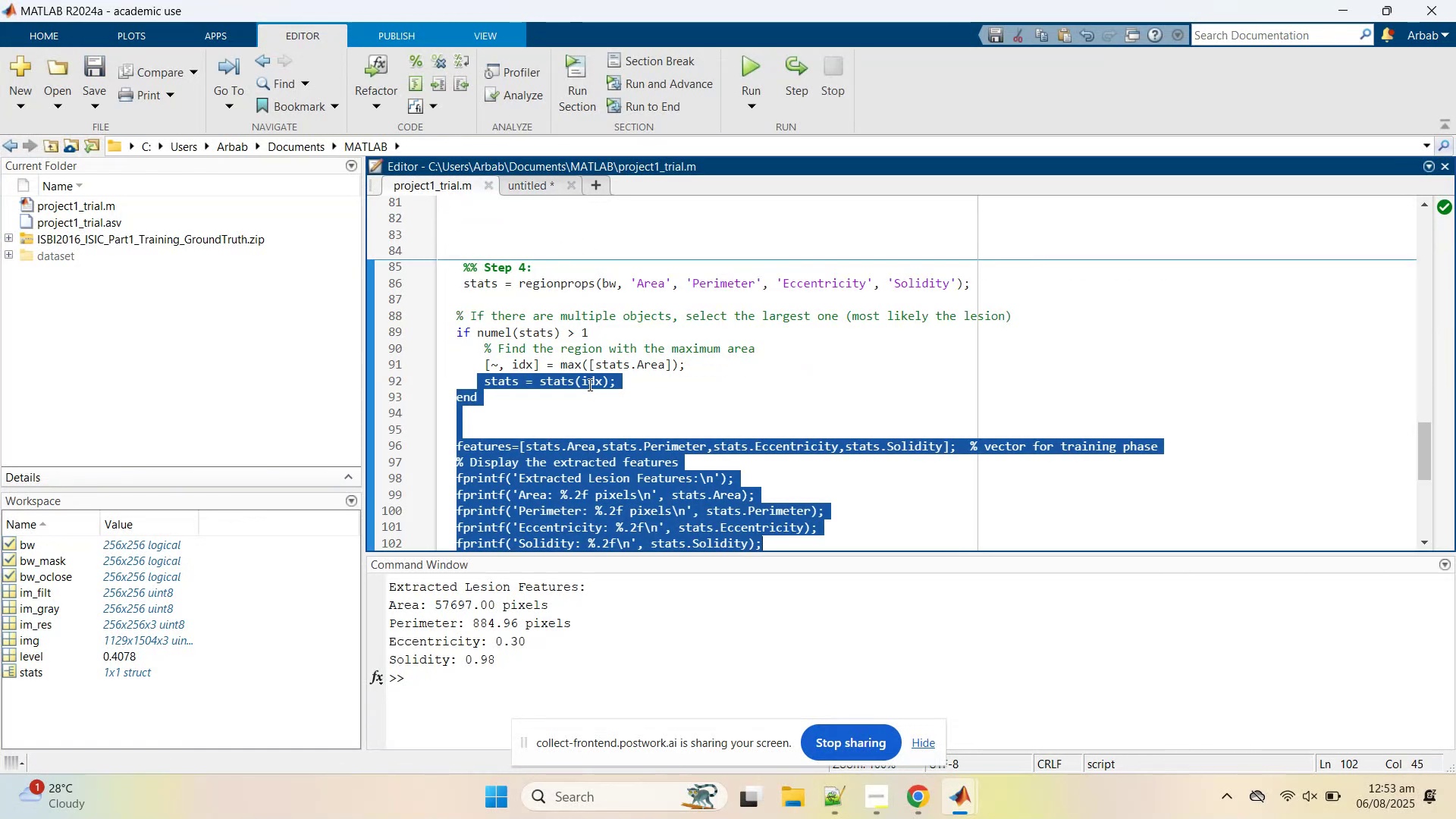 
key(Control+V)
 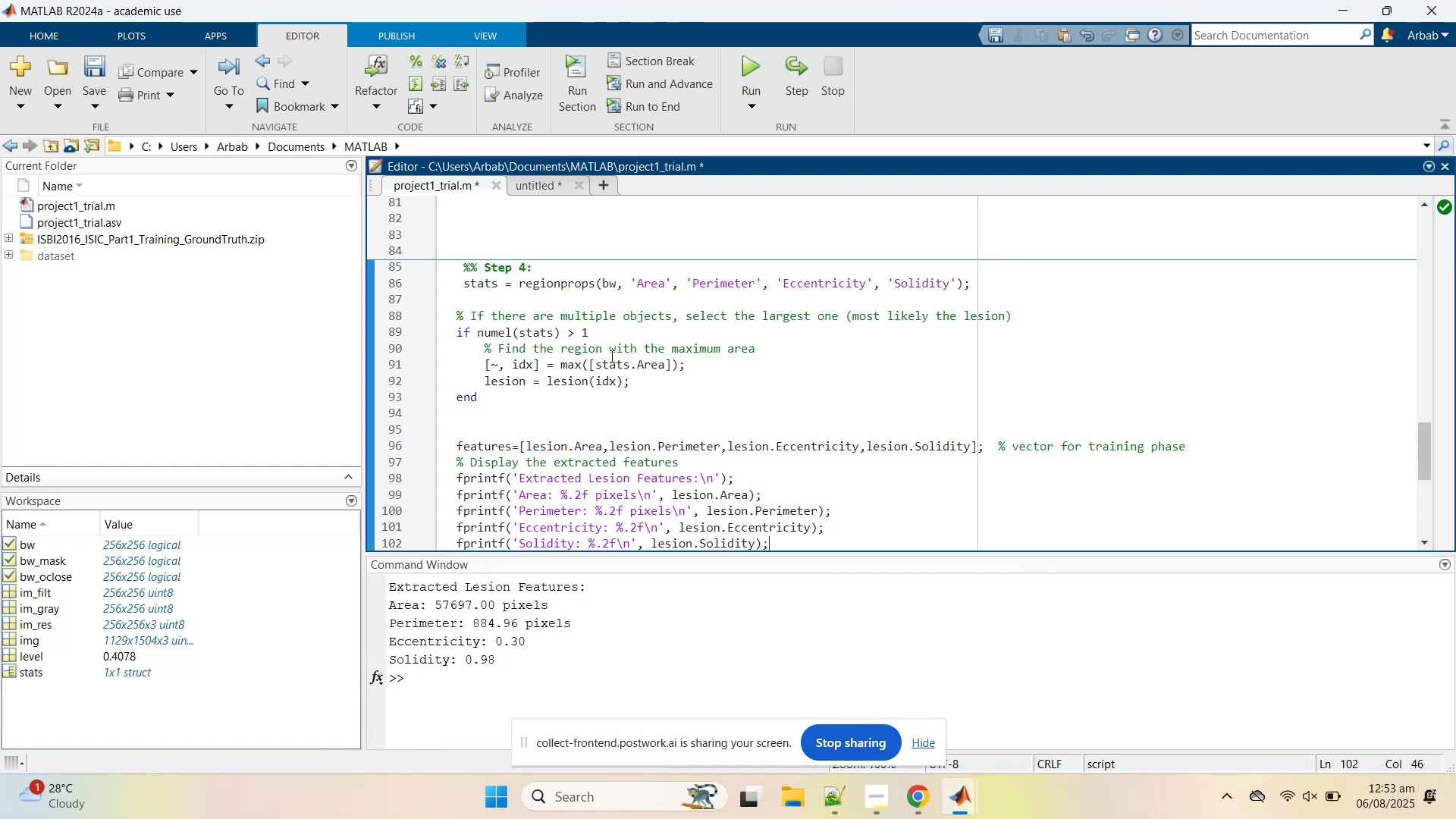 
double_click([614, 363])
 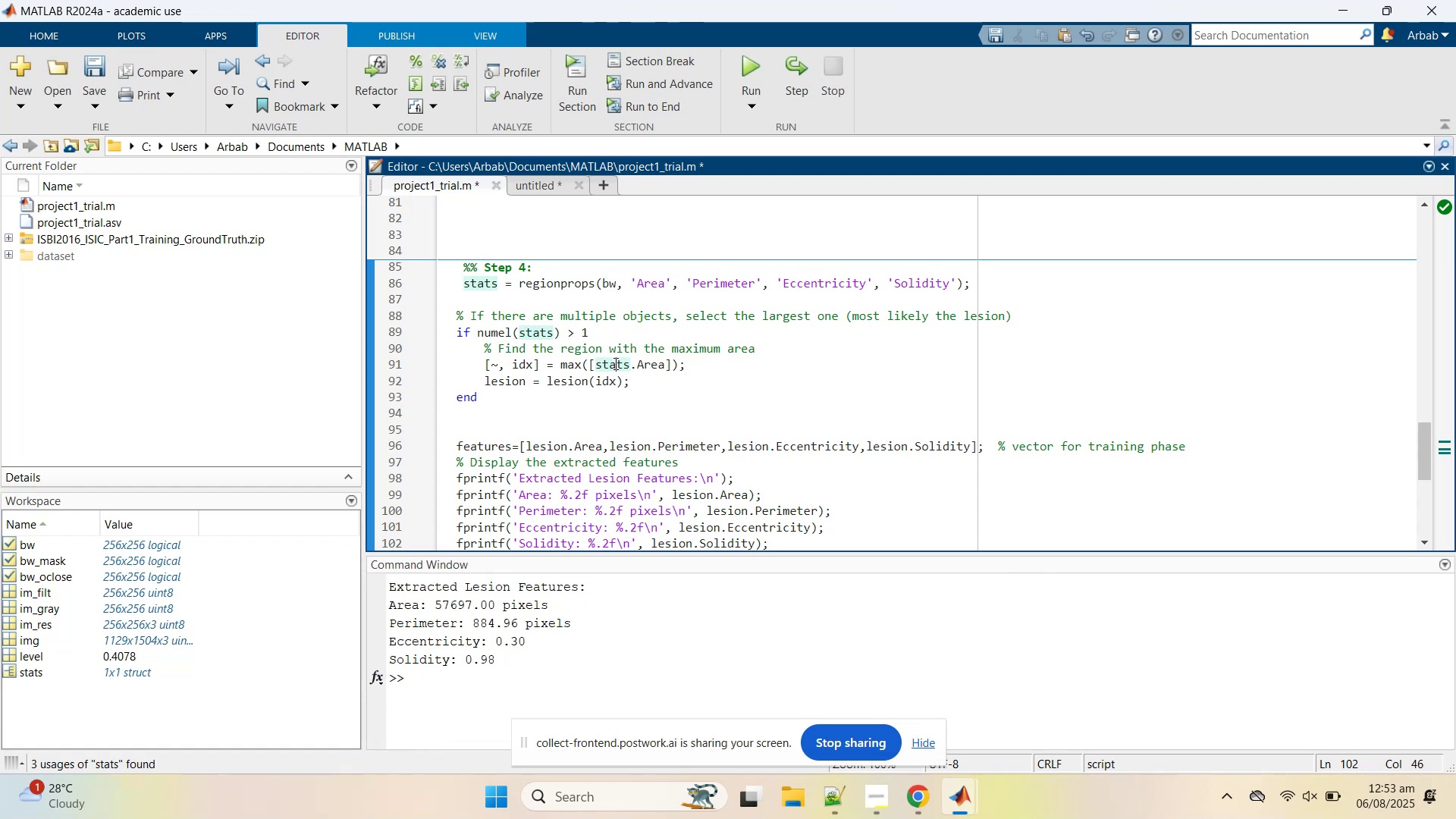 
key(Control+C)
 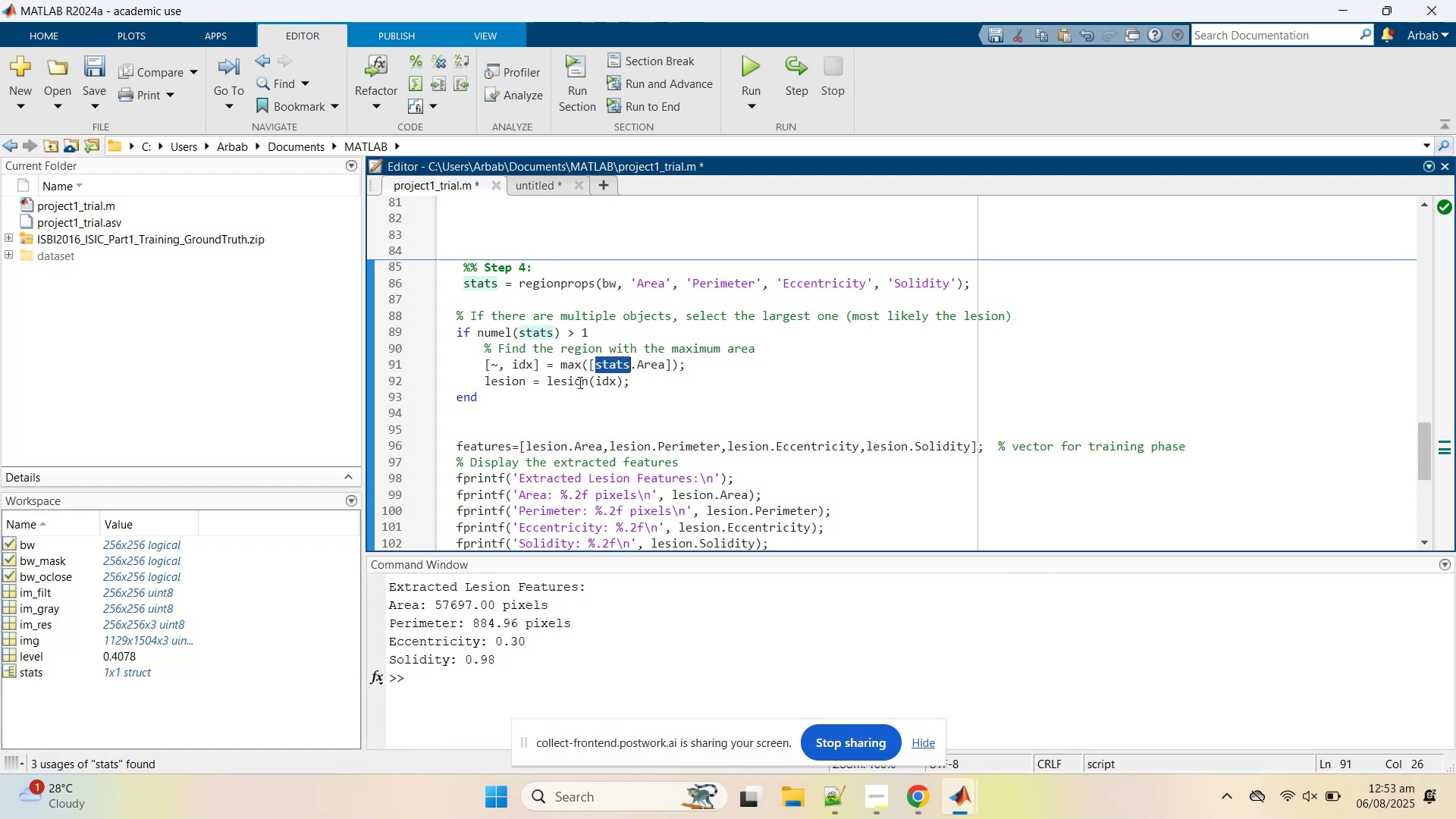 
left_click([578, 381])
 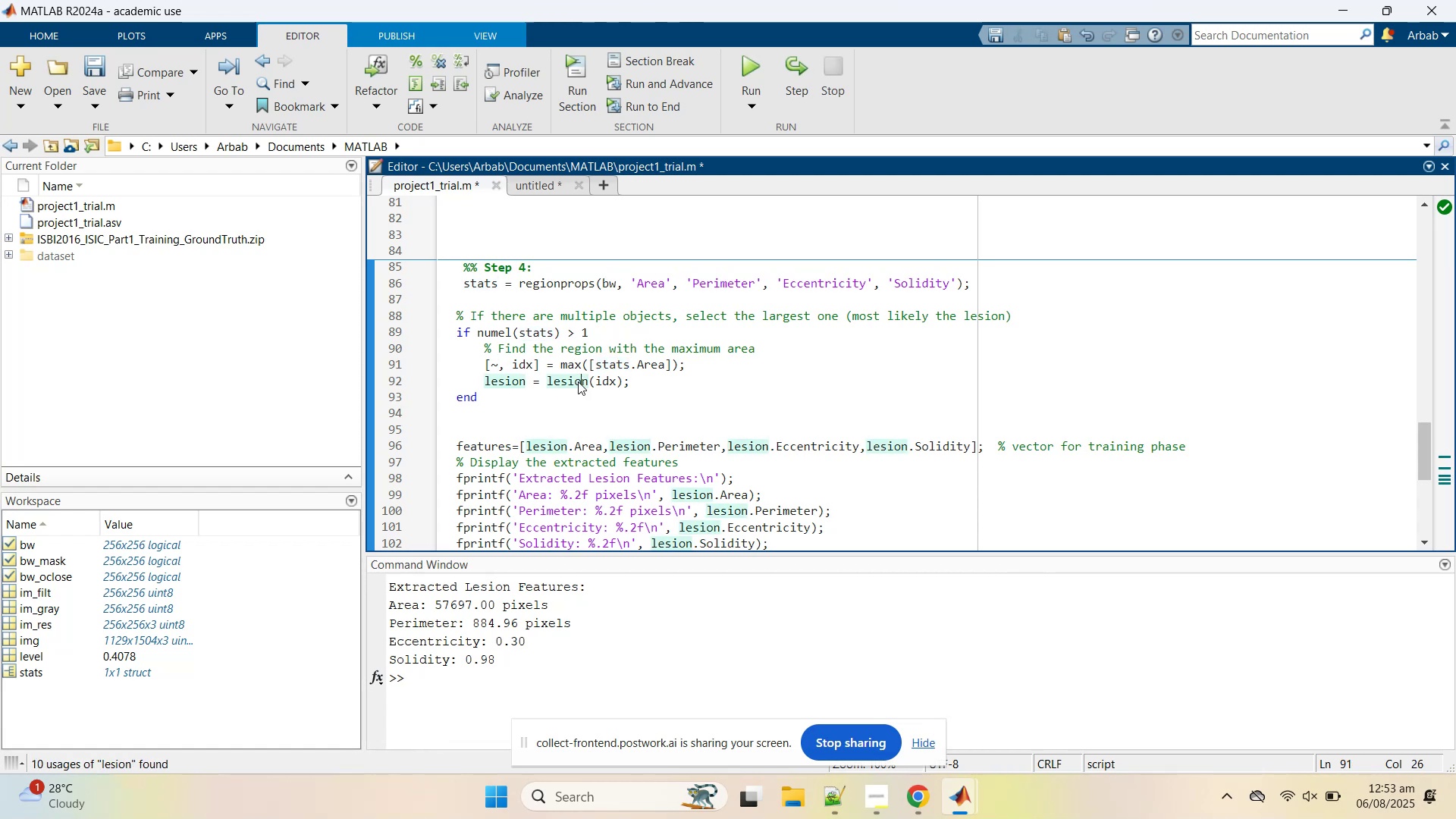 
double_click([578, 381])
 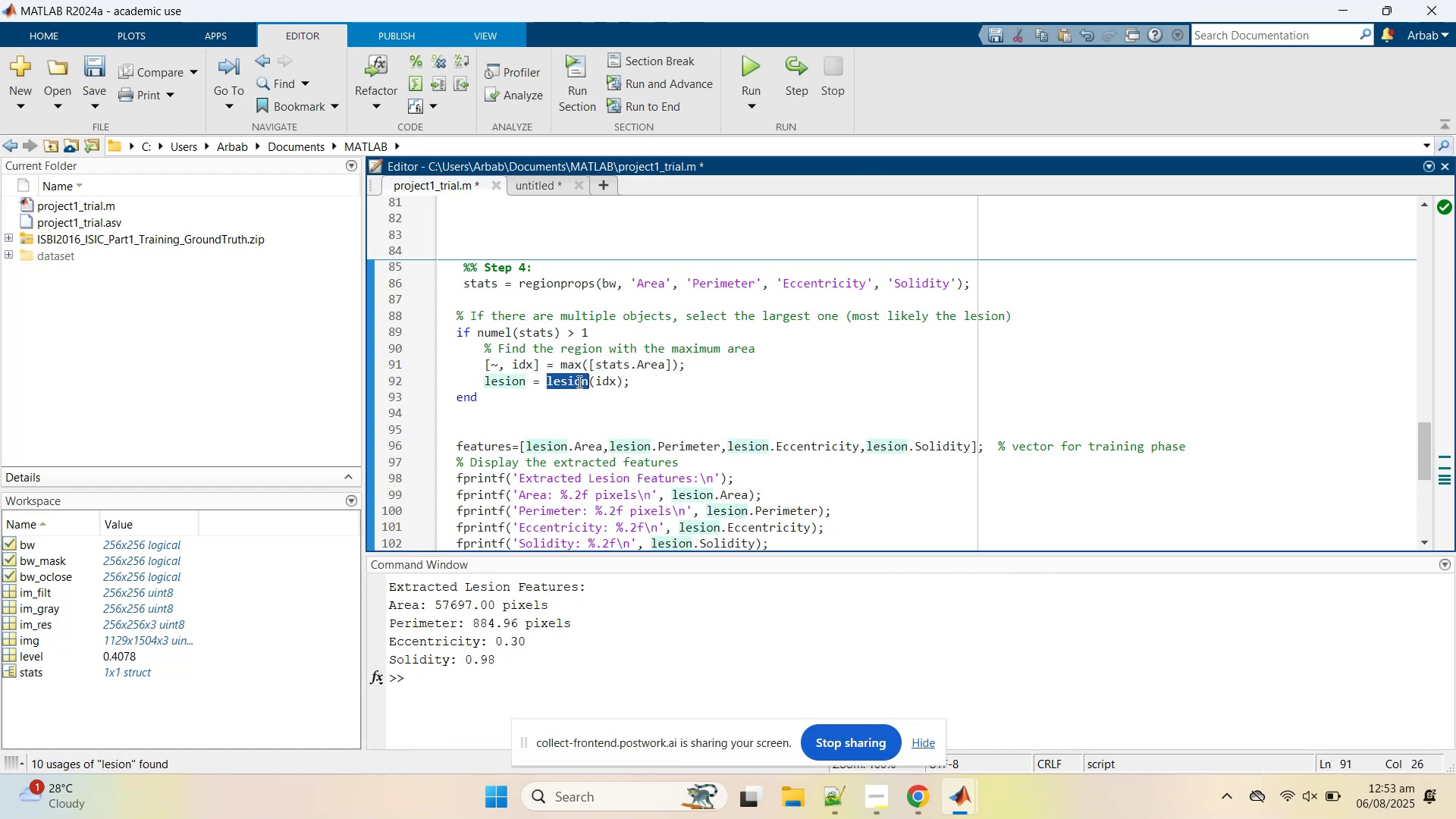 
key(Control+V)
 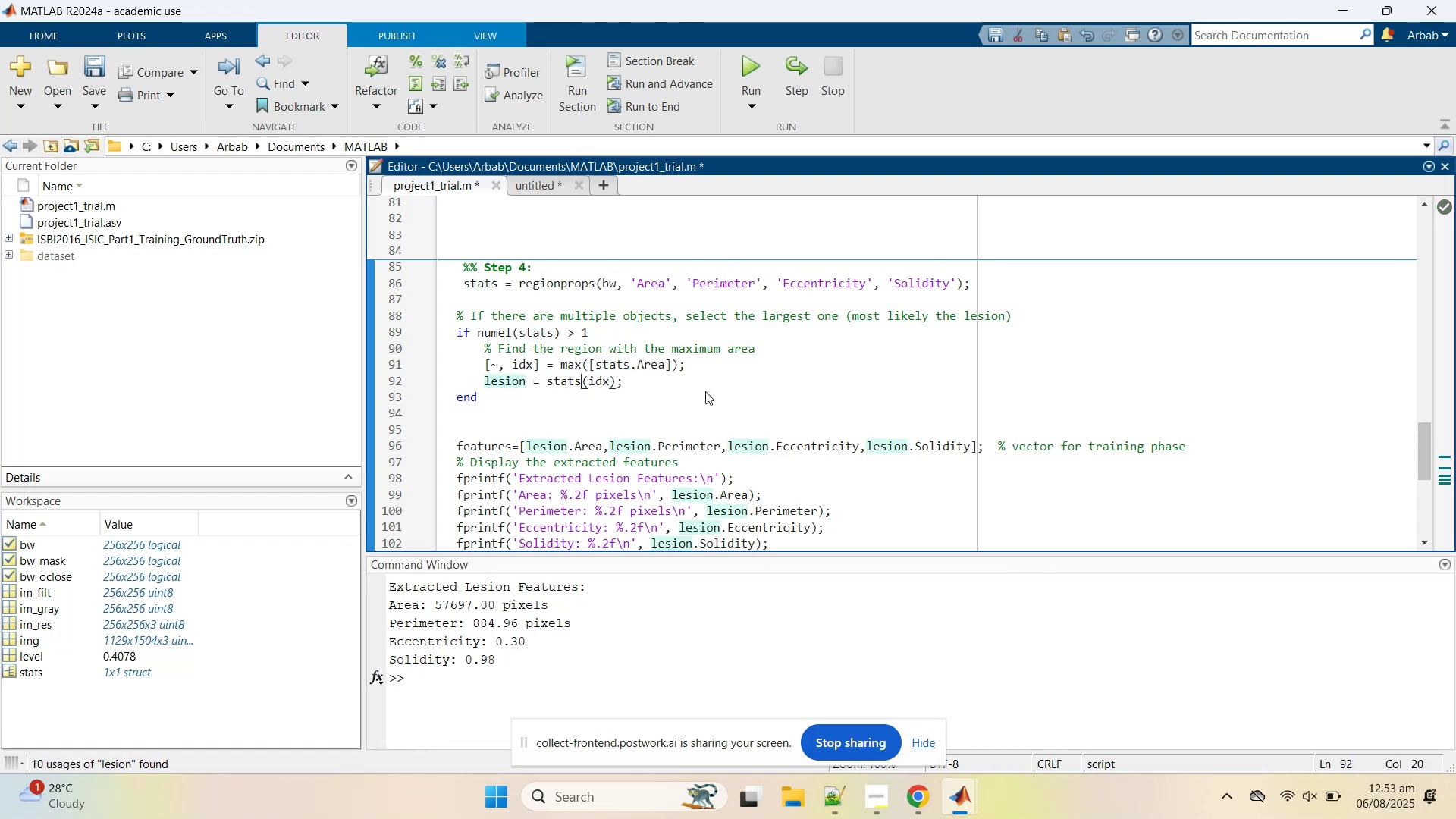 
key(Control+S)
 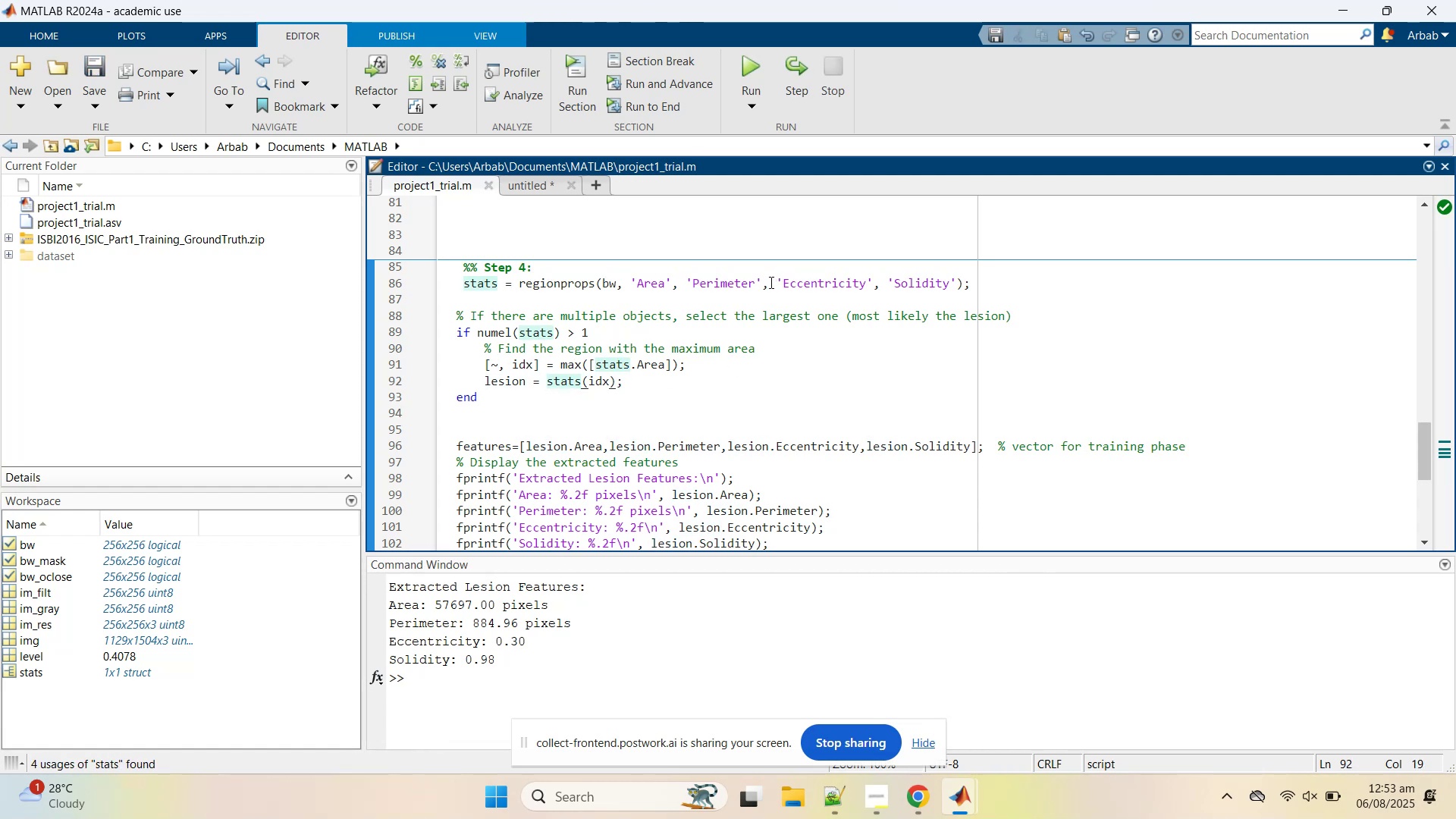 
scroll: coordinate [768, 292], scroll_direction: down, amount: 1.0
 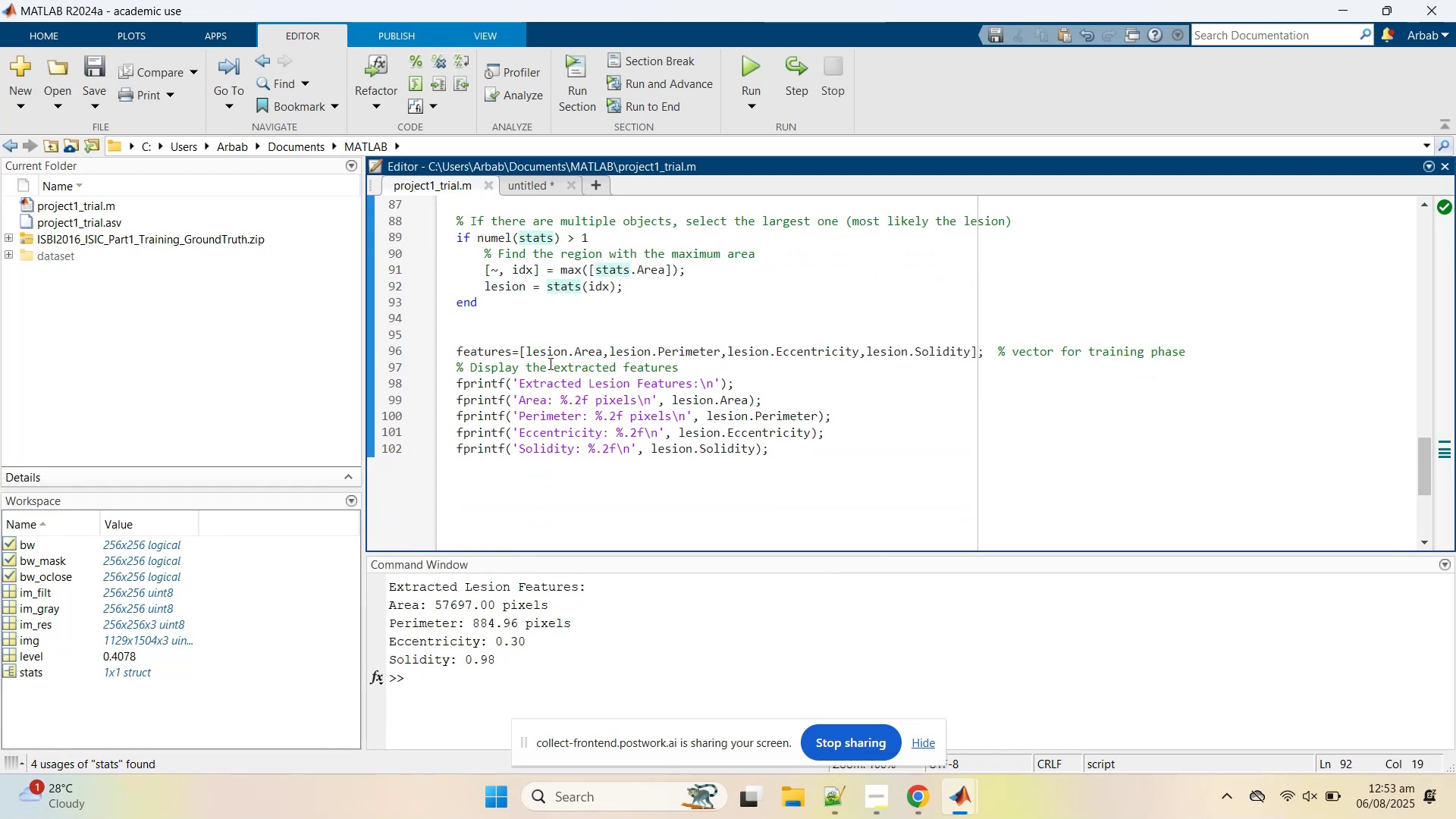 
left_click([742, 72])
 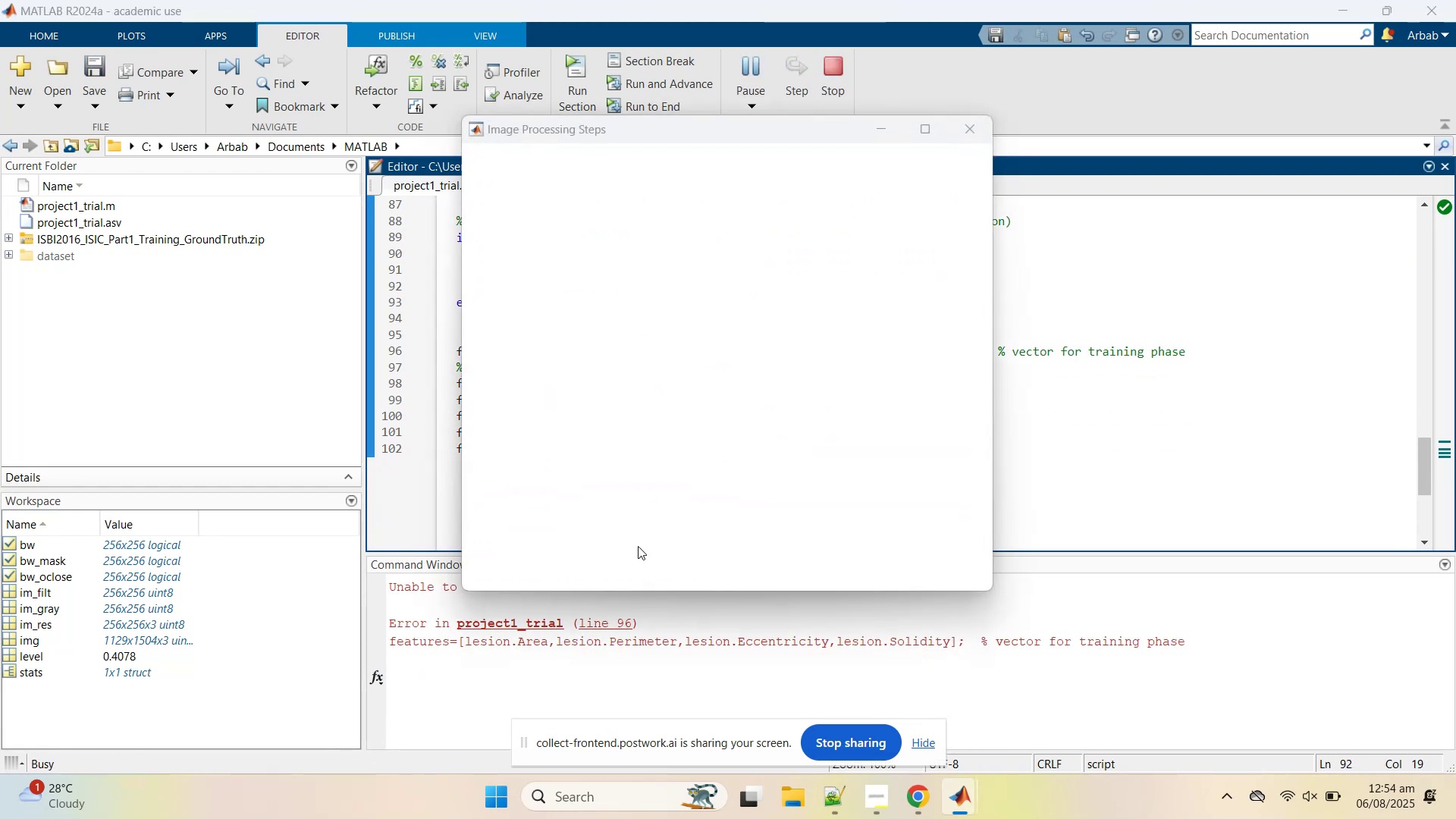 
left_click([1075, 388])
 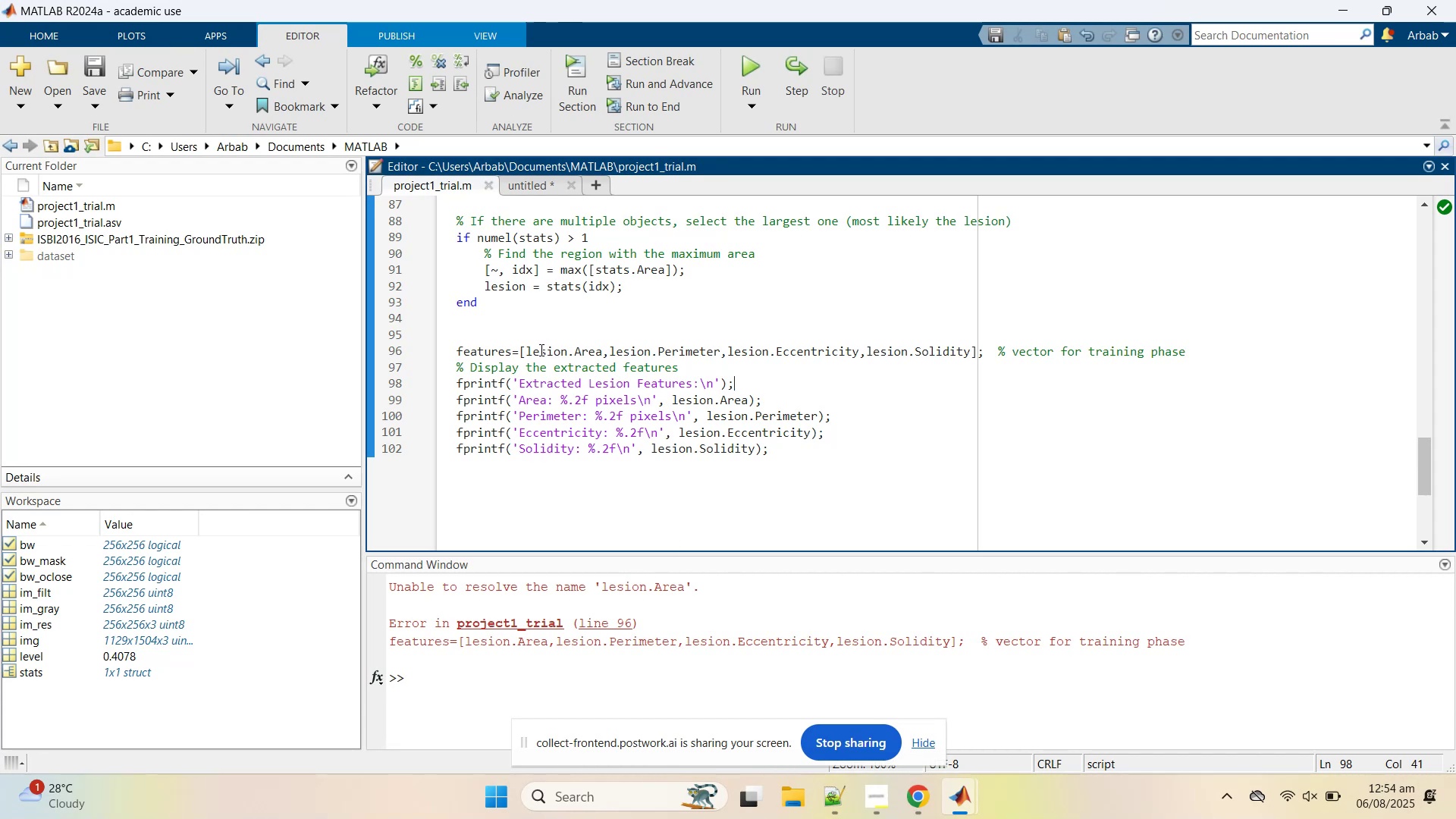 
double_click([549, 349])
 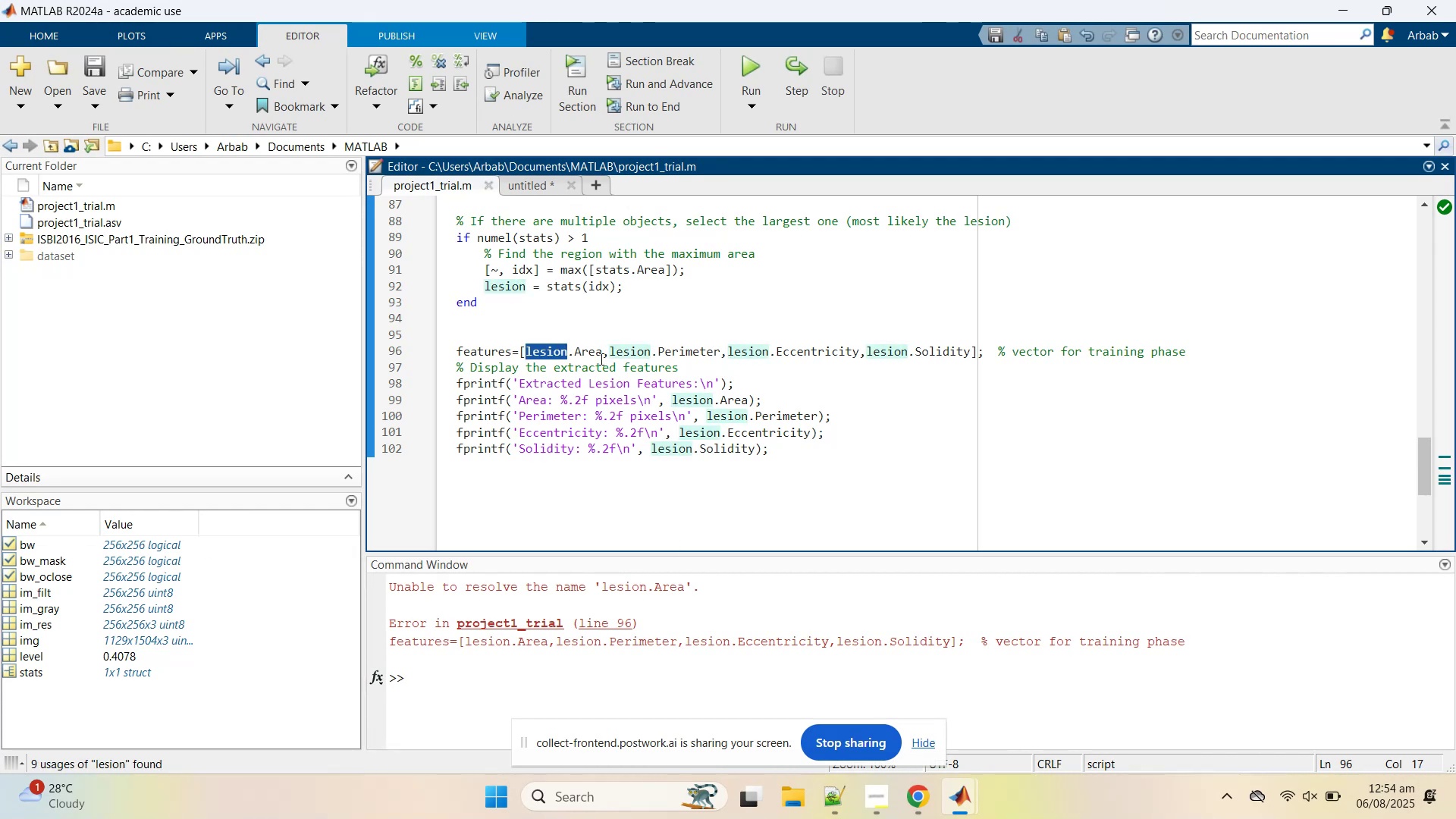 
left_click([582, 348])
 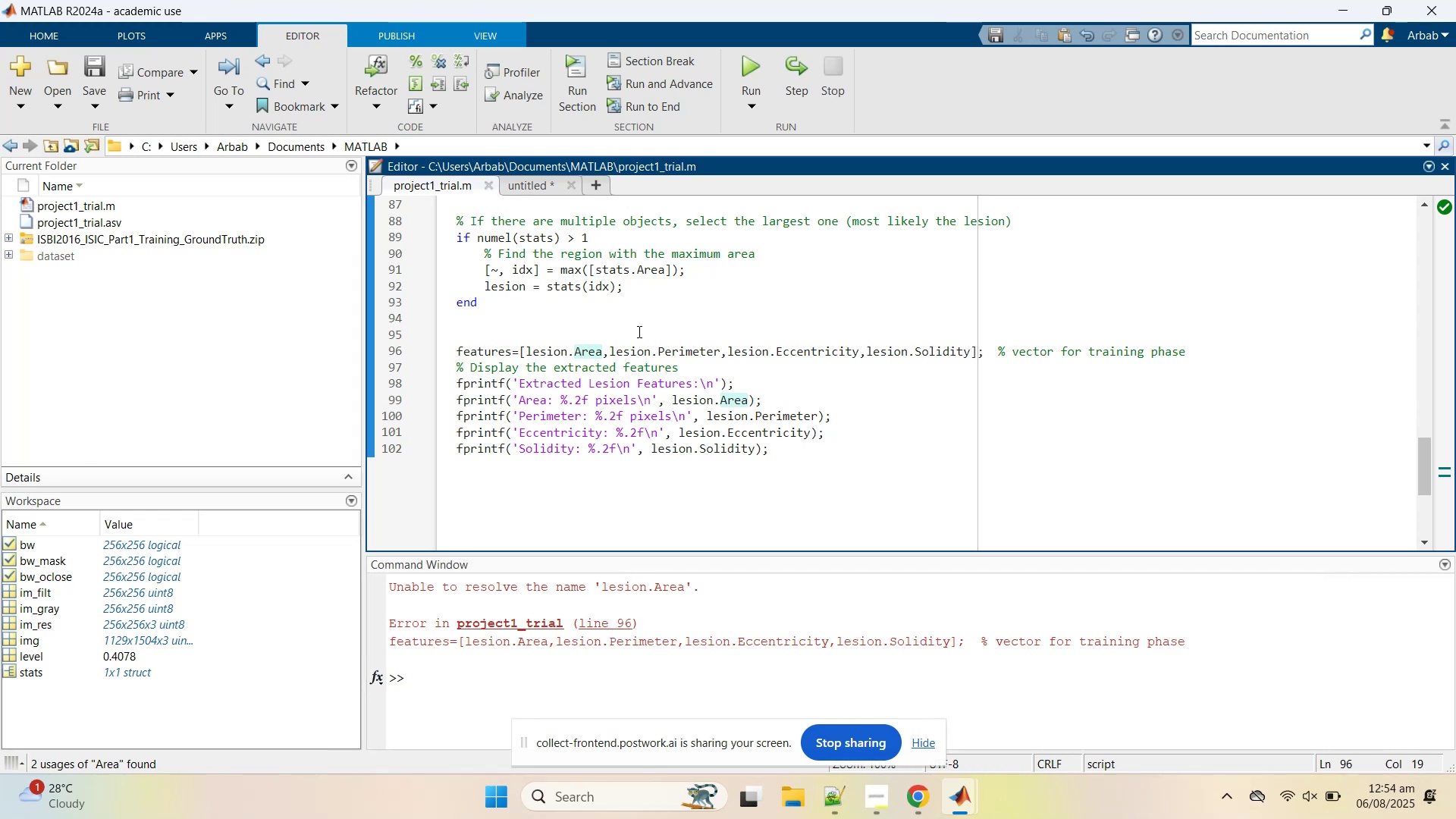 
wait(6.29)
 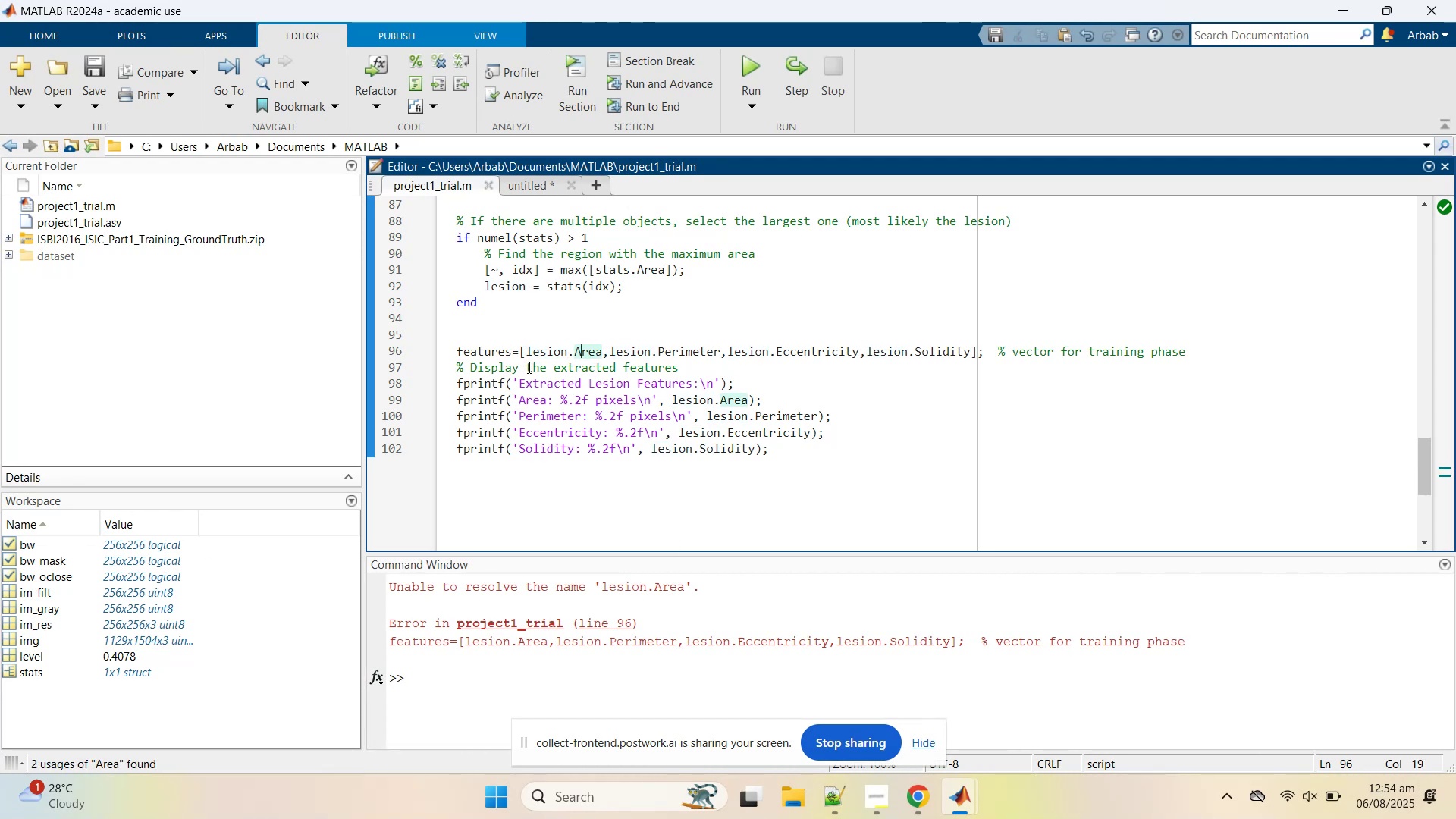 
left_click([396, 348])
 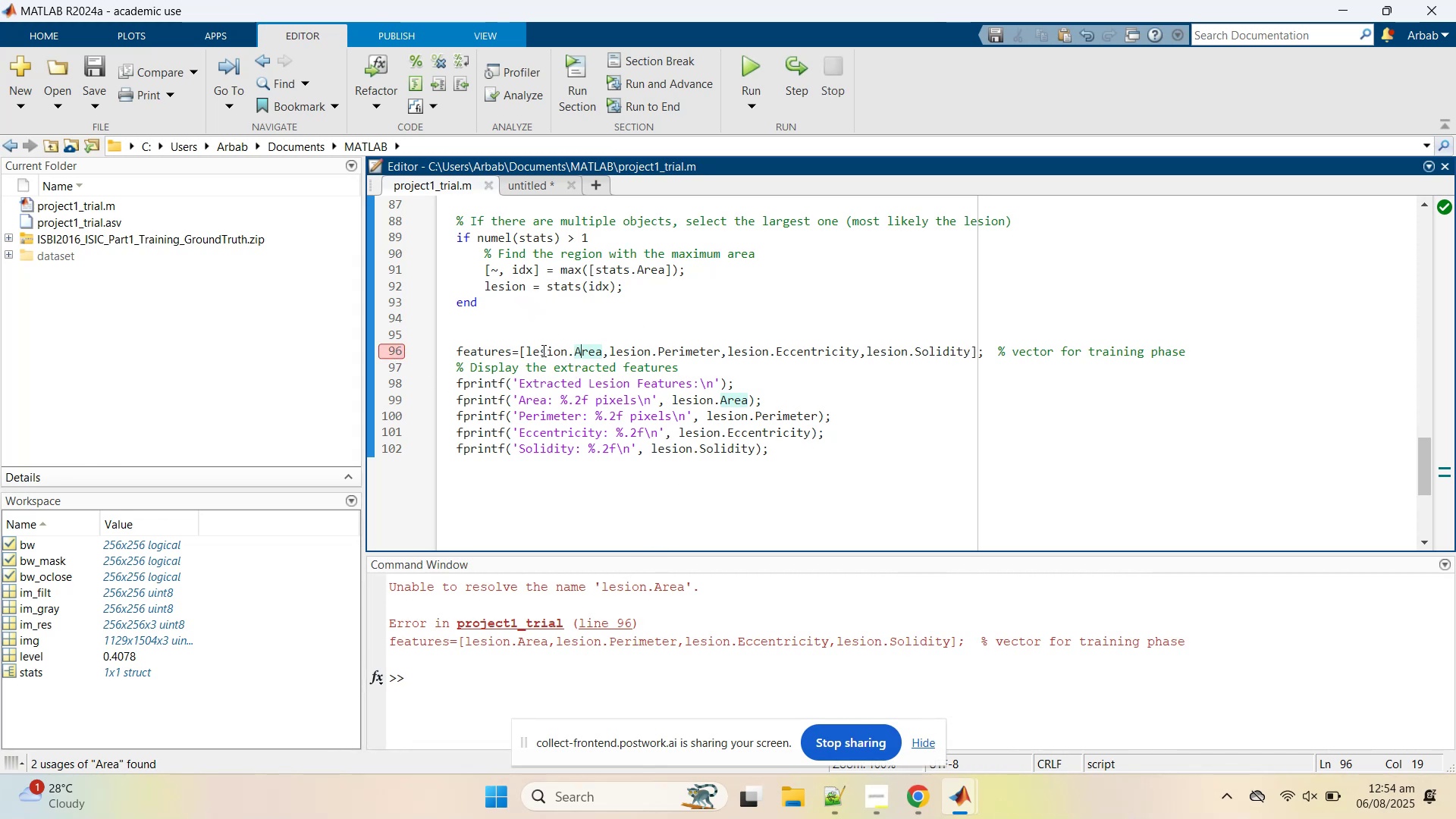 
wait(6.8)
 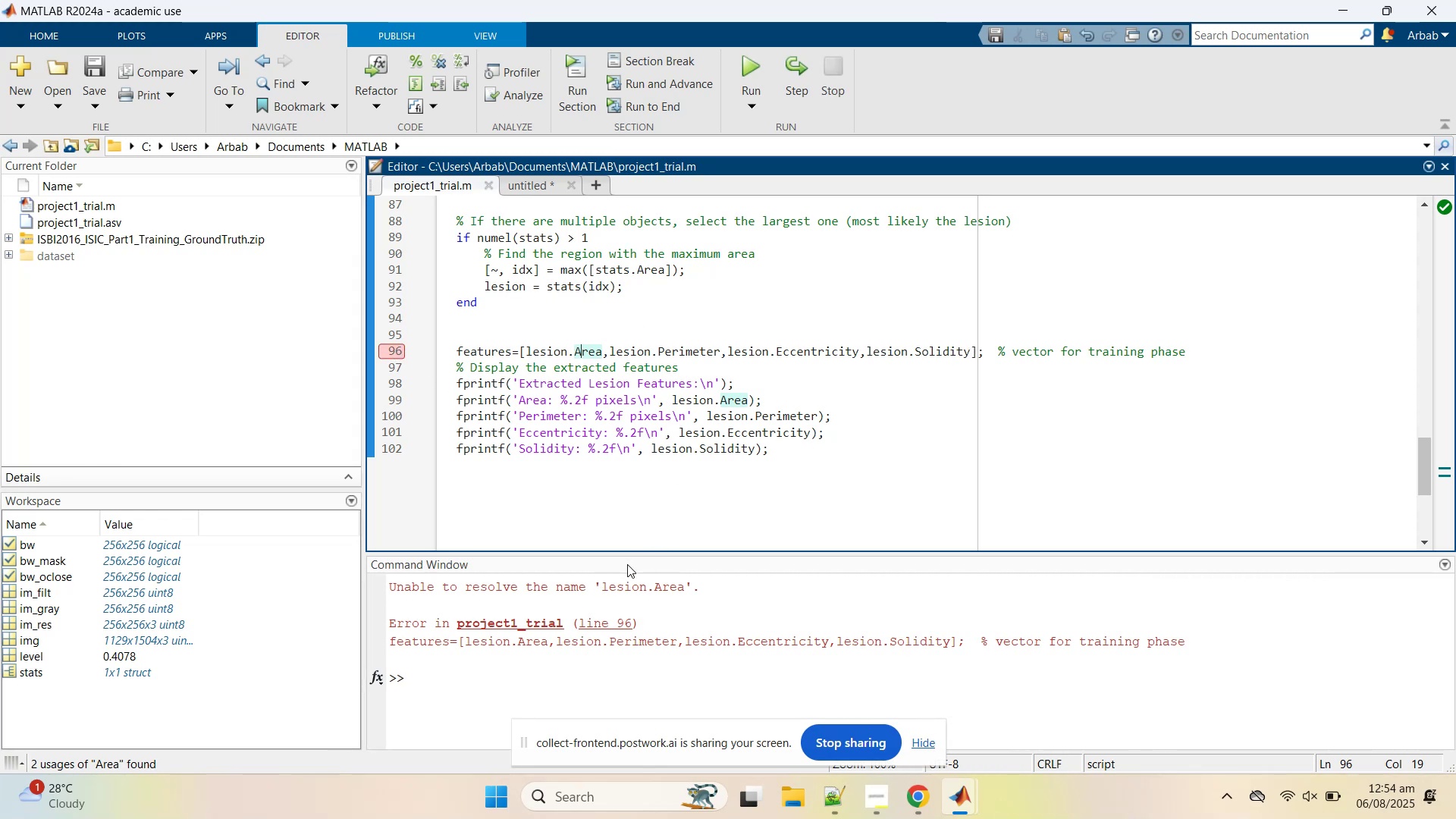 
left_click([527, 355])
 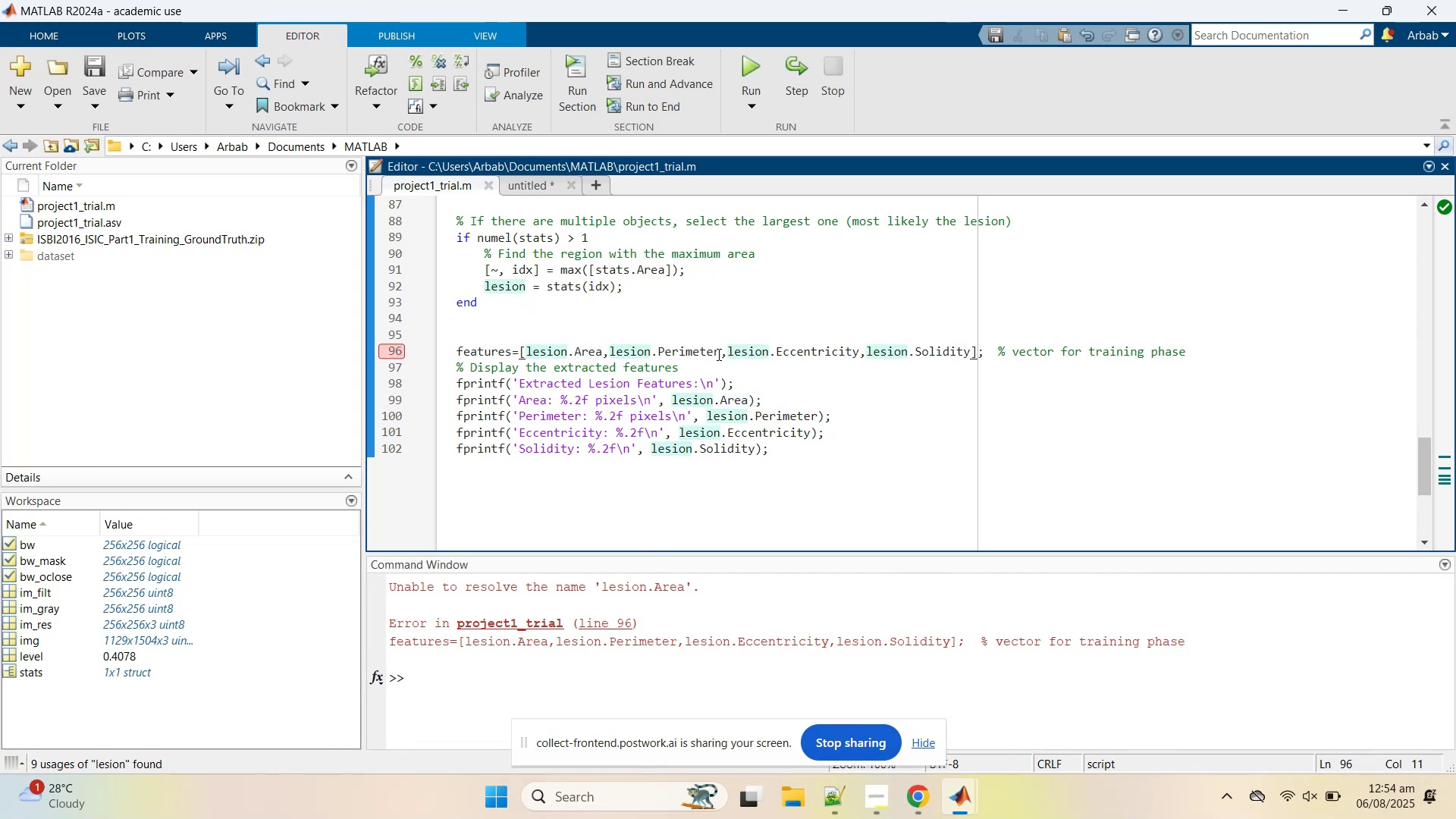 
double_click([717, 353])
 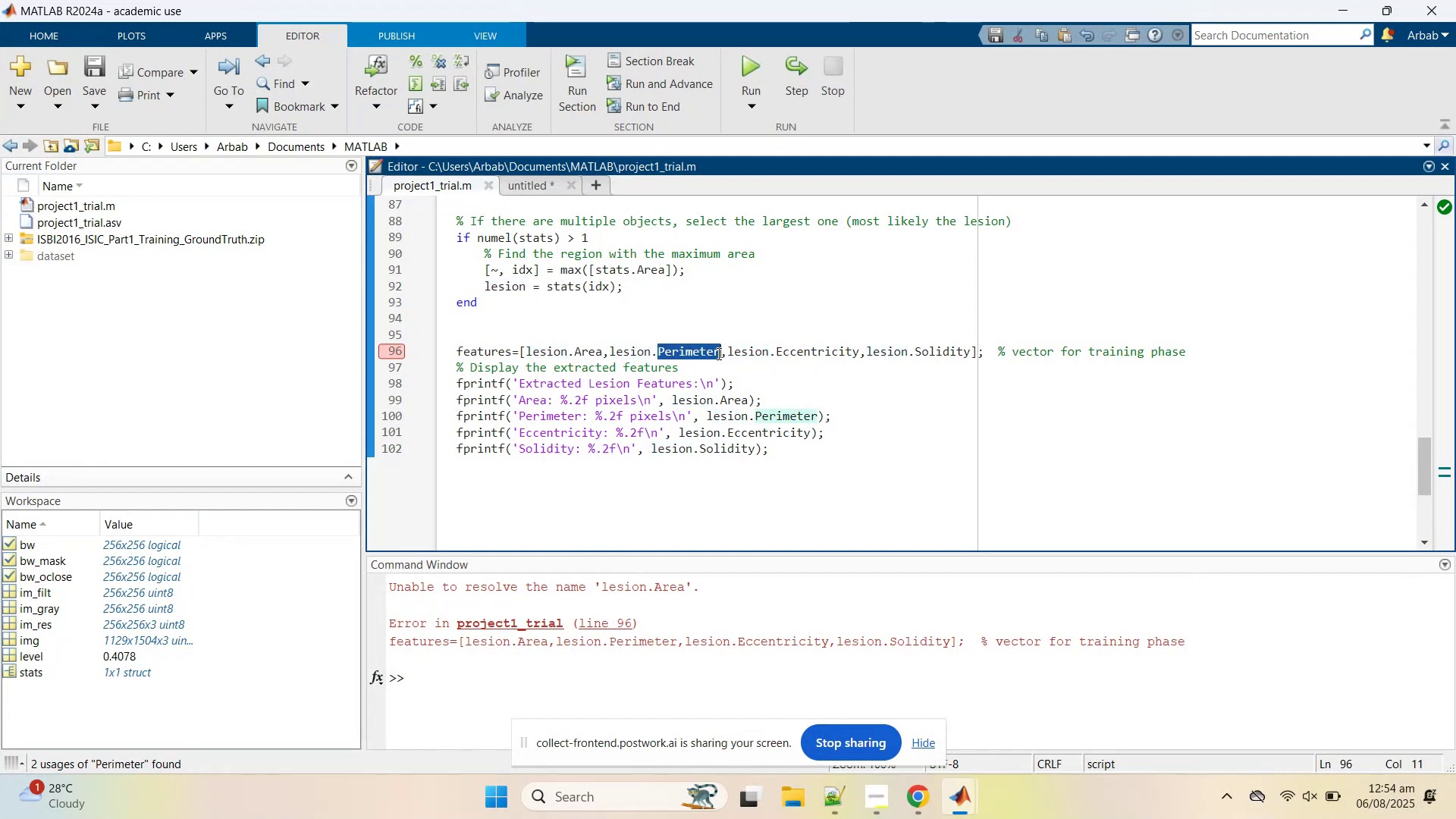 
triple_click([717, 353])
 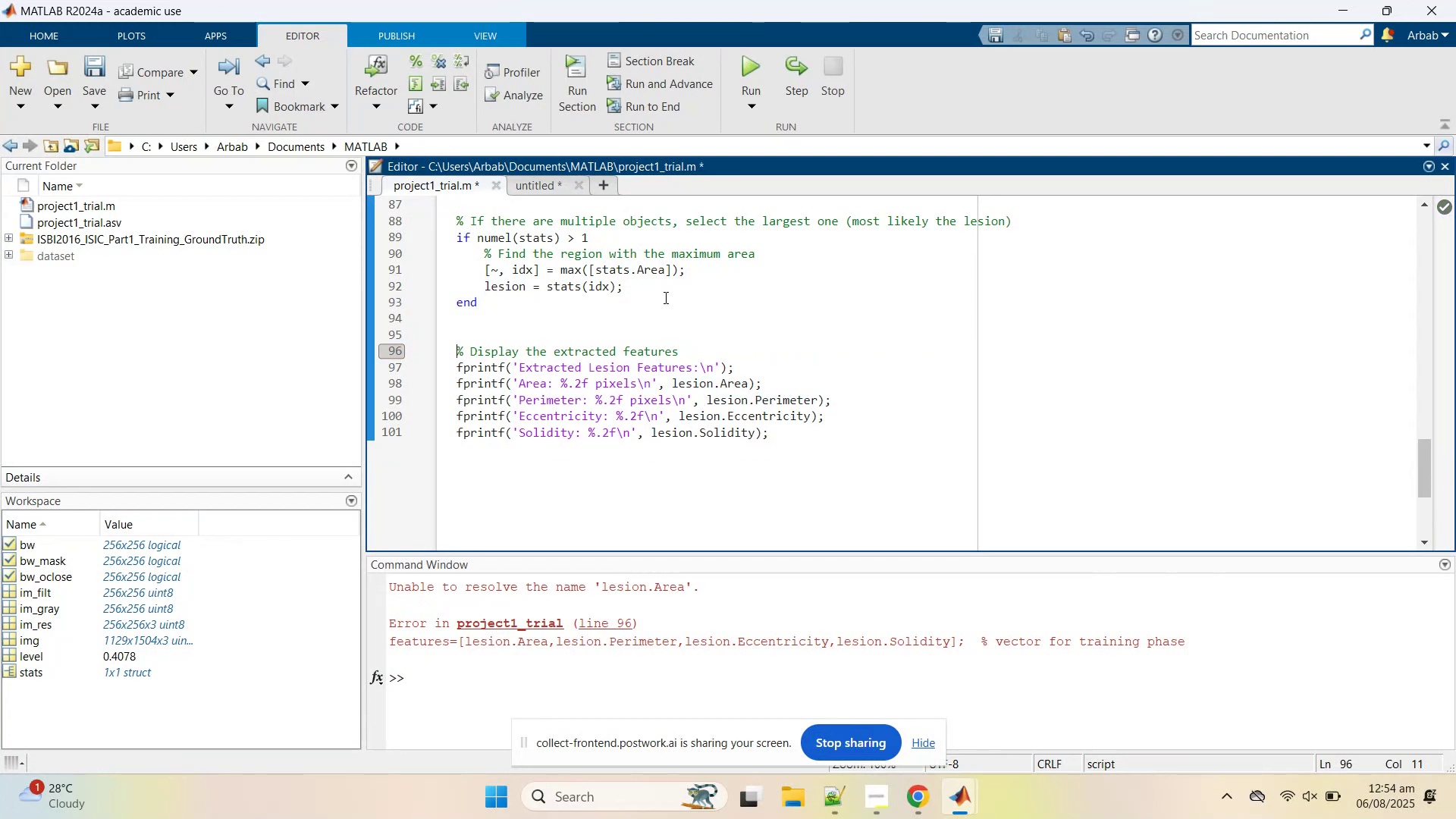 
key(Control+X)
 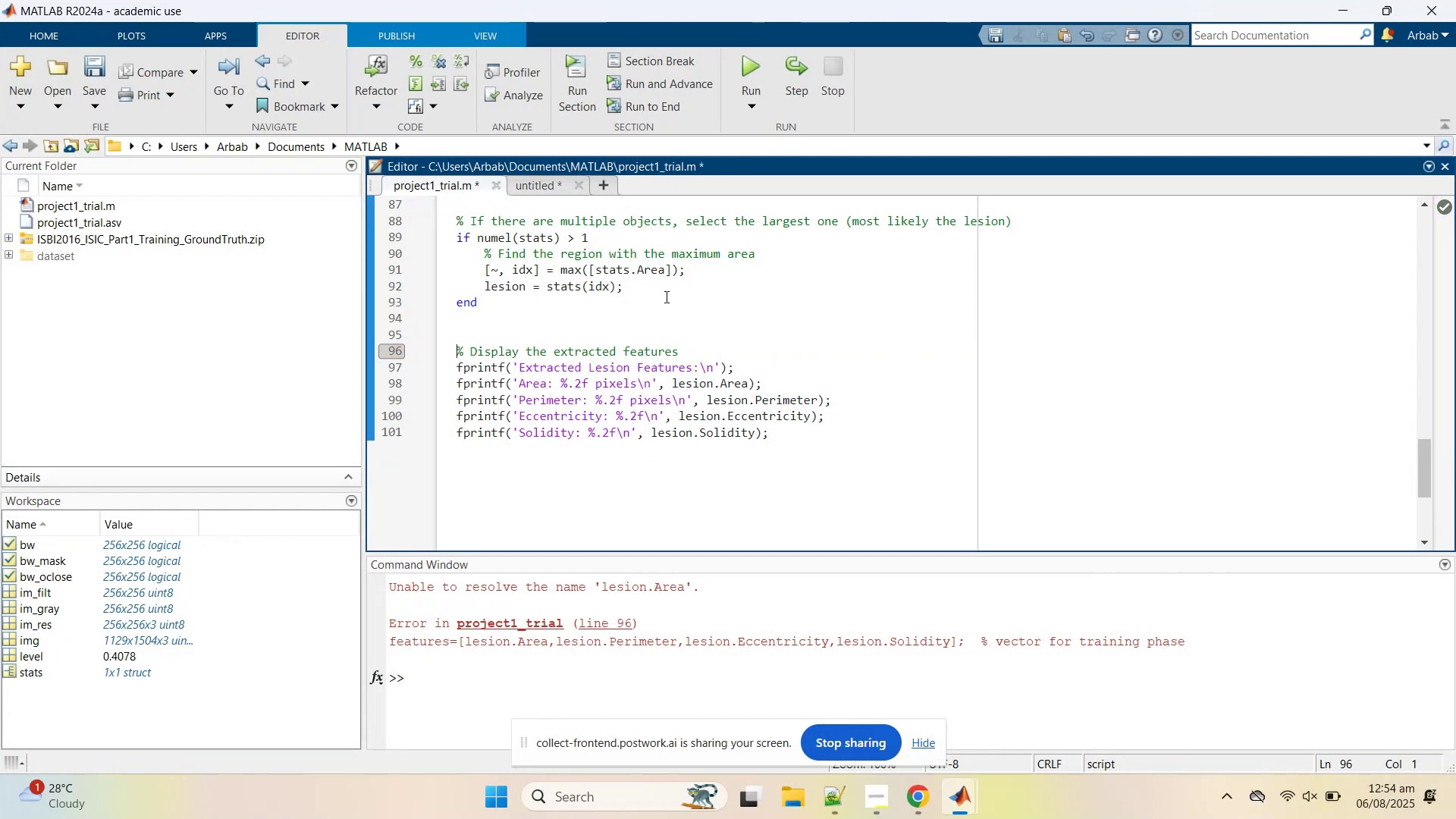 
left_click([665, 297])
 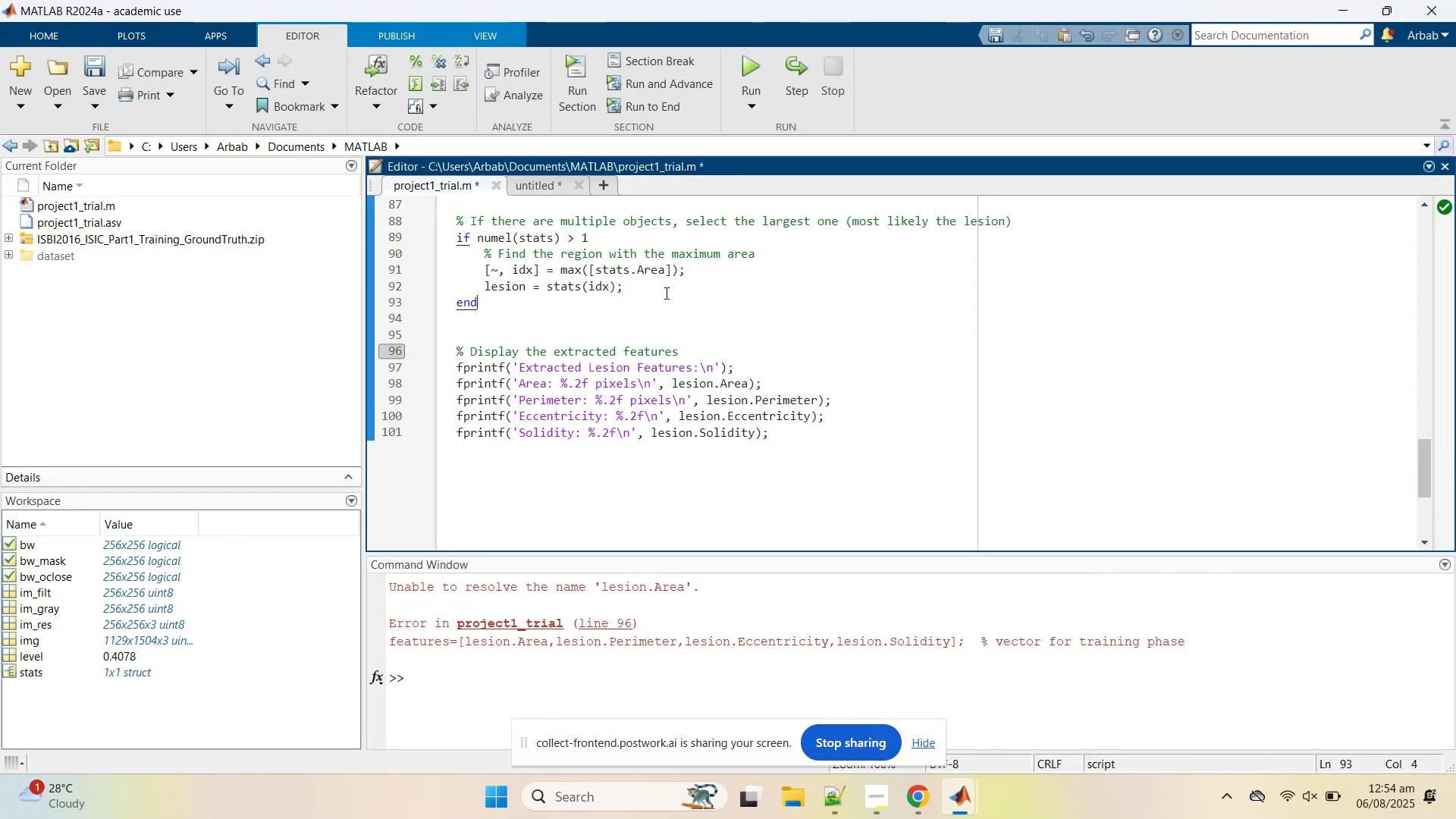 
left_click([665, 287])
 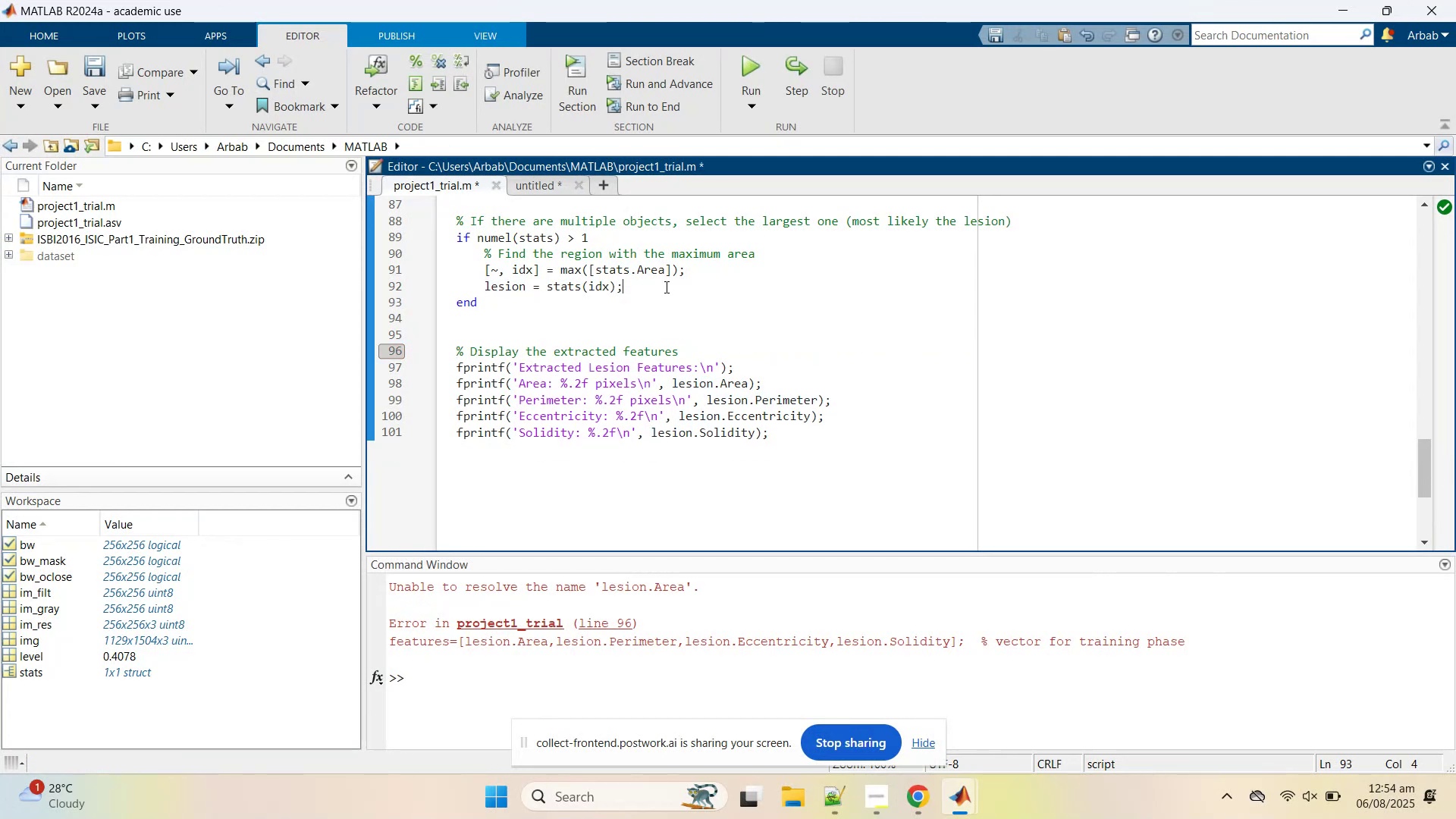 
key(Enter)
 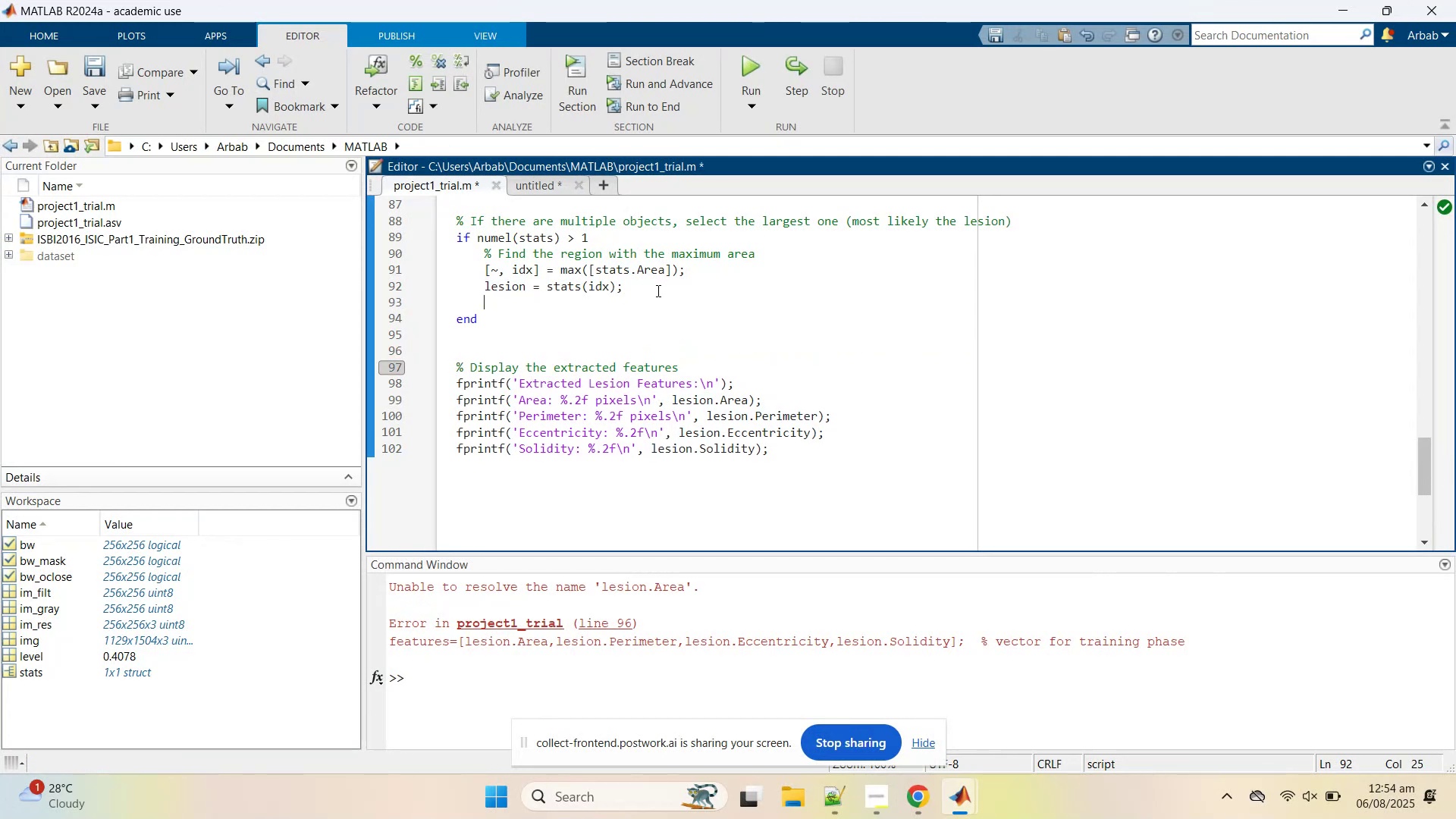 
key(Control+V)
 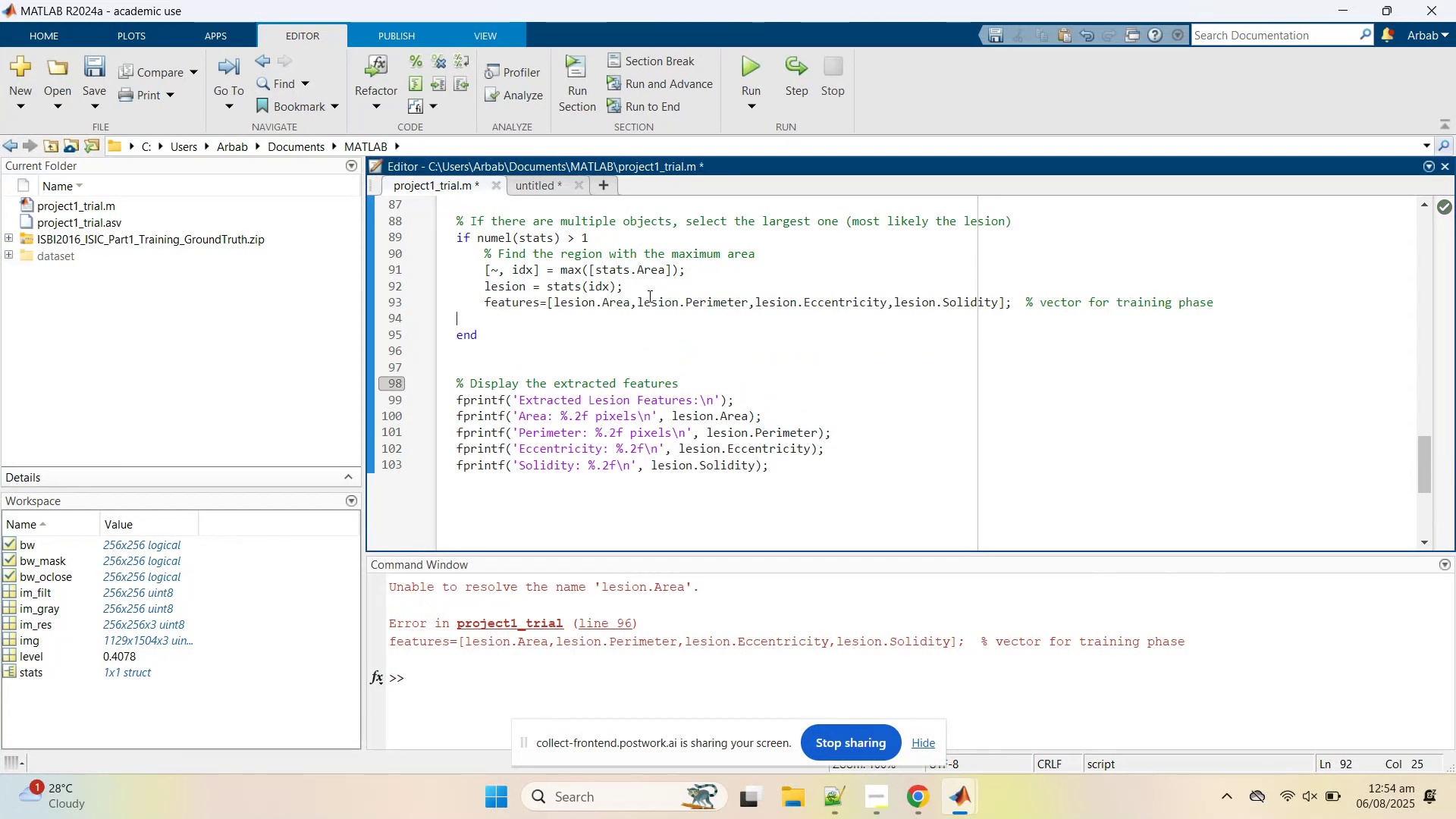 
key(Control+S)
 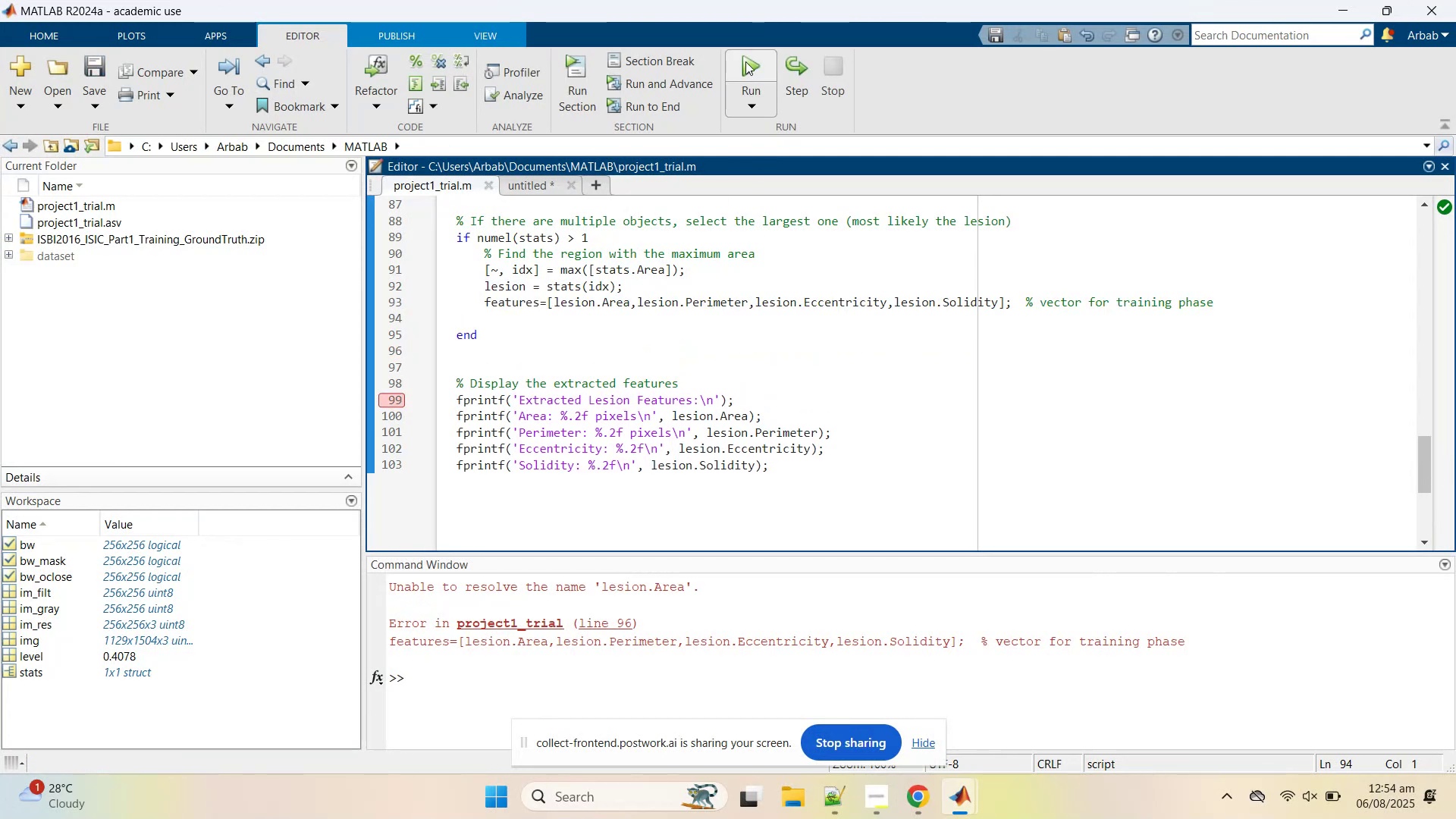 
left_click([745, 60])
 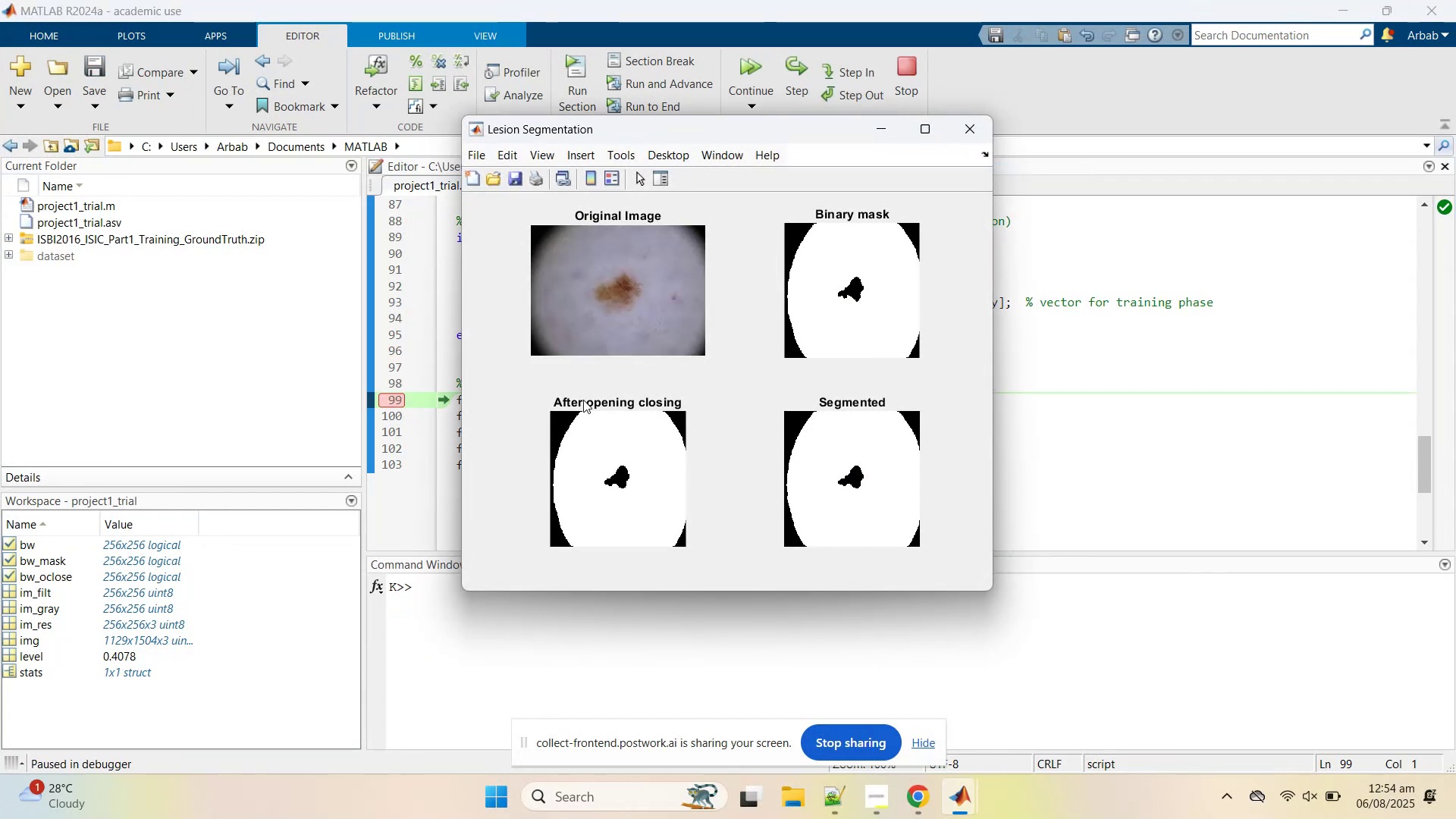 
left_click([968, 139])
 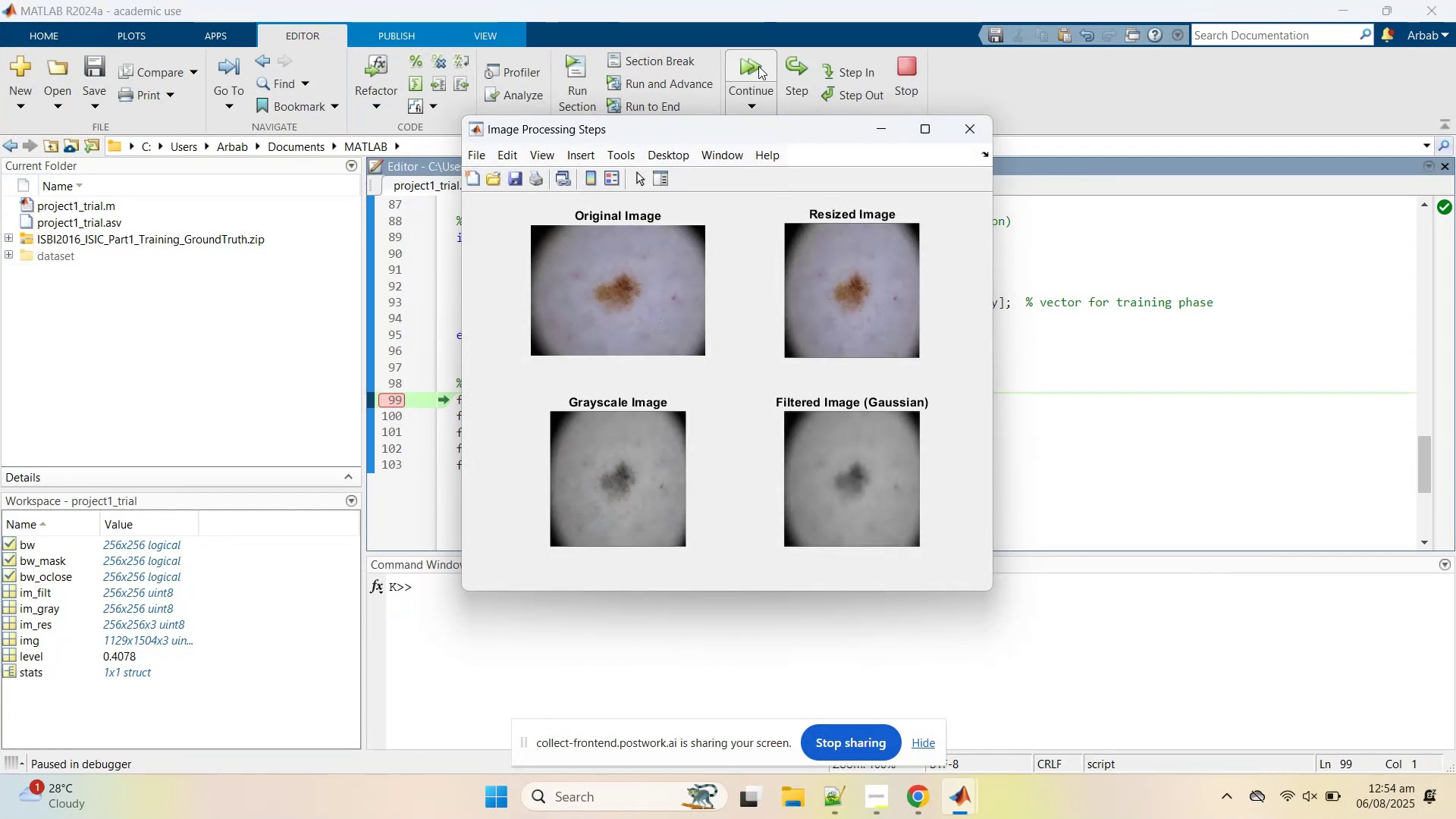 
left_click([759, 70])
 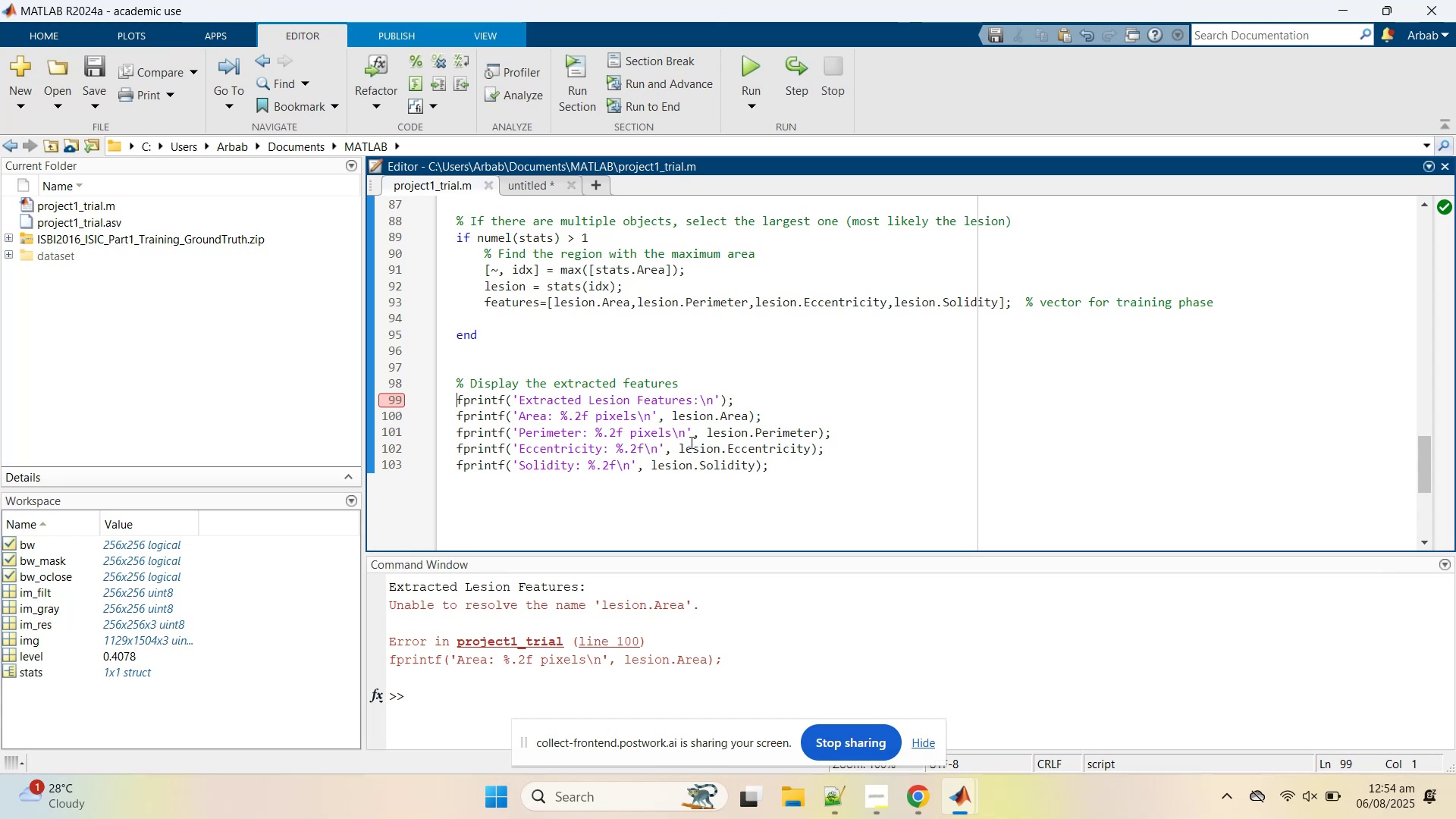 
left_click([584, 285])
 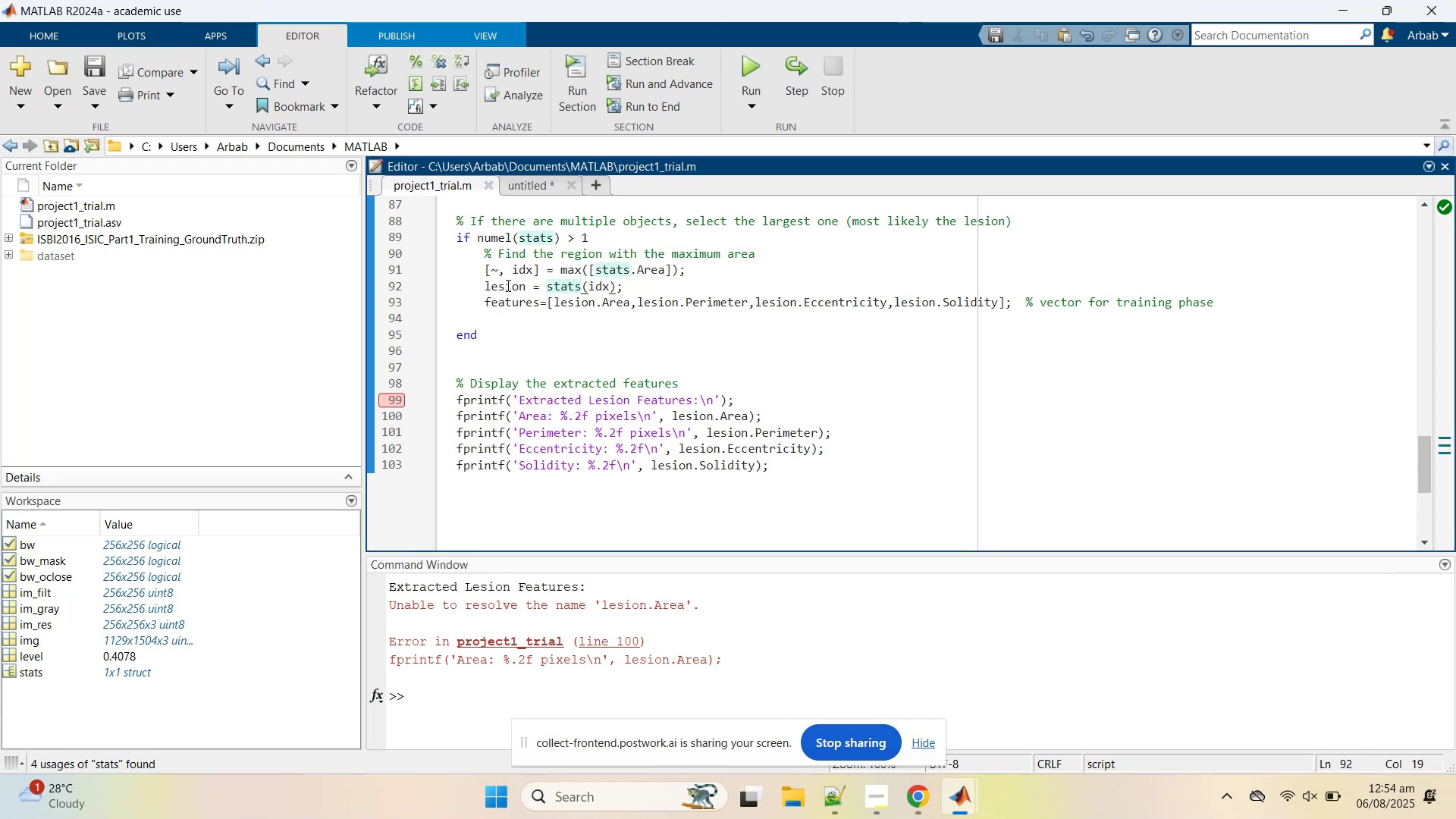 
left_click([507, 285])
 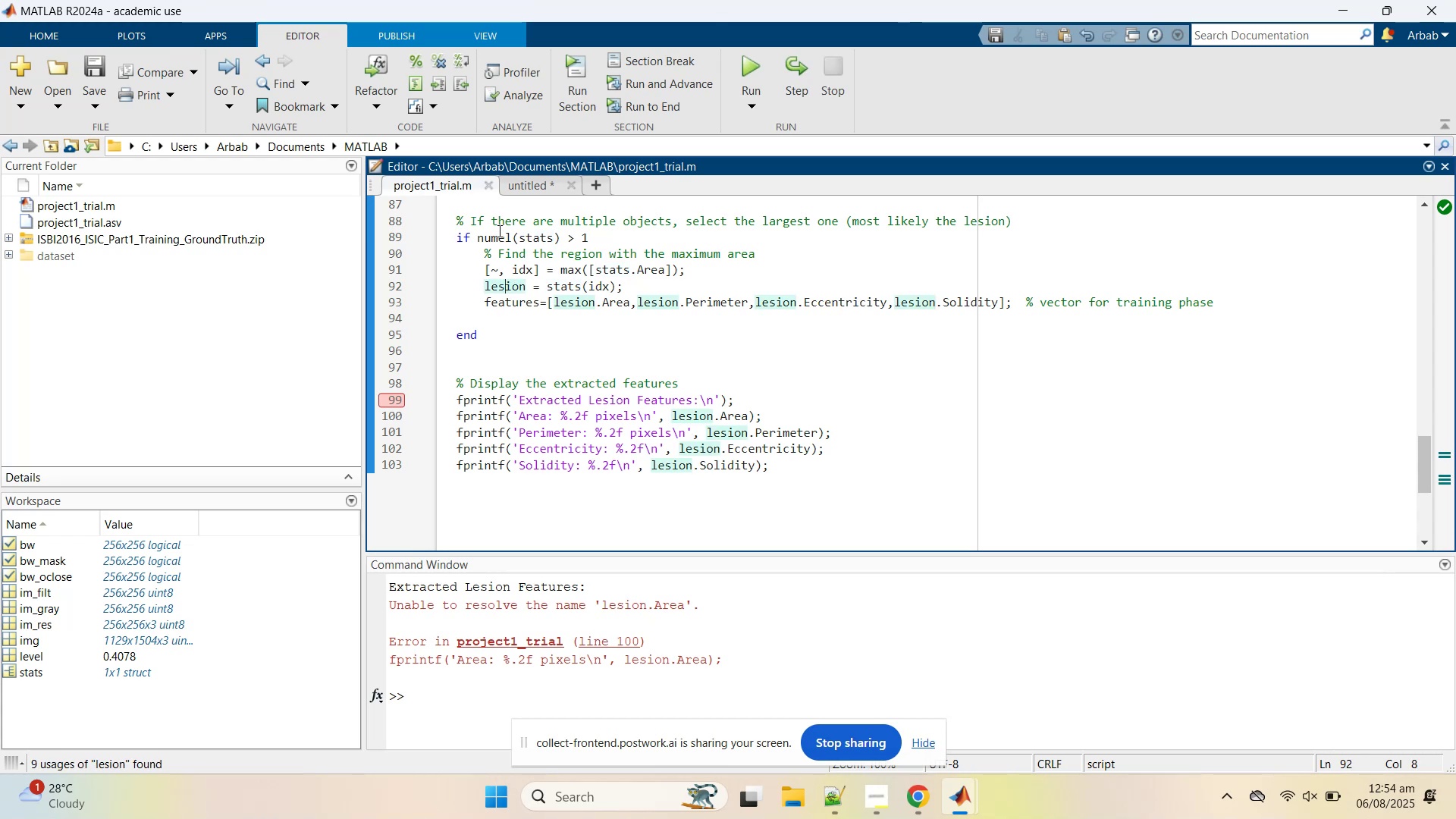 
double_click([498, 231])
 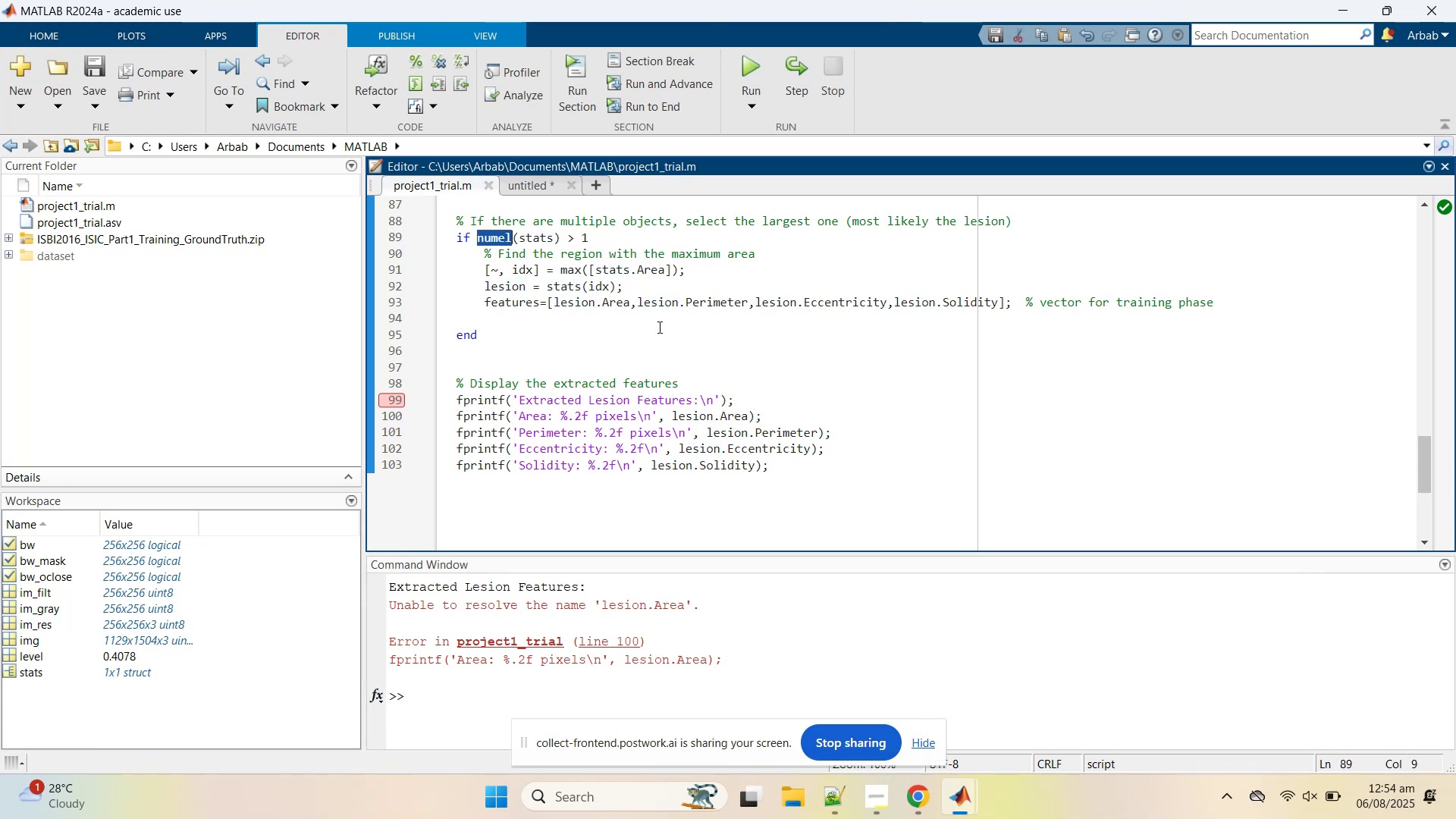 
scroll: coordinate [690, 377], scroll_direction: up, amount: 1.0
 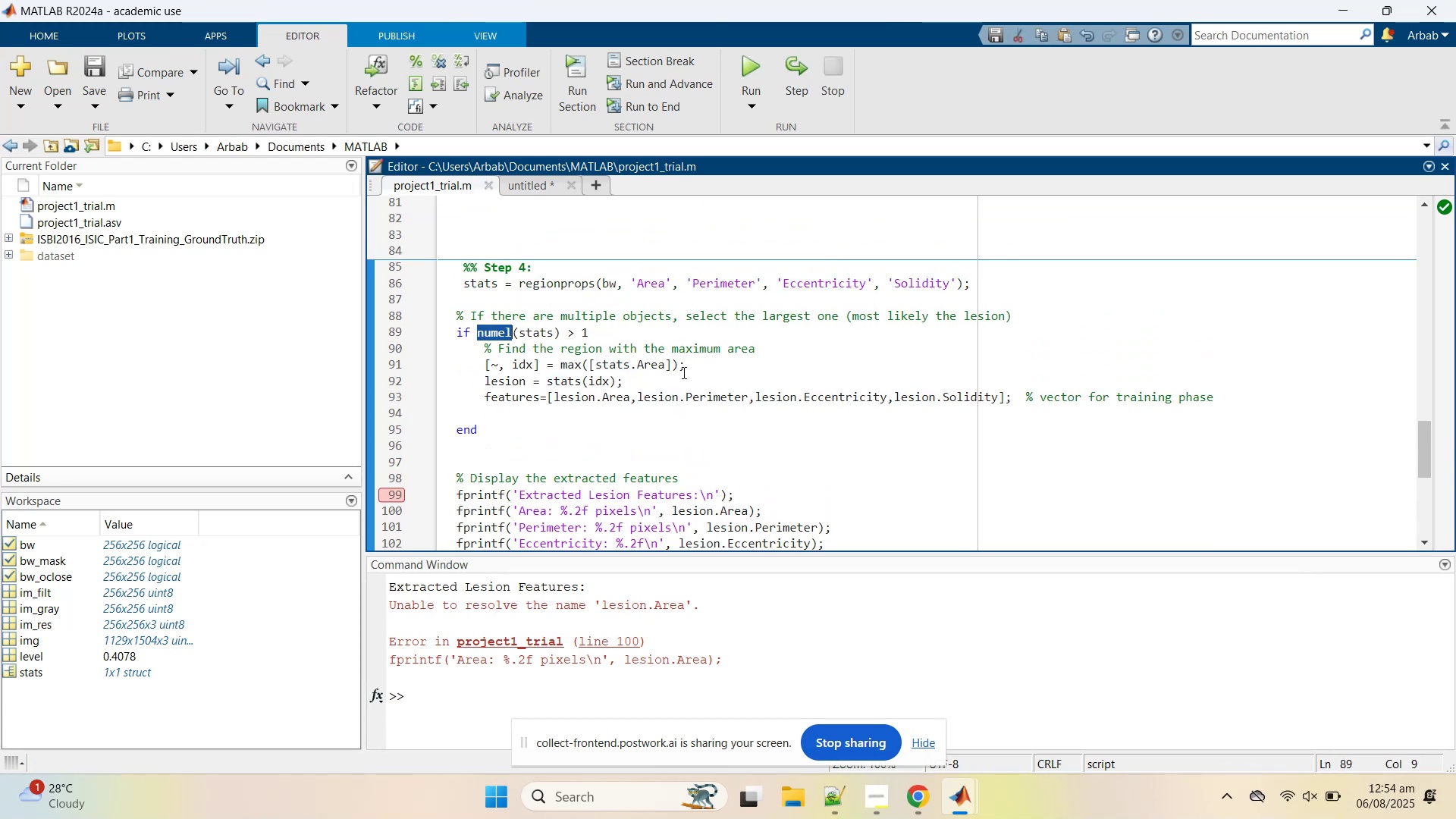 
left_click([653, 370])
 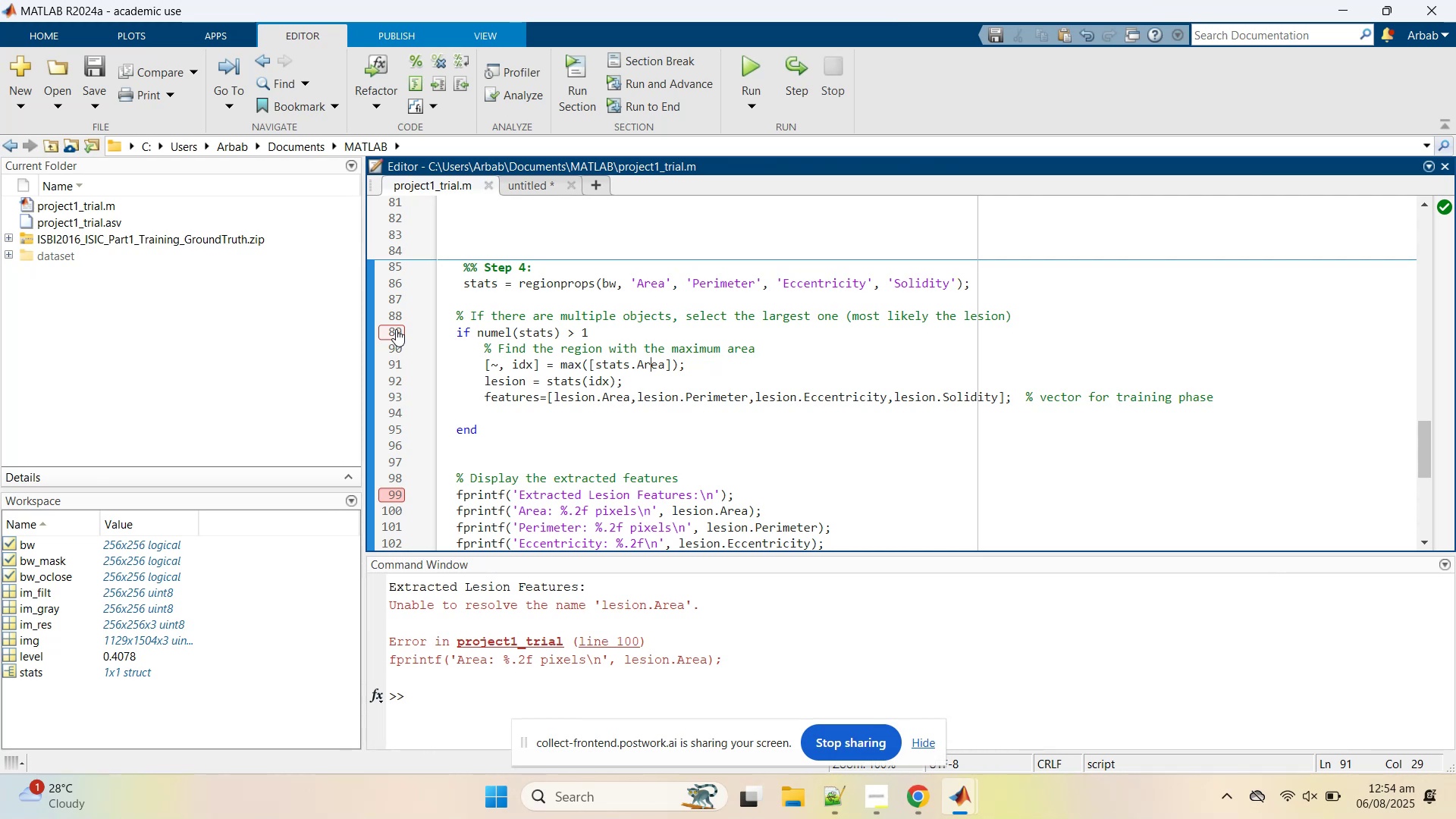 
wait(6.92)
 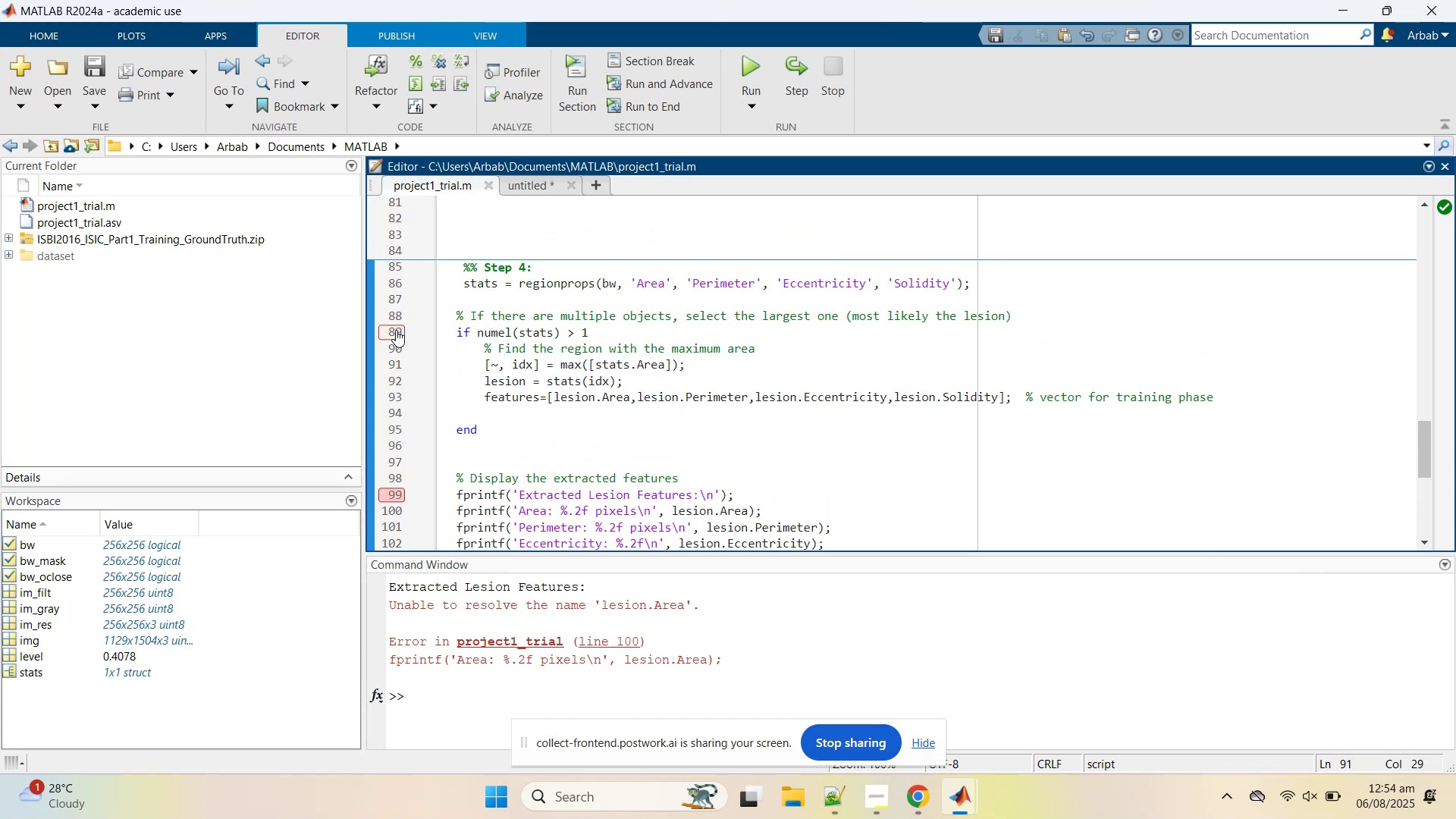 
left_click([396, 329])
 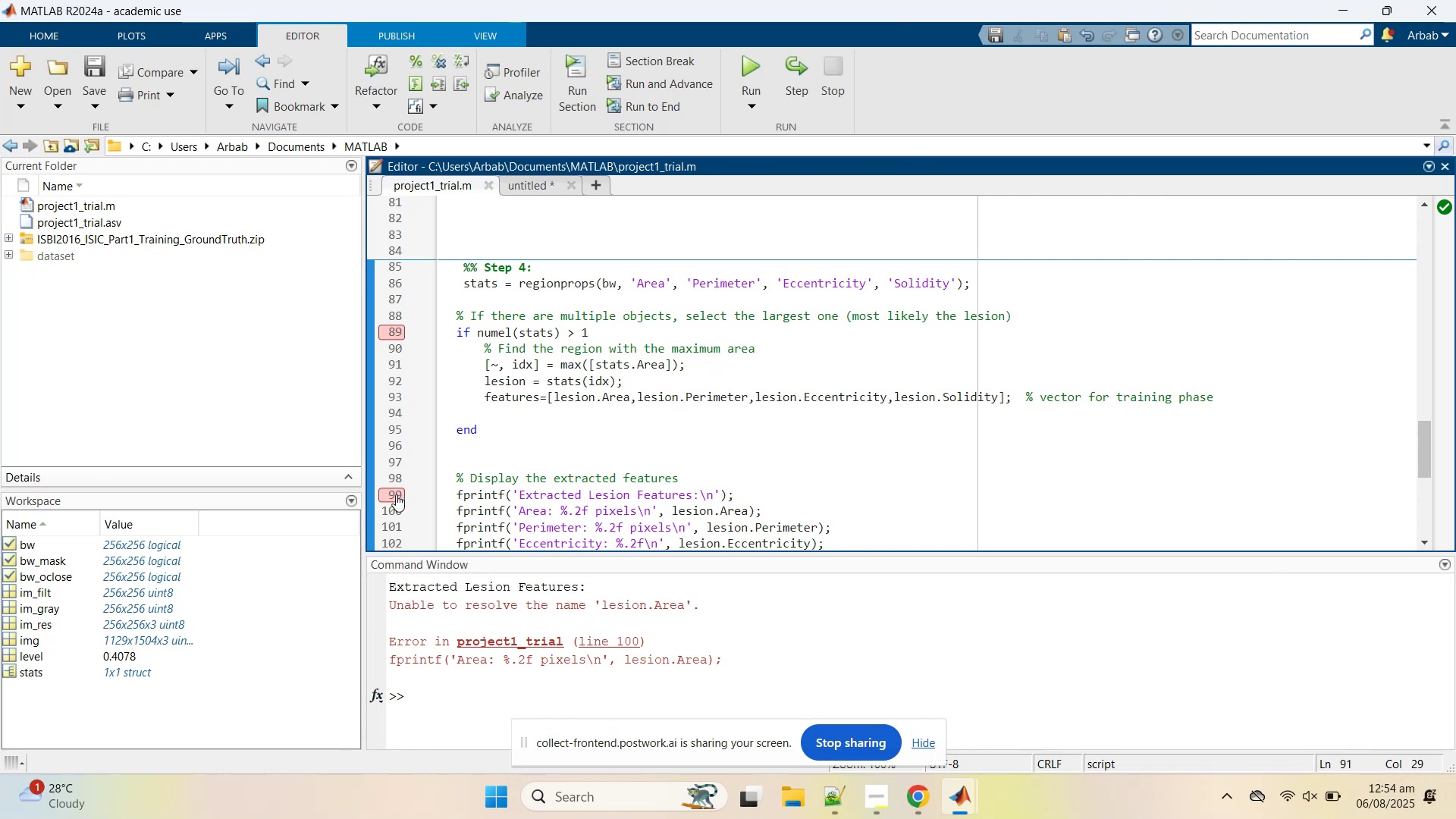 
left_click([396, 494])
 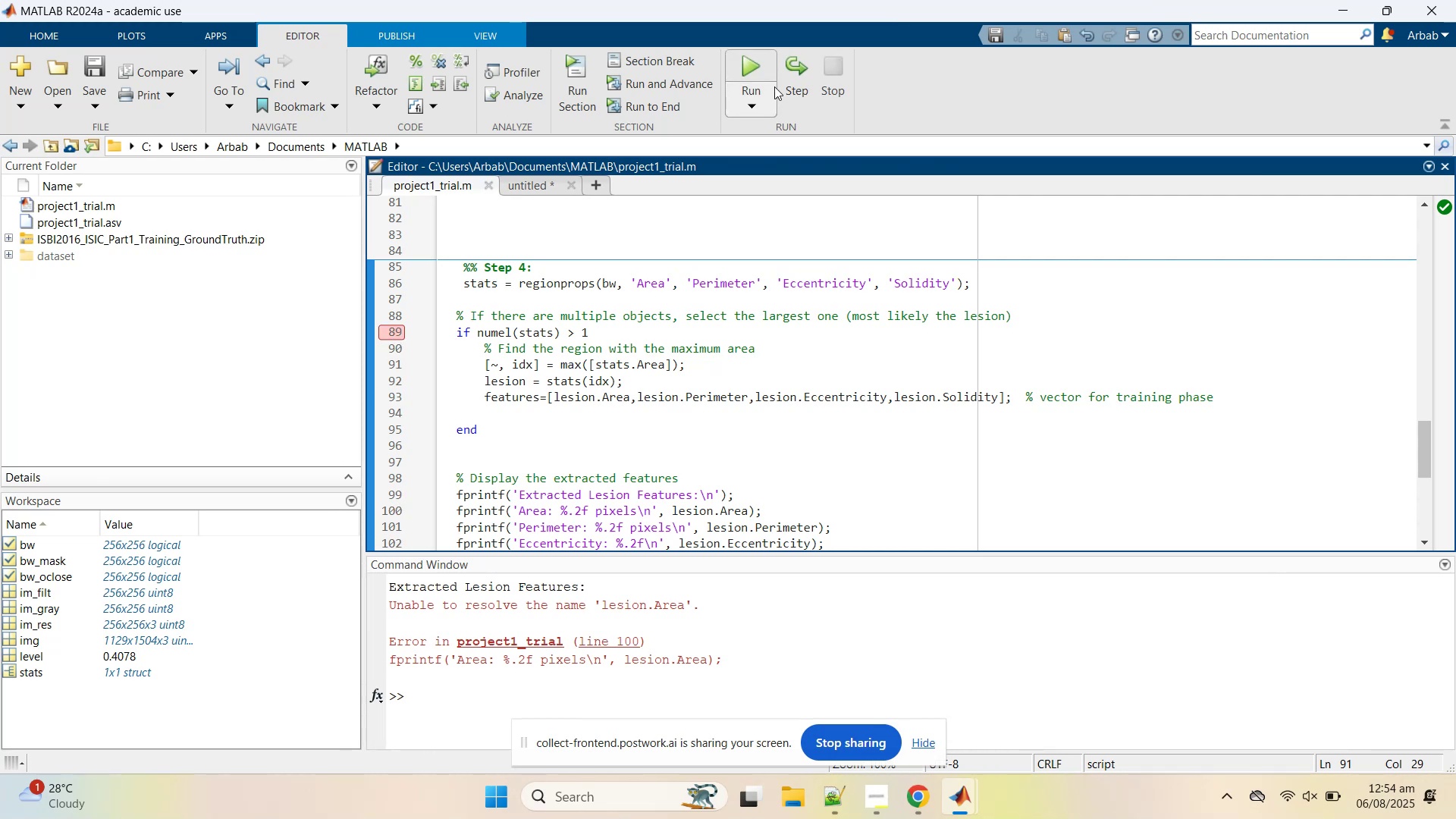 
left_click([759, 71])
 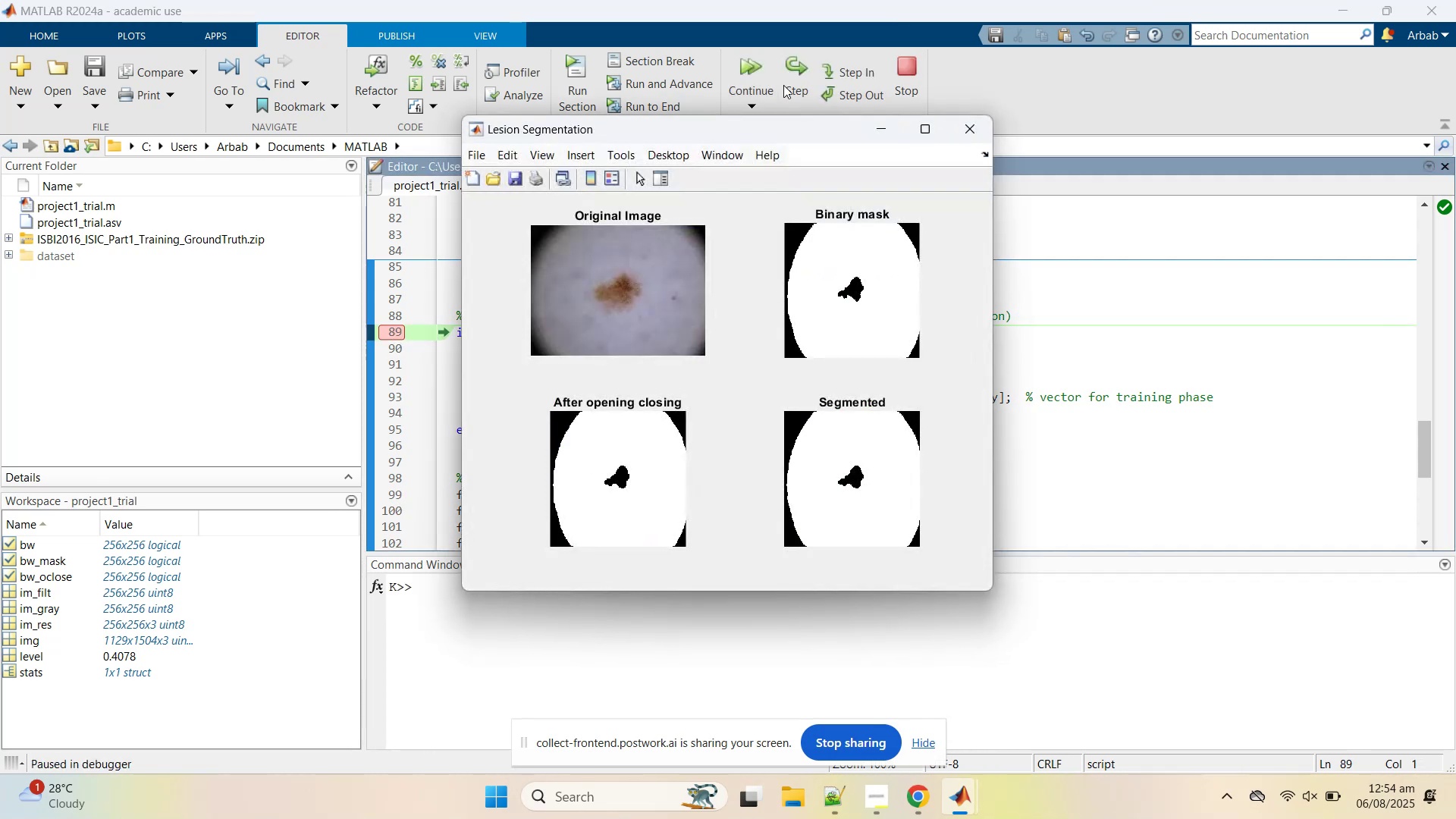 
left_click([974, 135])
 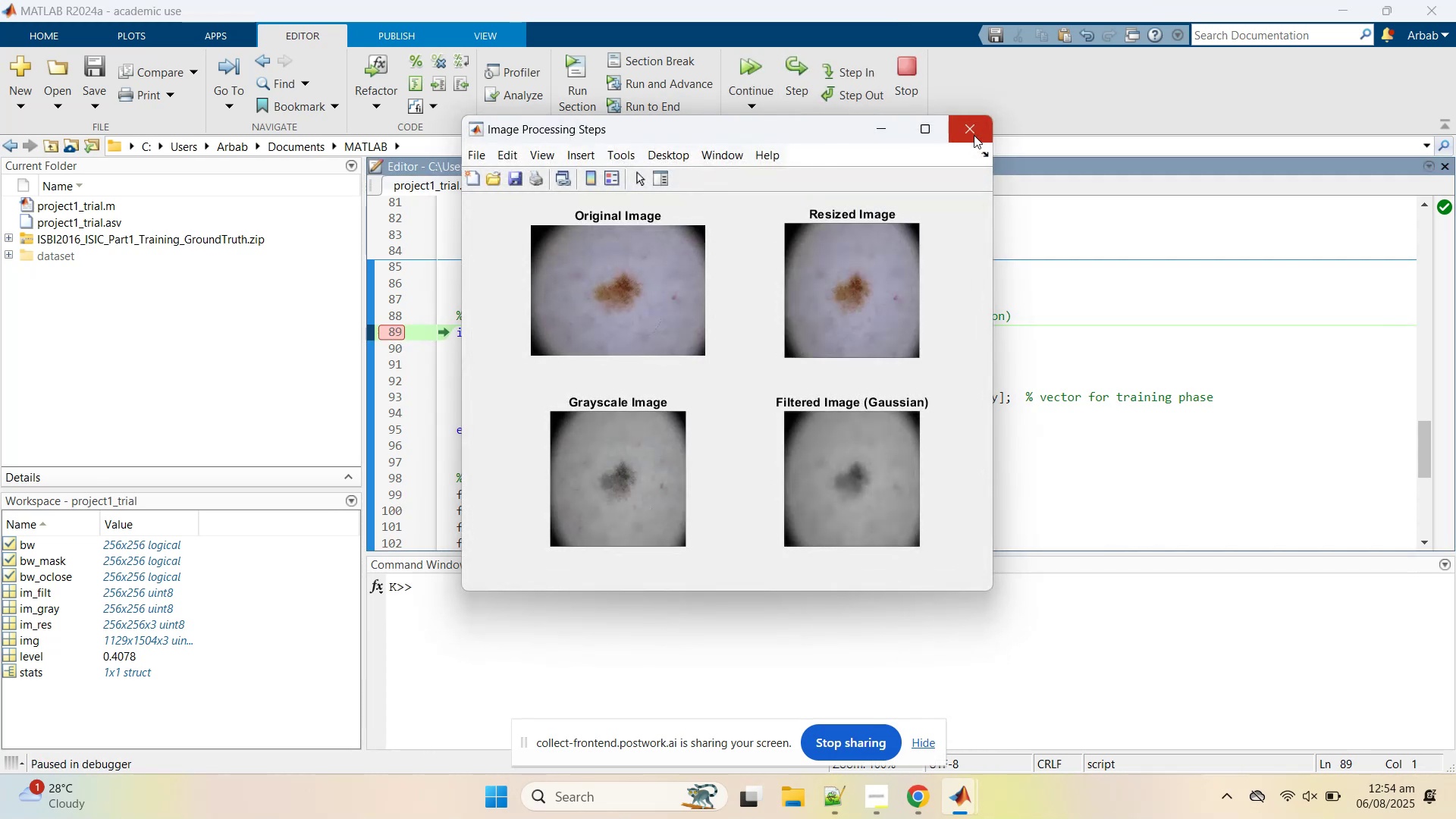 
double_click([974, 135])
 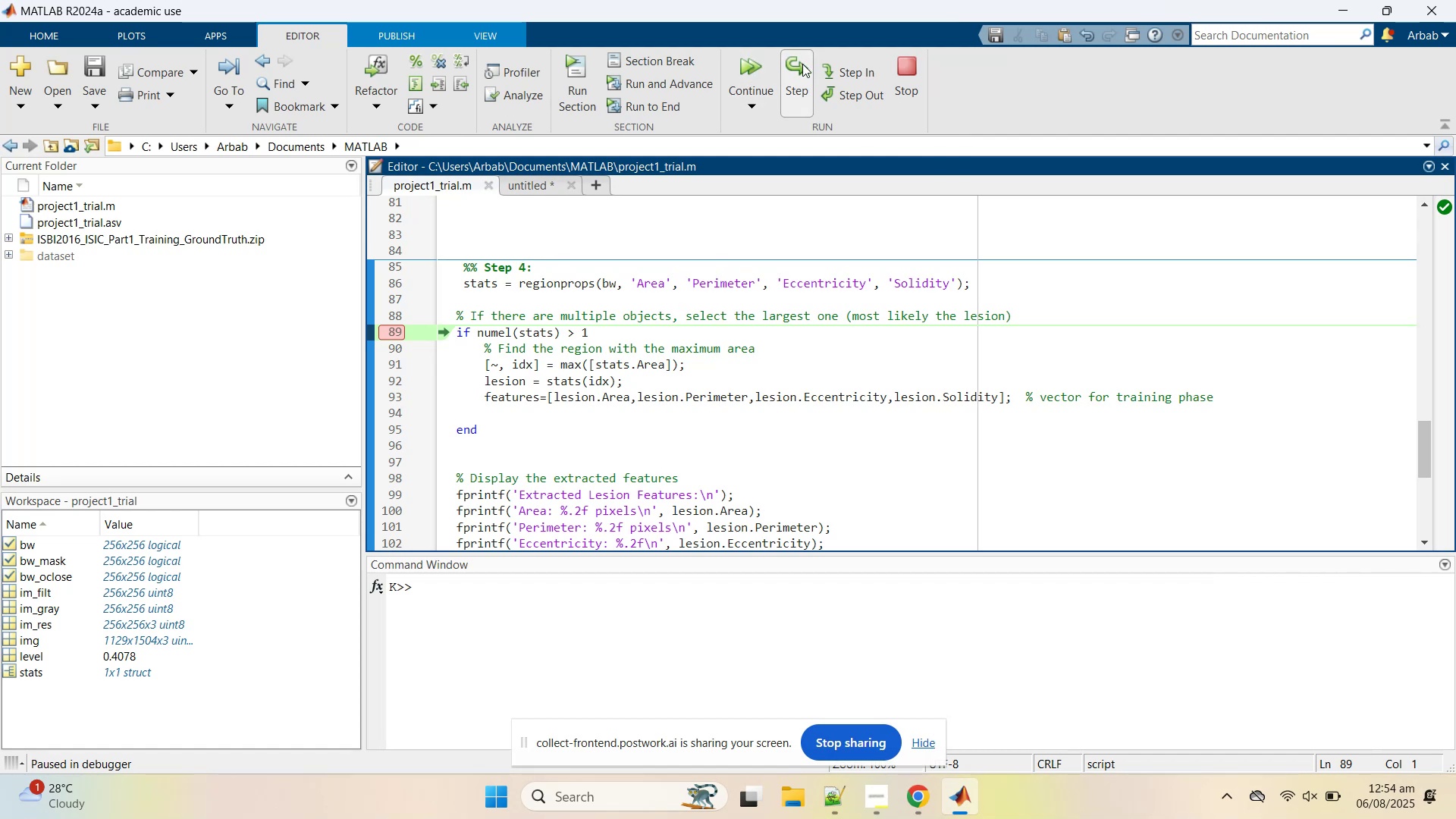 
left_click([811, 70])
 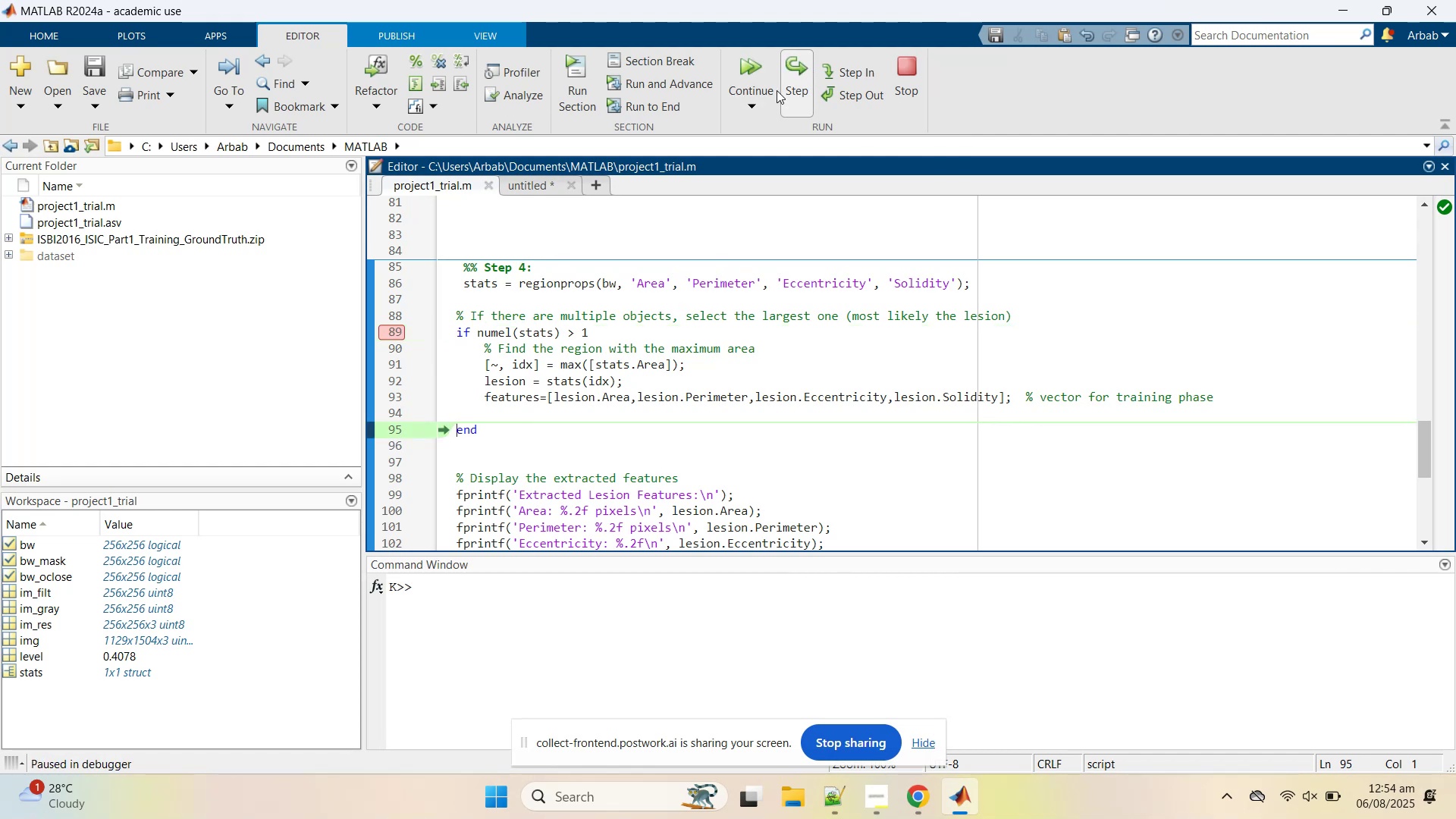 
mouse_move([557, 351])
 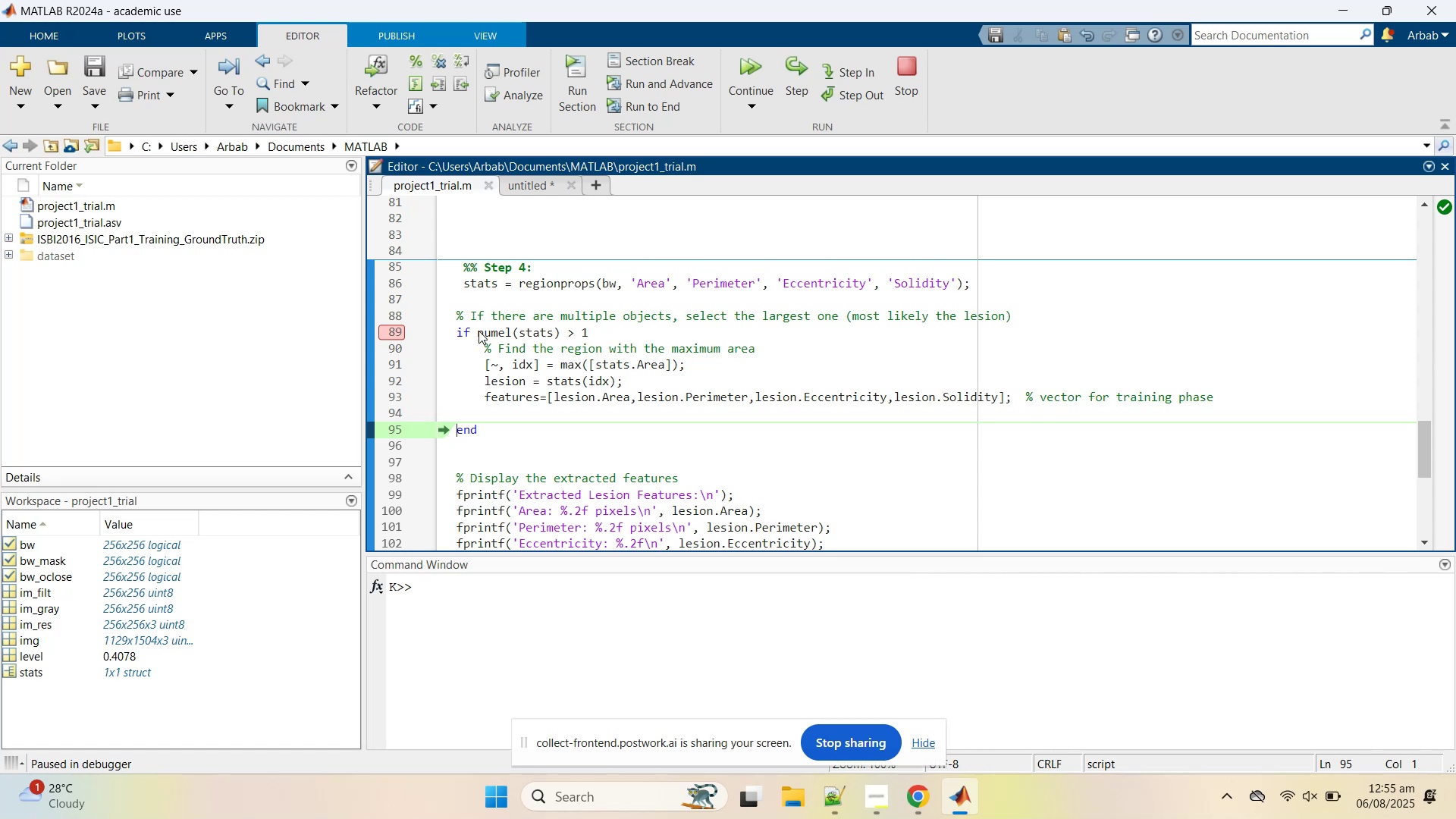 
wait(5.92)
 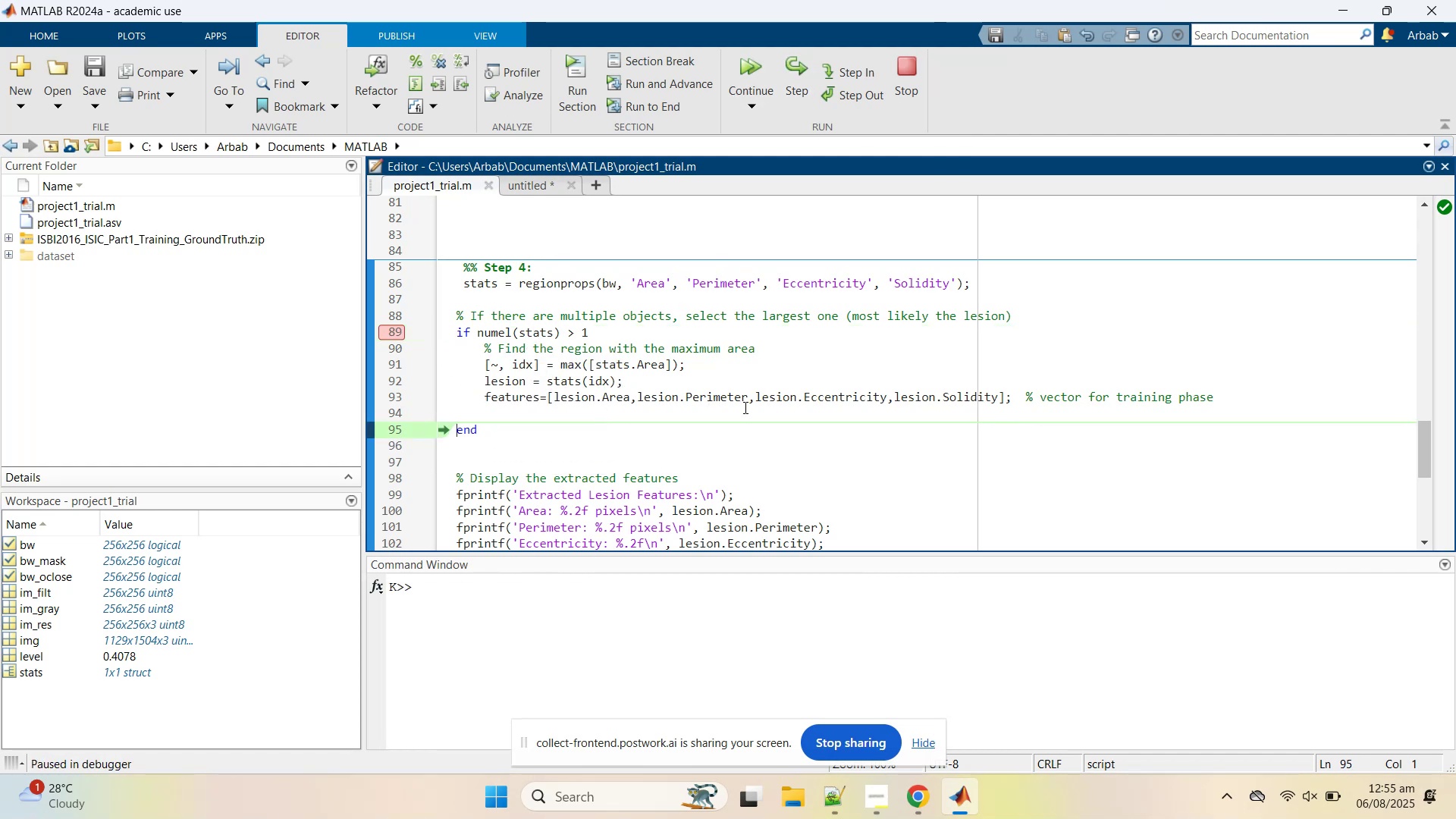 
mouse_move([533, 340])
 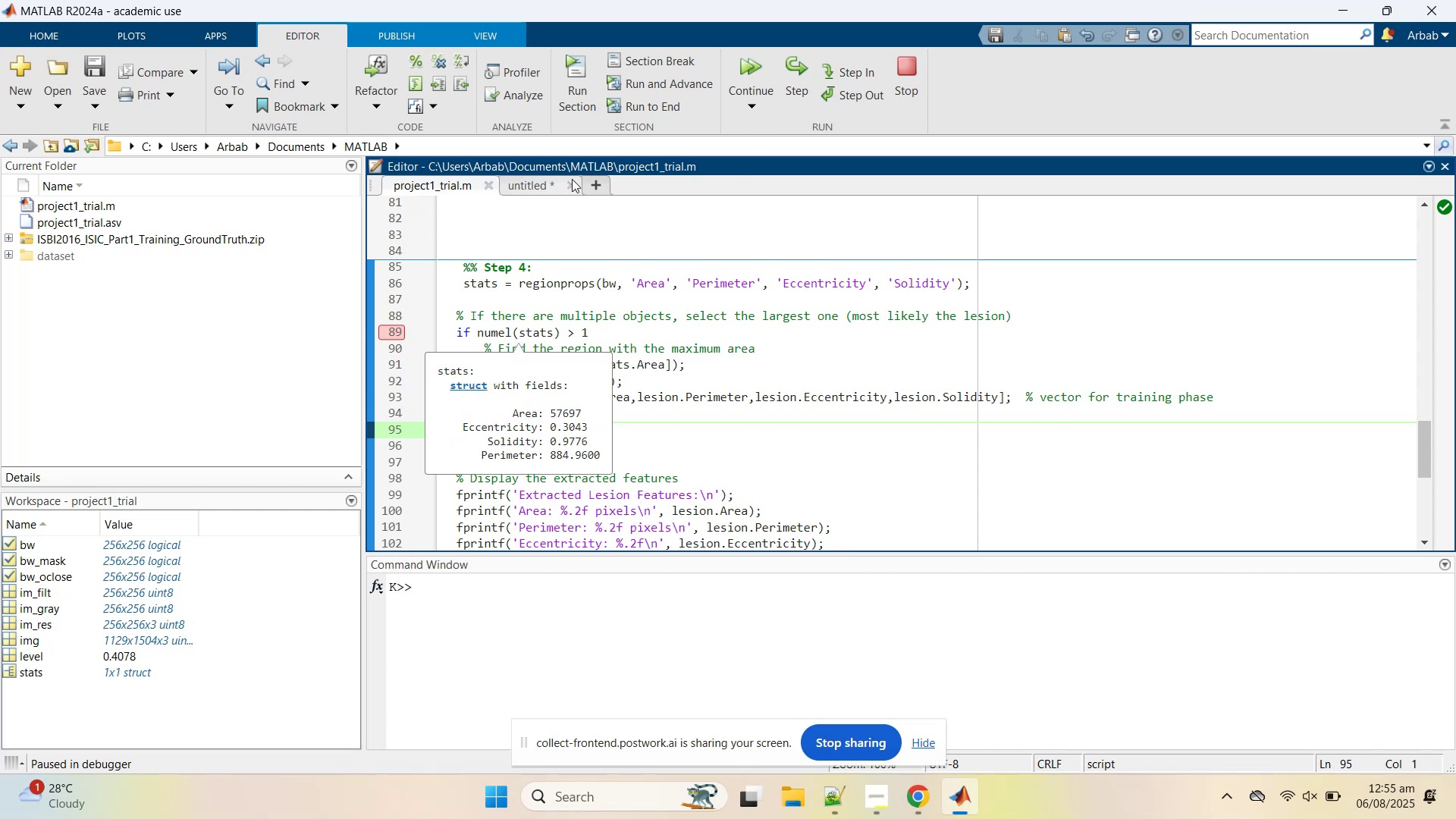 
left_click([554, 190])
 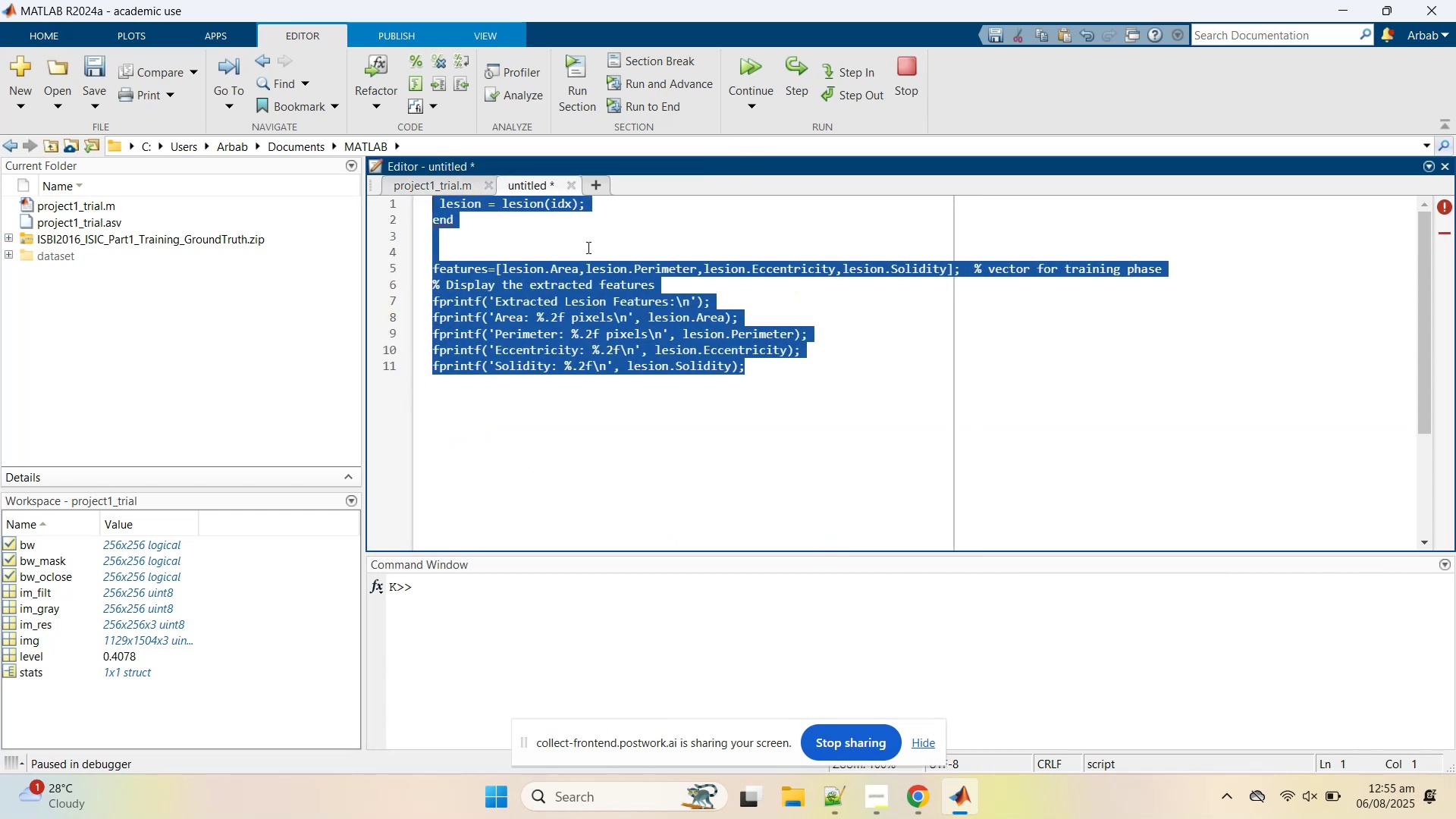 
left_click([620, 303])
 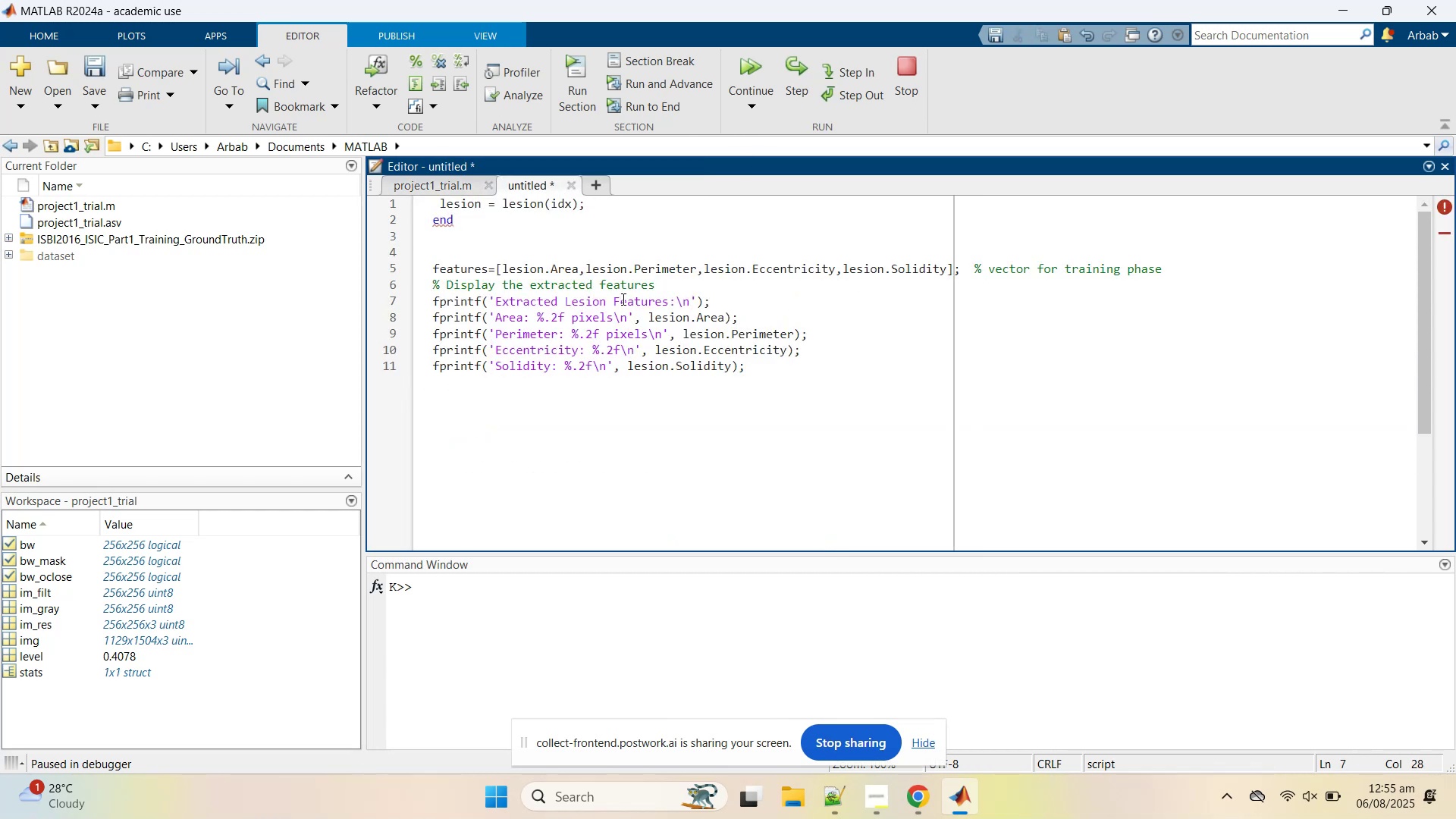 
key(Control+Z)
 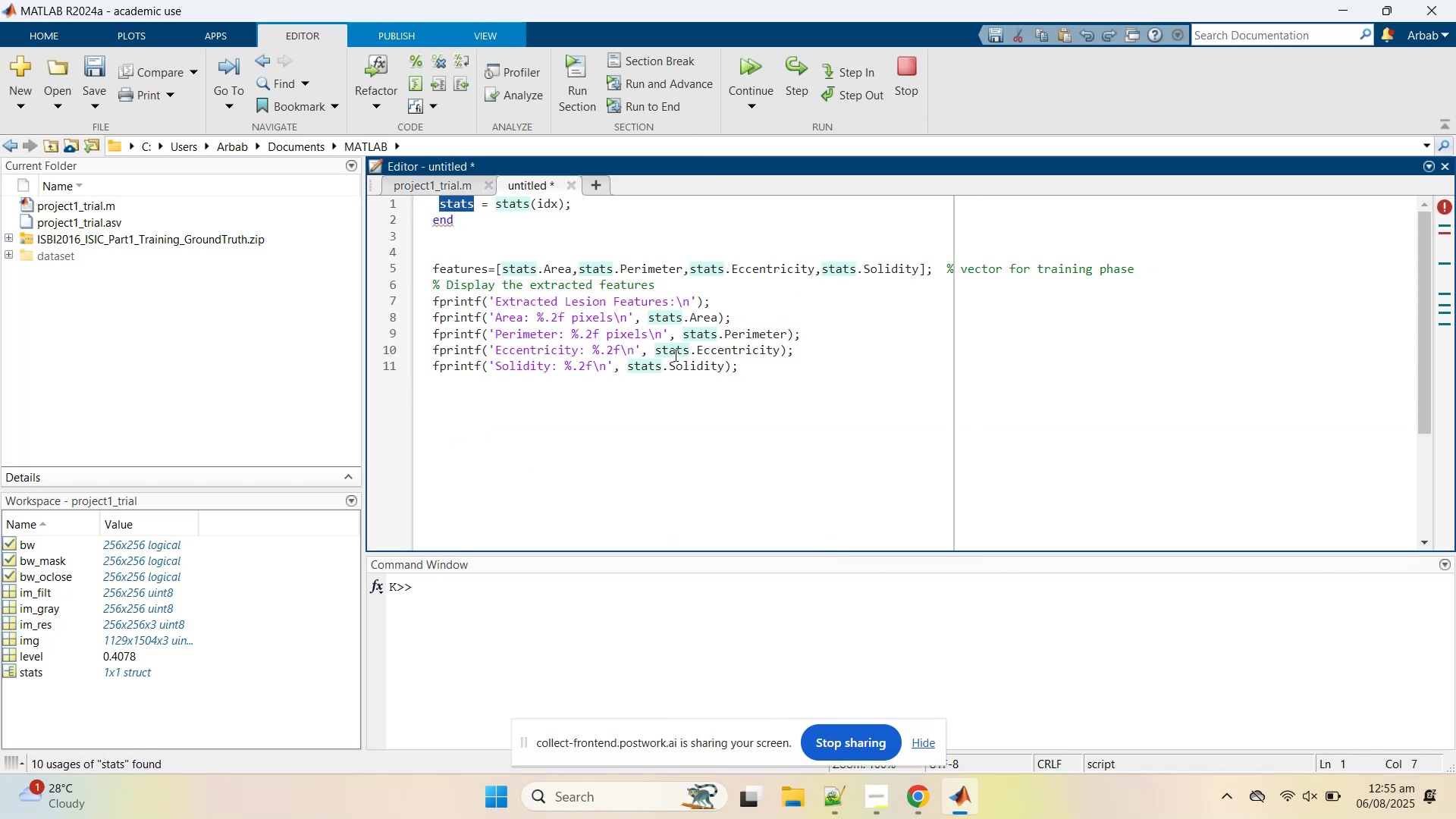 
scroll: coordinate [674, 355], scroll_direction: up, amount: 2.0
 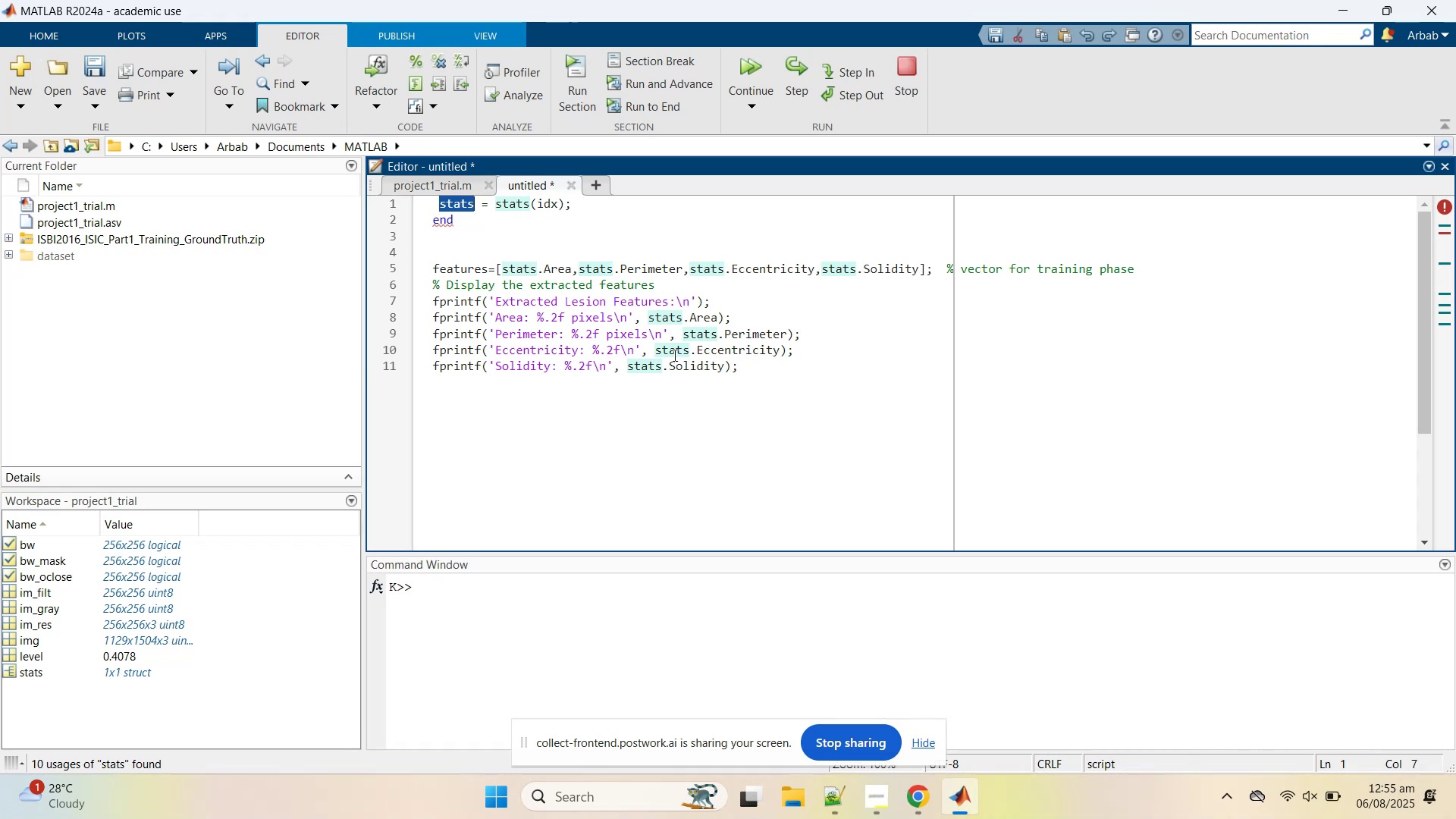 
wait(8.61)
 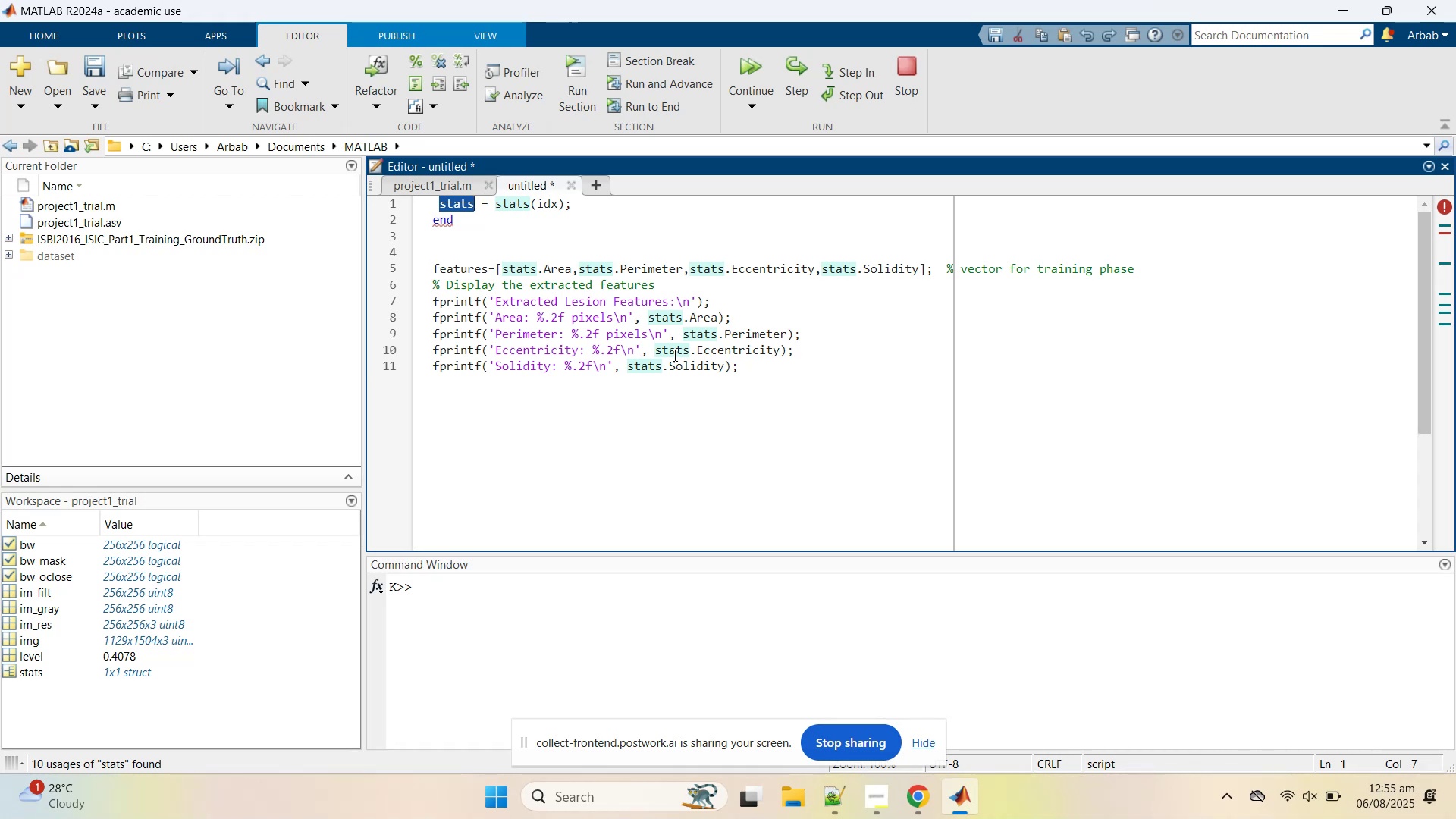 
left_click([413, 190])
 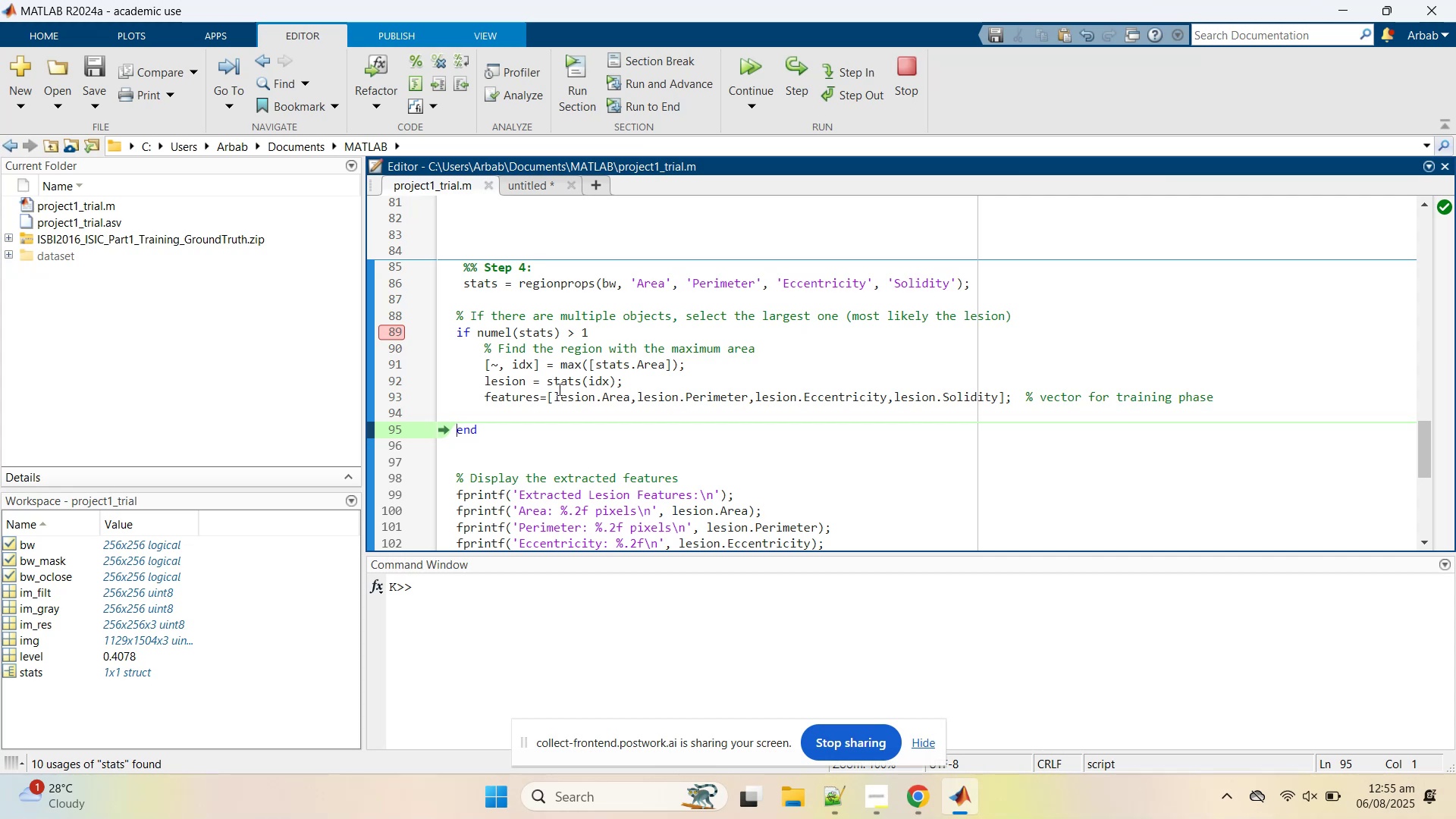 
double_click([507, 384])
 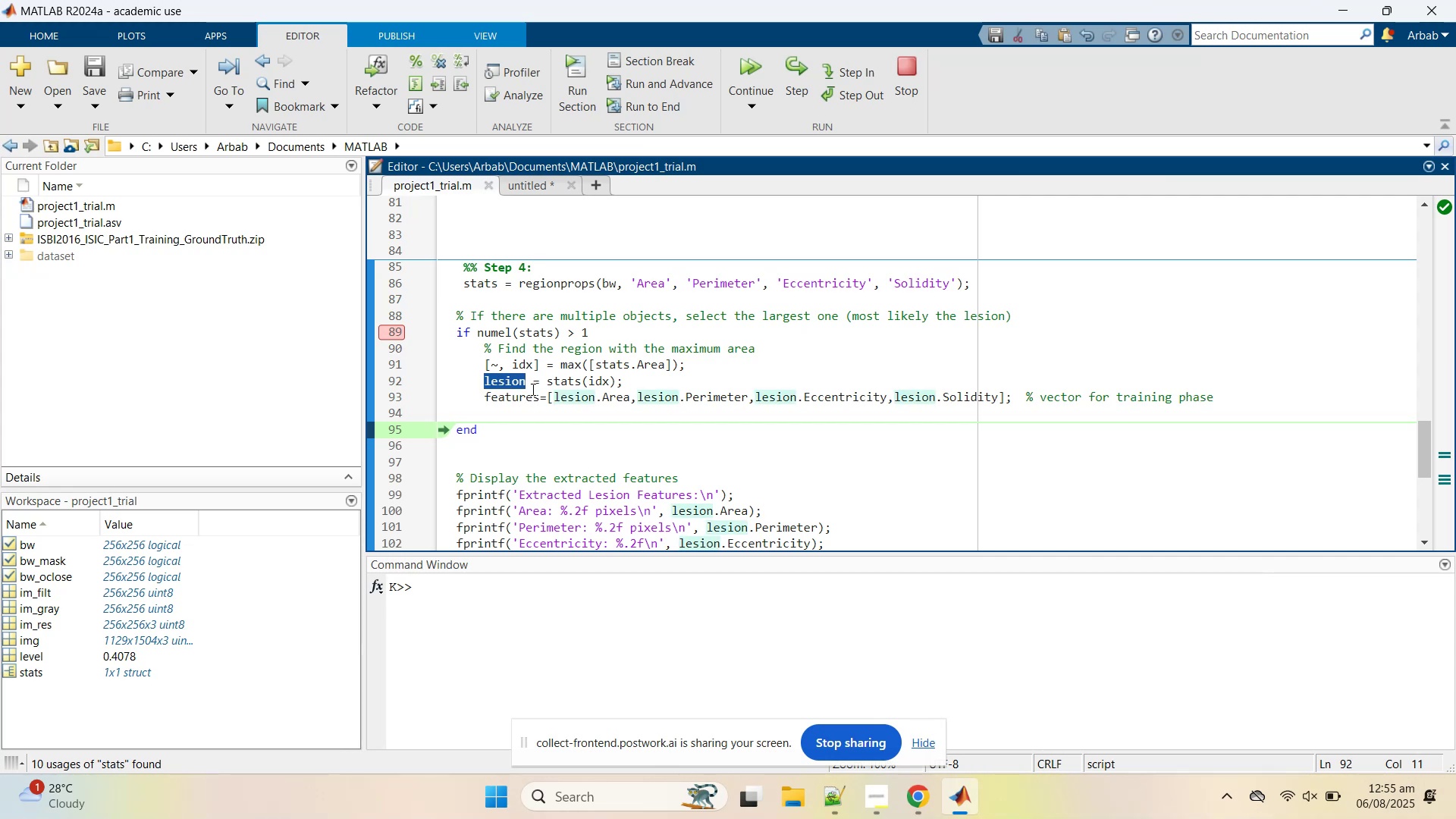 
mouse_move([560, 384])
 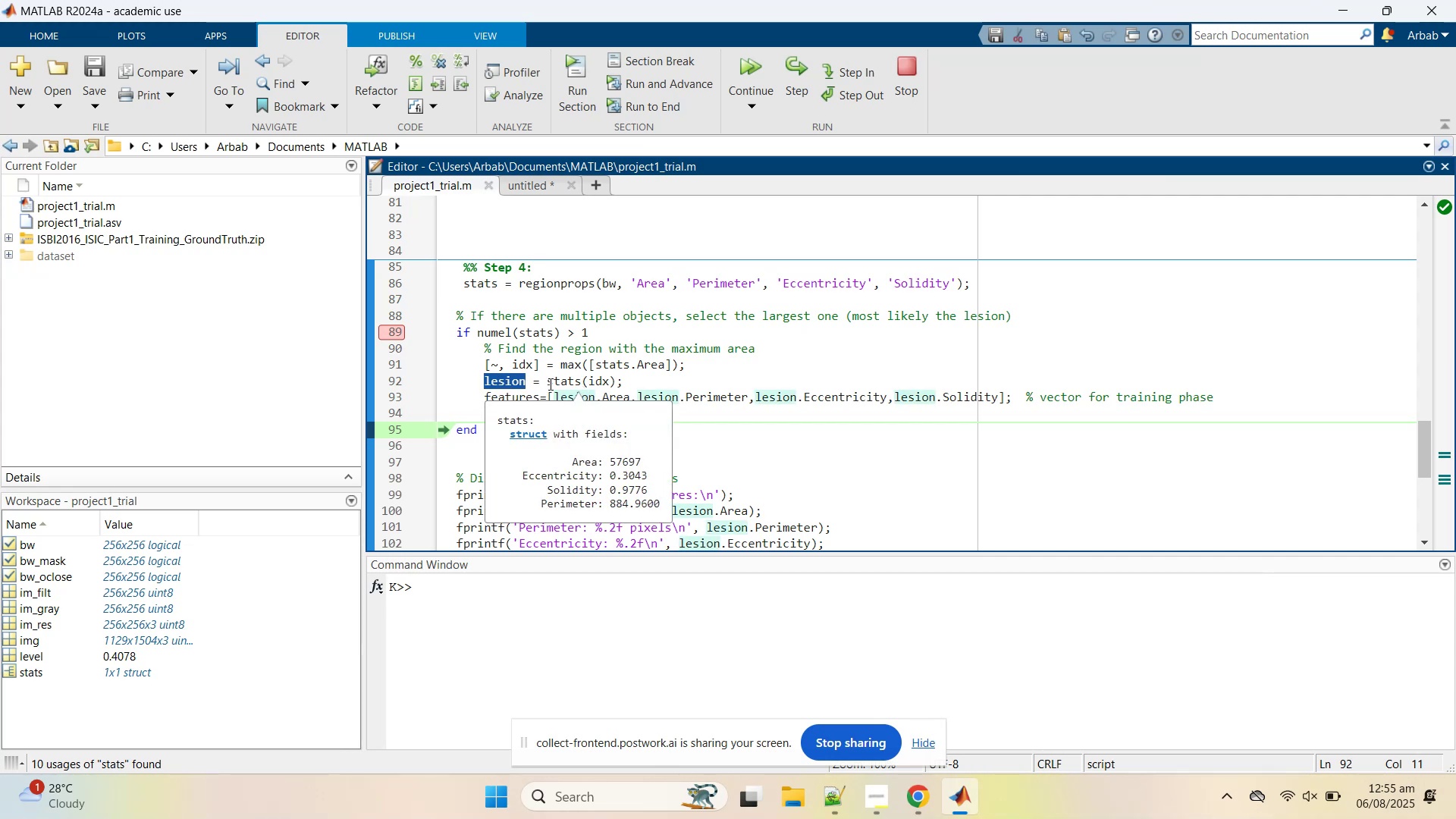 
mouse_move([494, 368])
 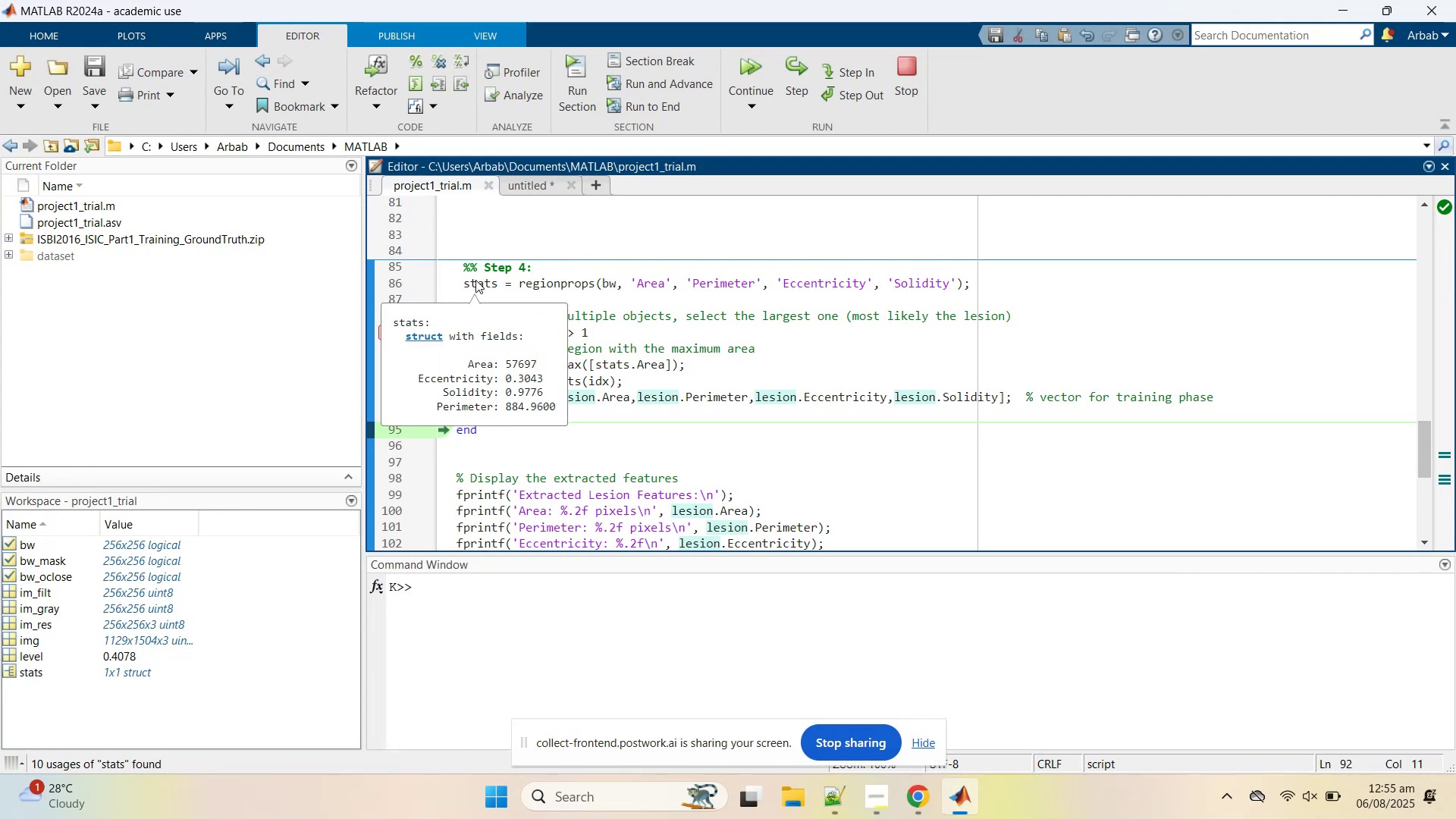 
left_click([689, 361])
 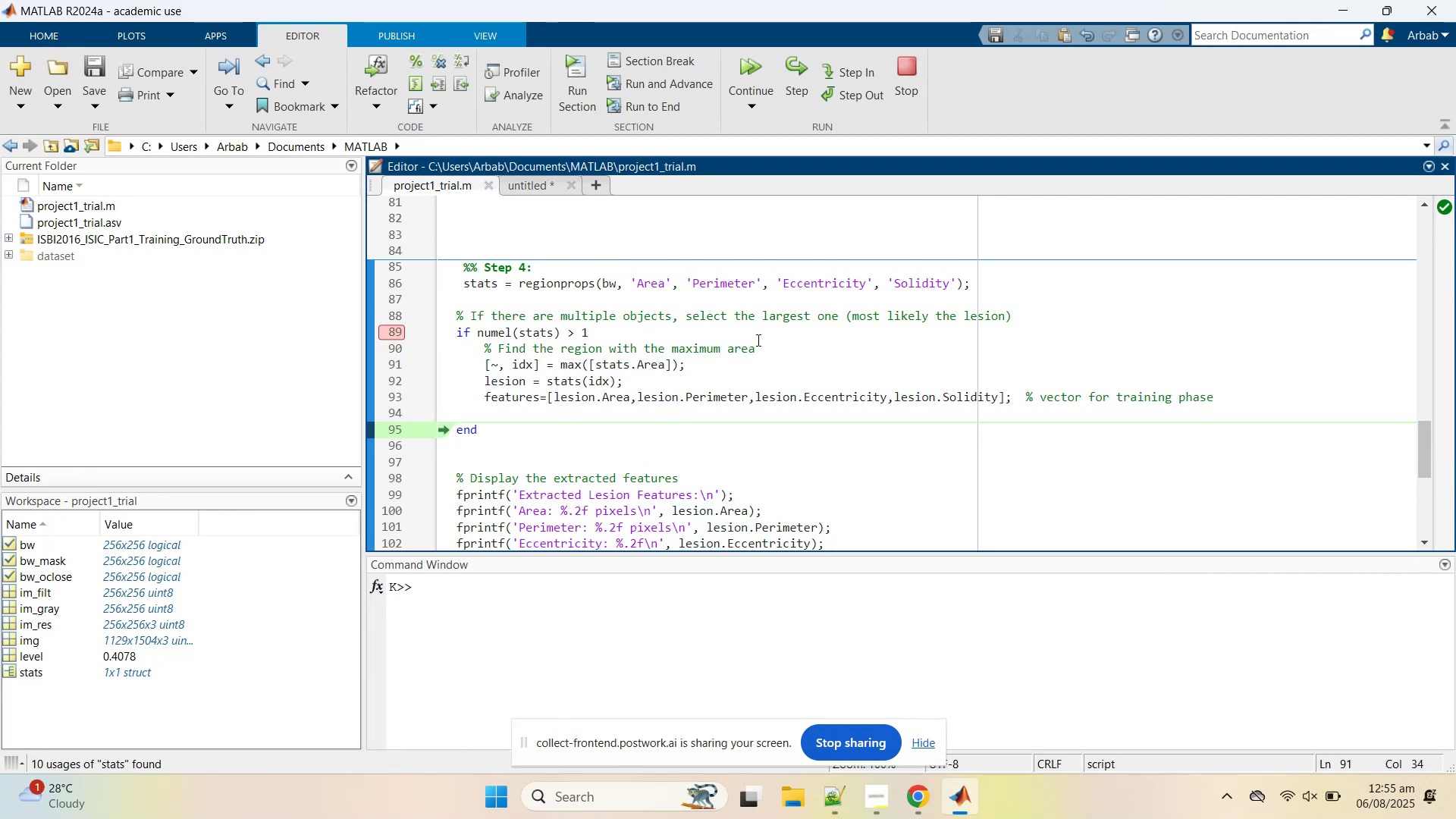 
wait(8.21)
 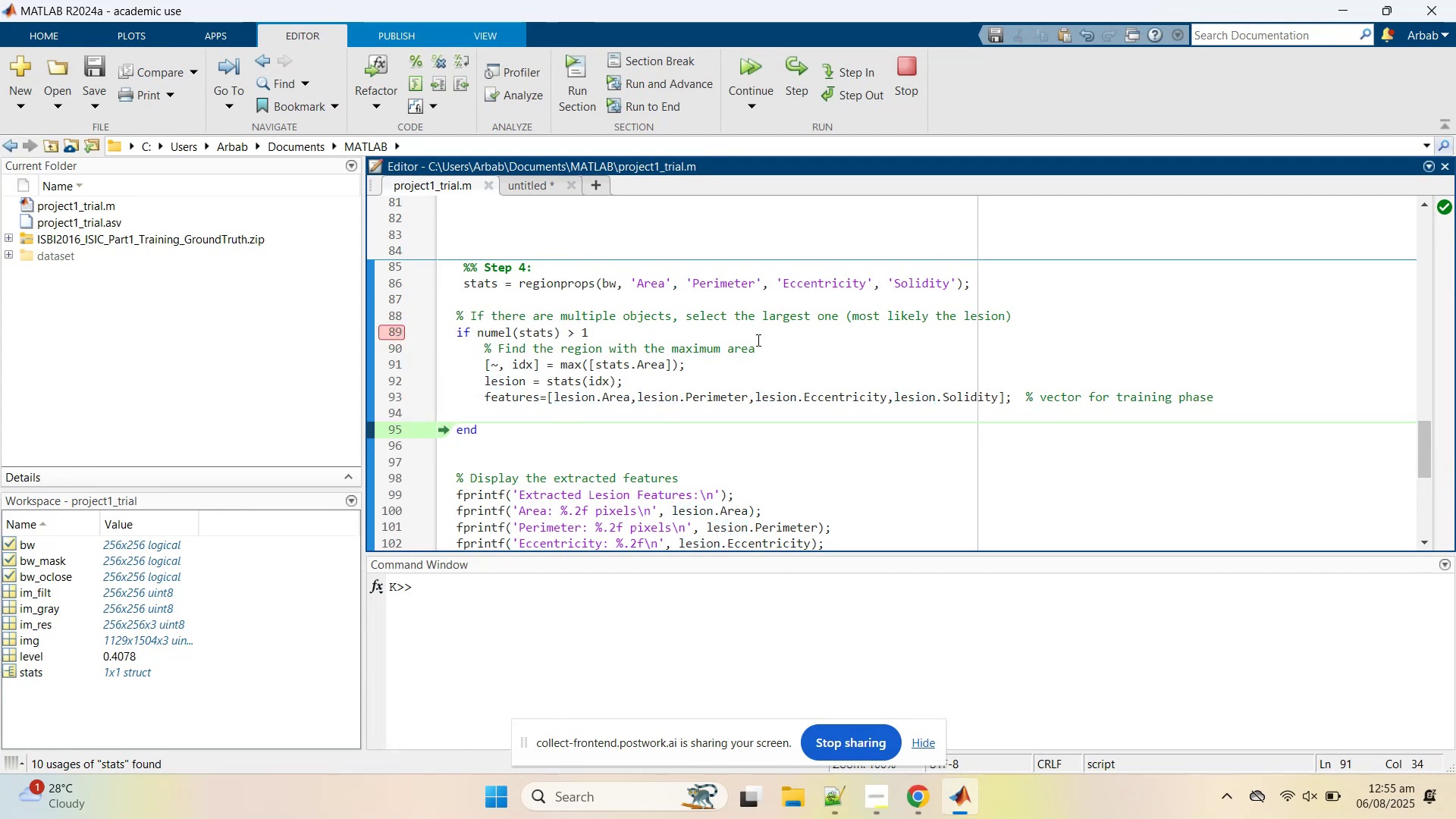 
double_click([504, 332])
 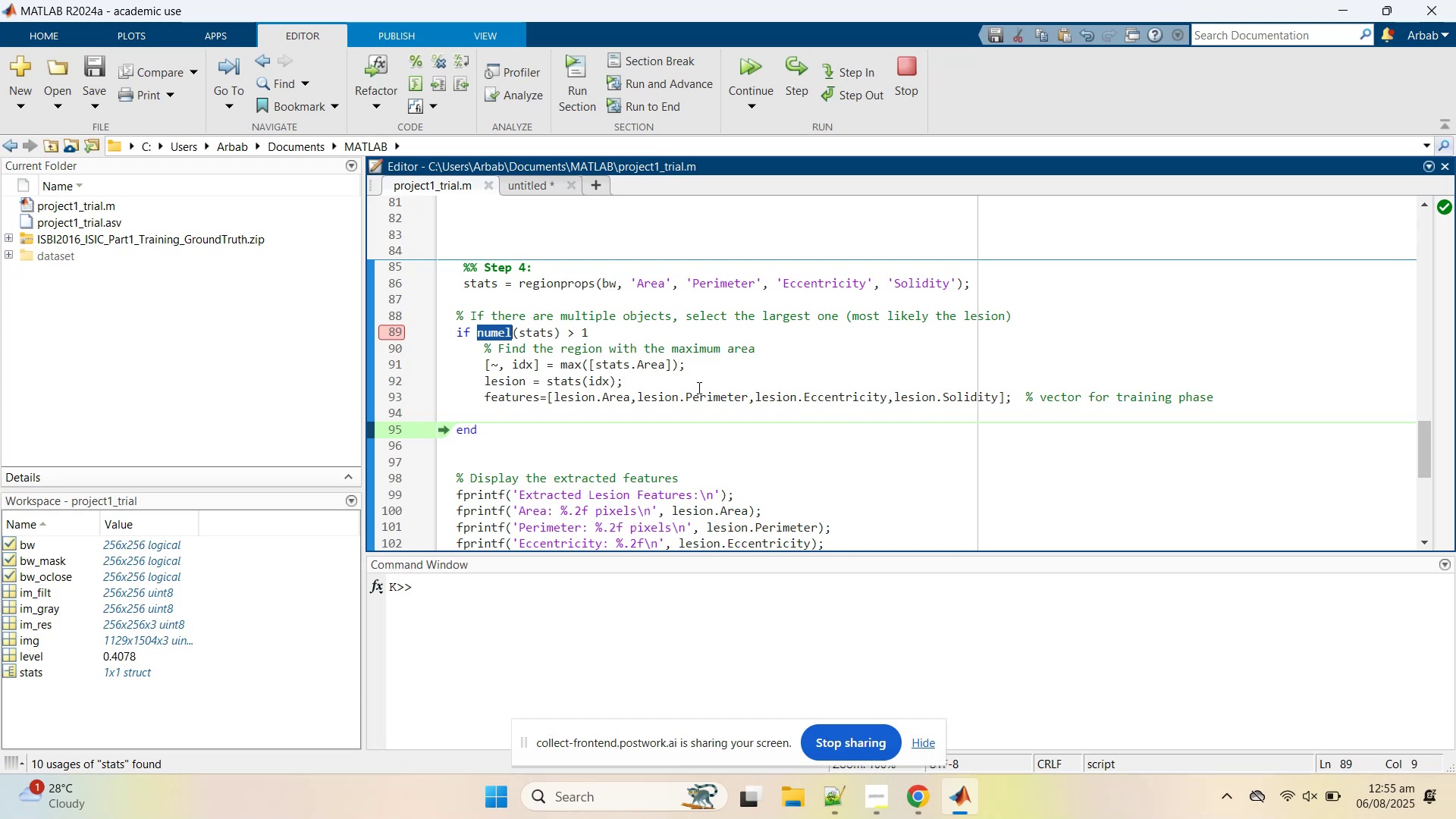 
key(Shift+ShiftRight)
 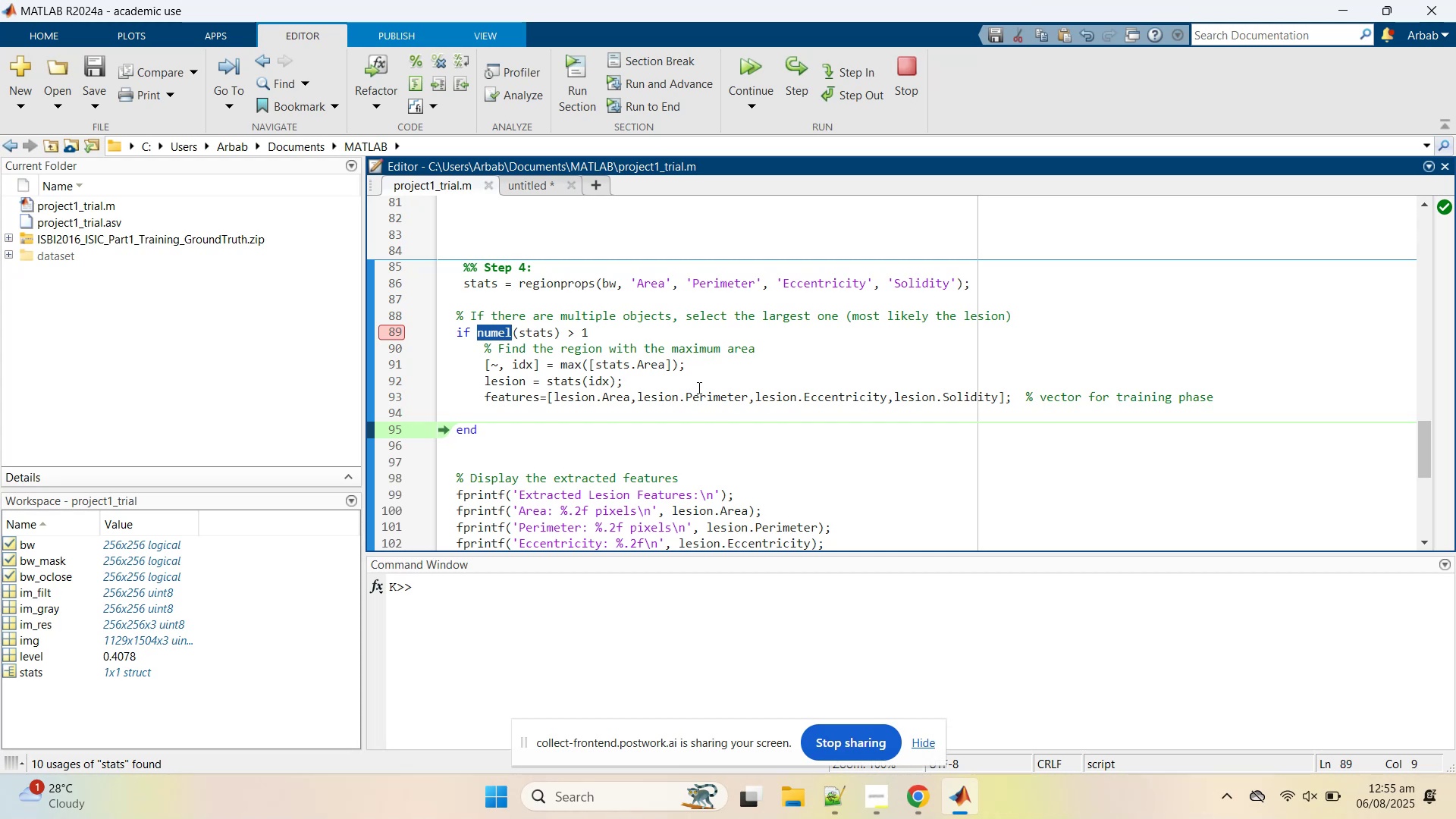 
key(Shift+Backquote)
 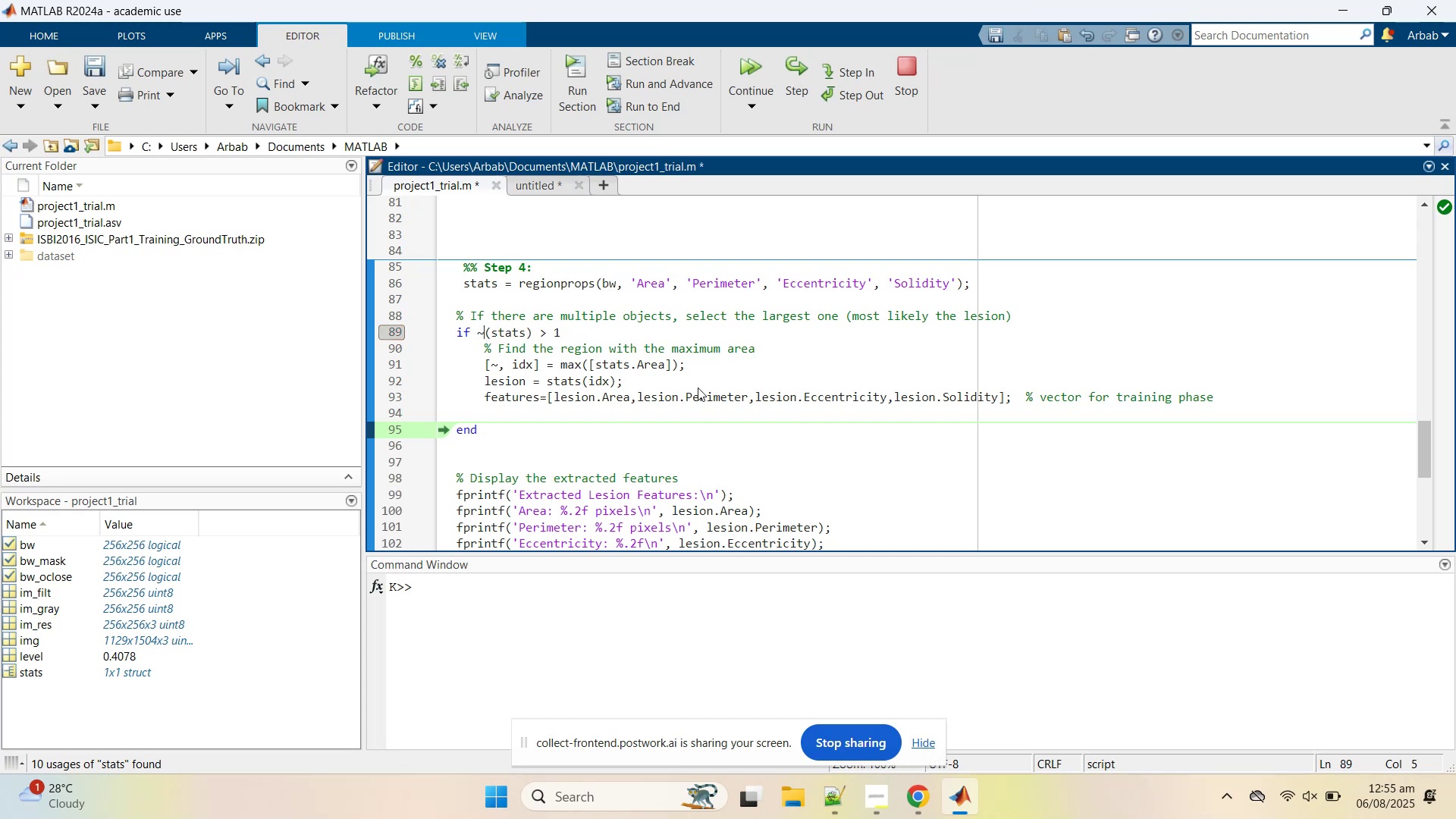 
type(isempty)
 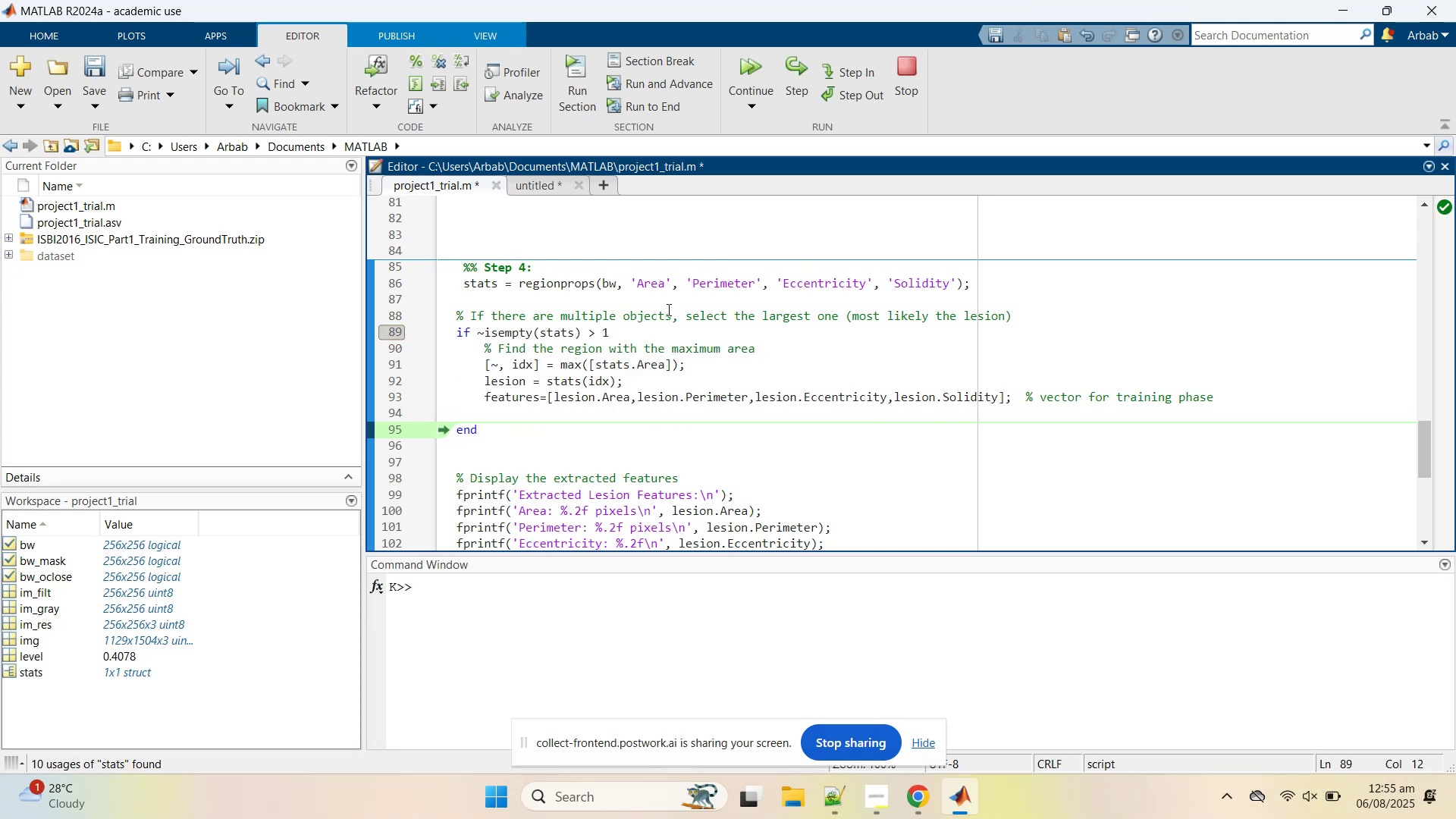 
left_click([629, 328])
 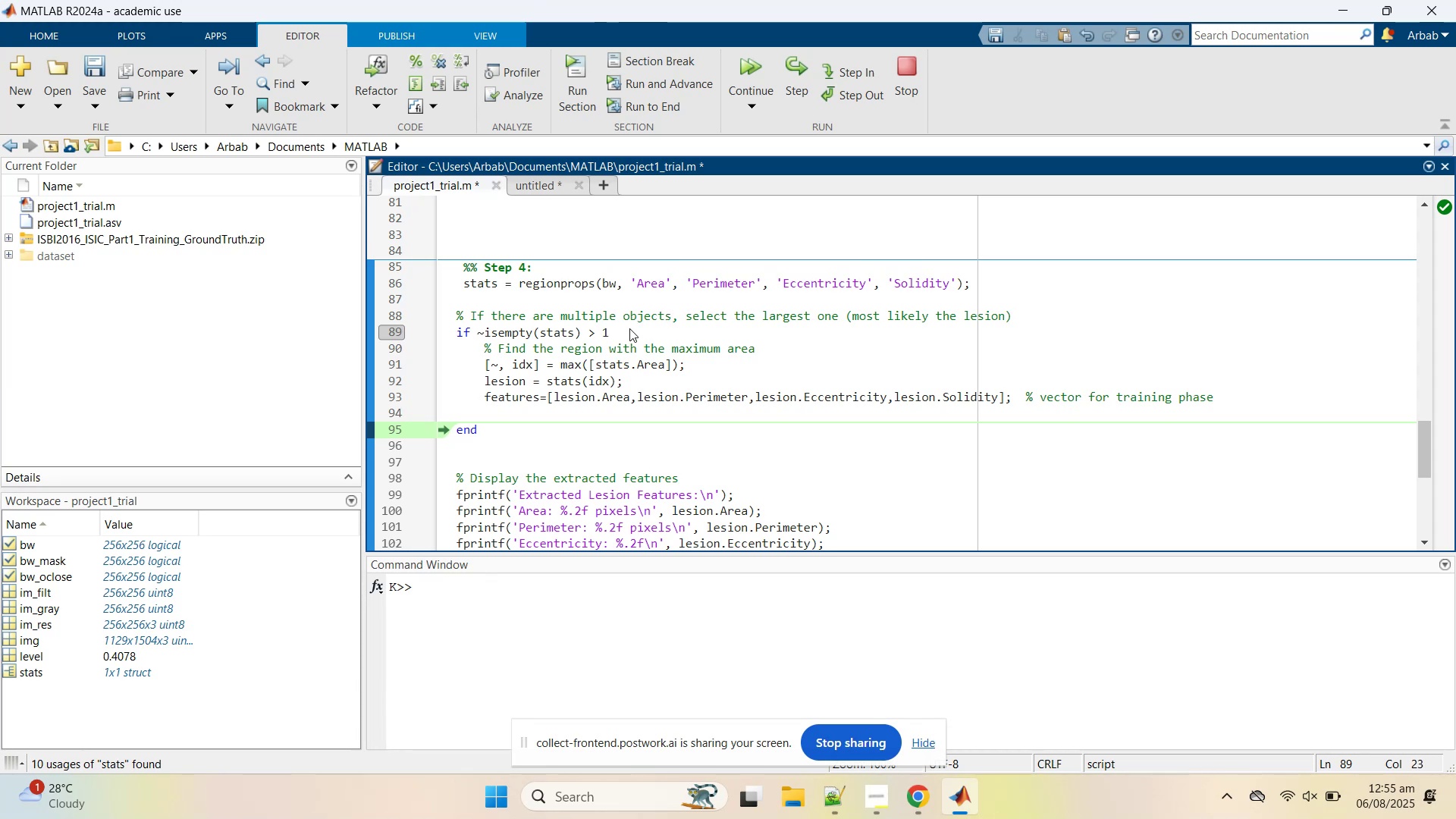 
key(Backspace)
 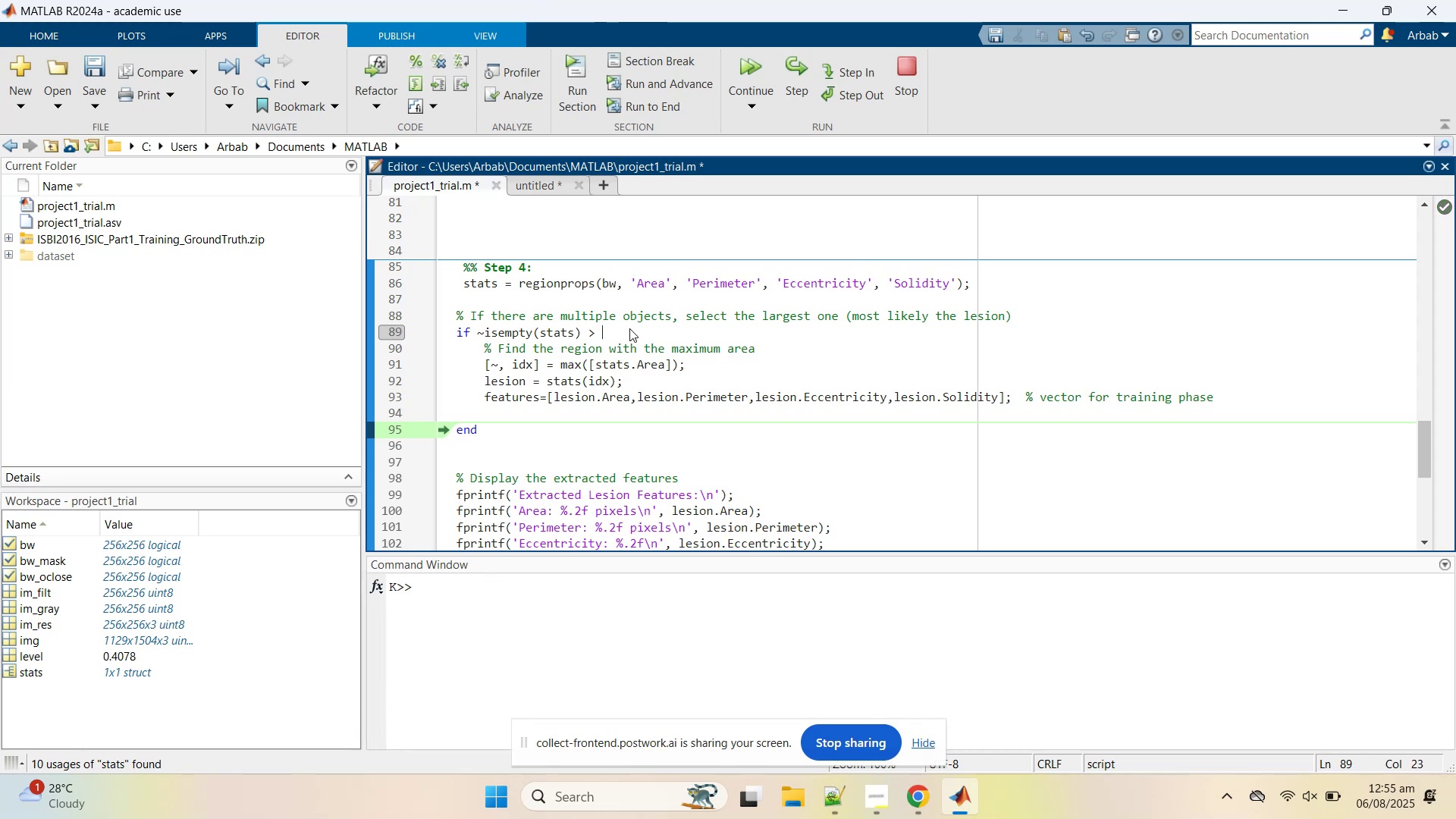 
key(Backspace)
 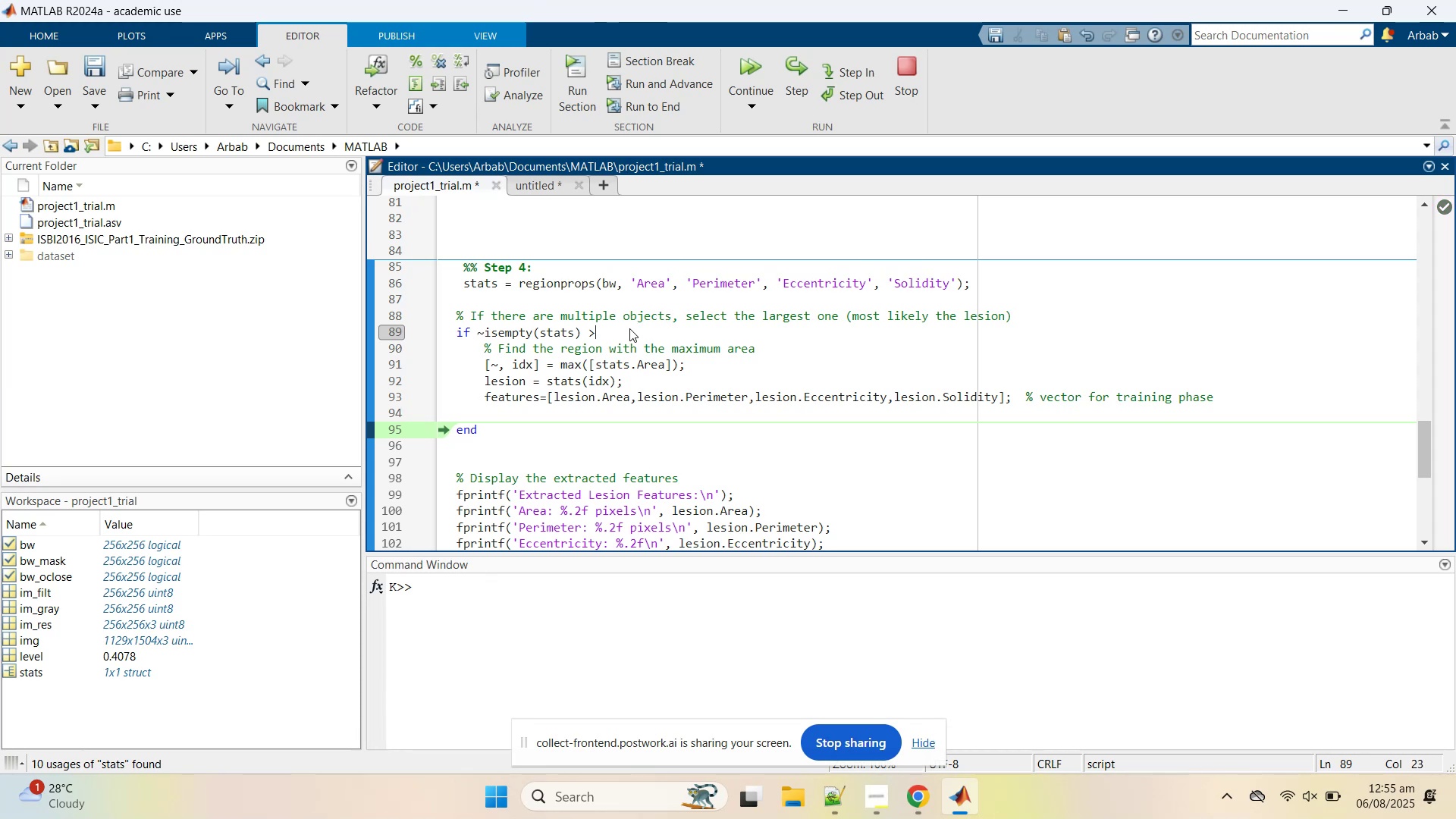 
key(Backspace)
 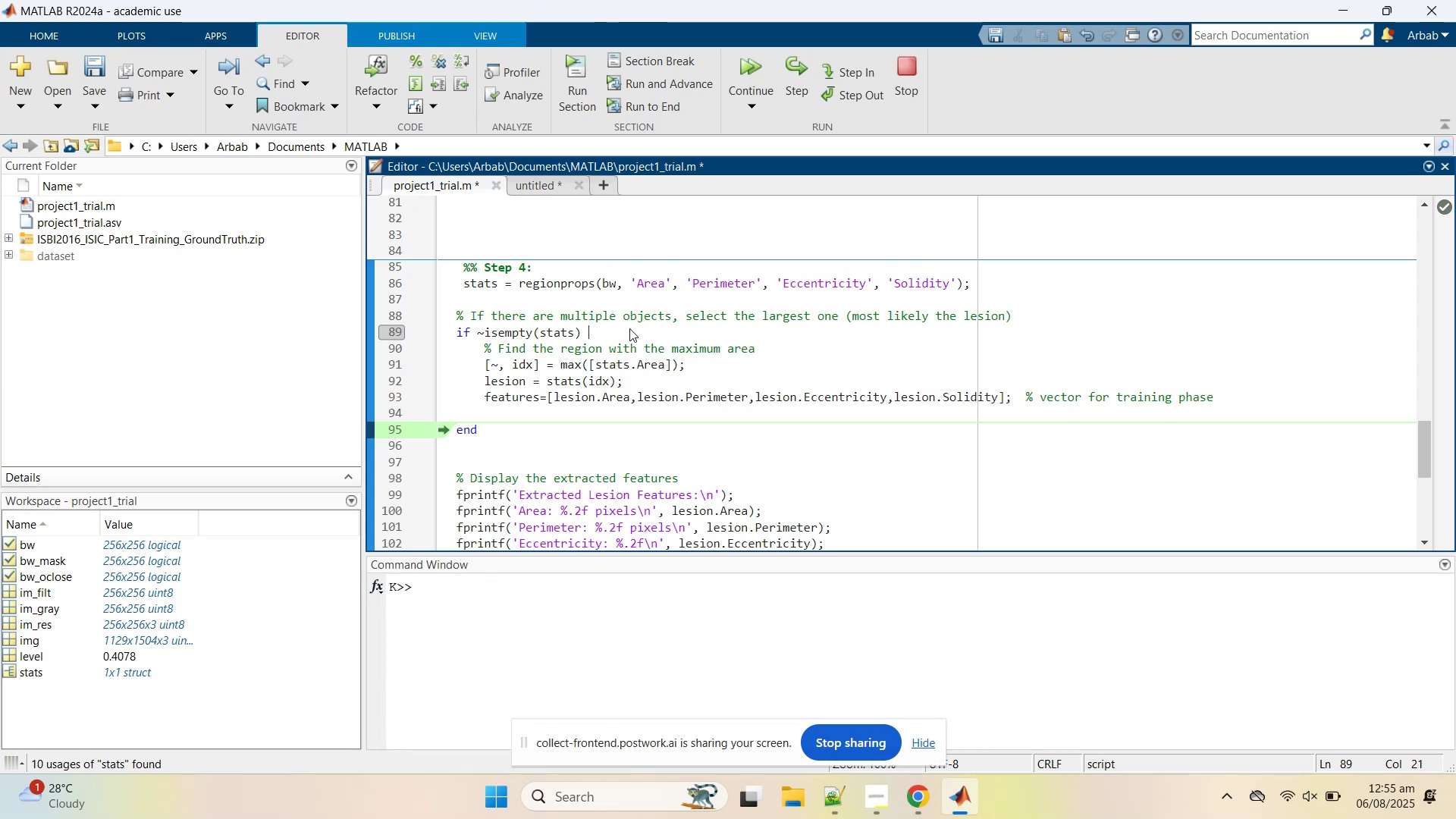 
key(Backspace)
 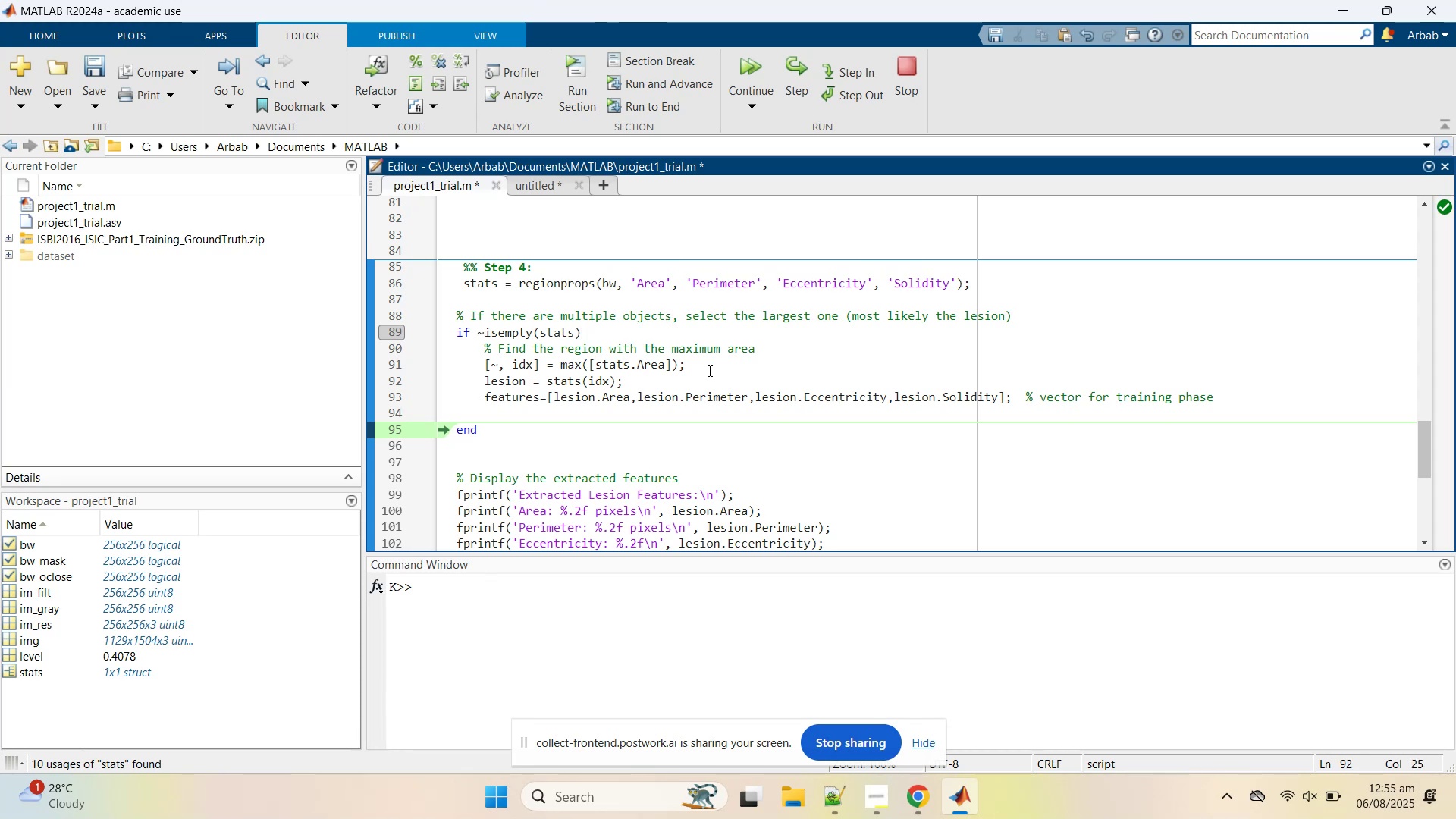 
left_click([911, 397])
 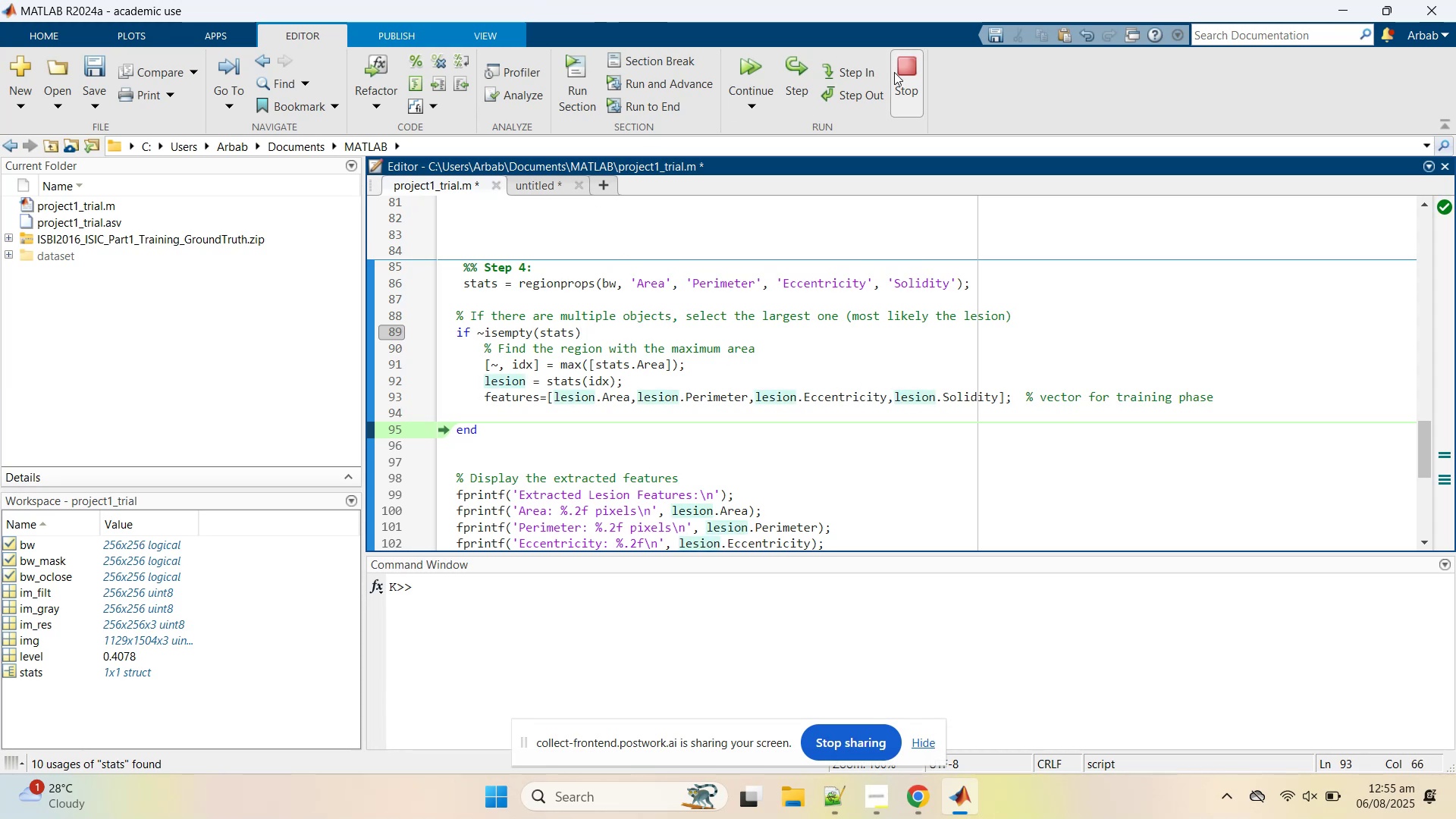 
left_click([894, 72])
 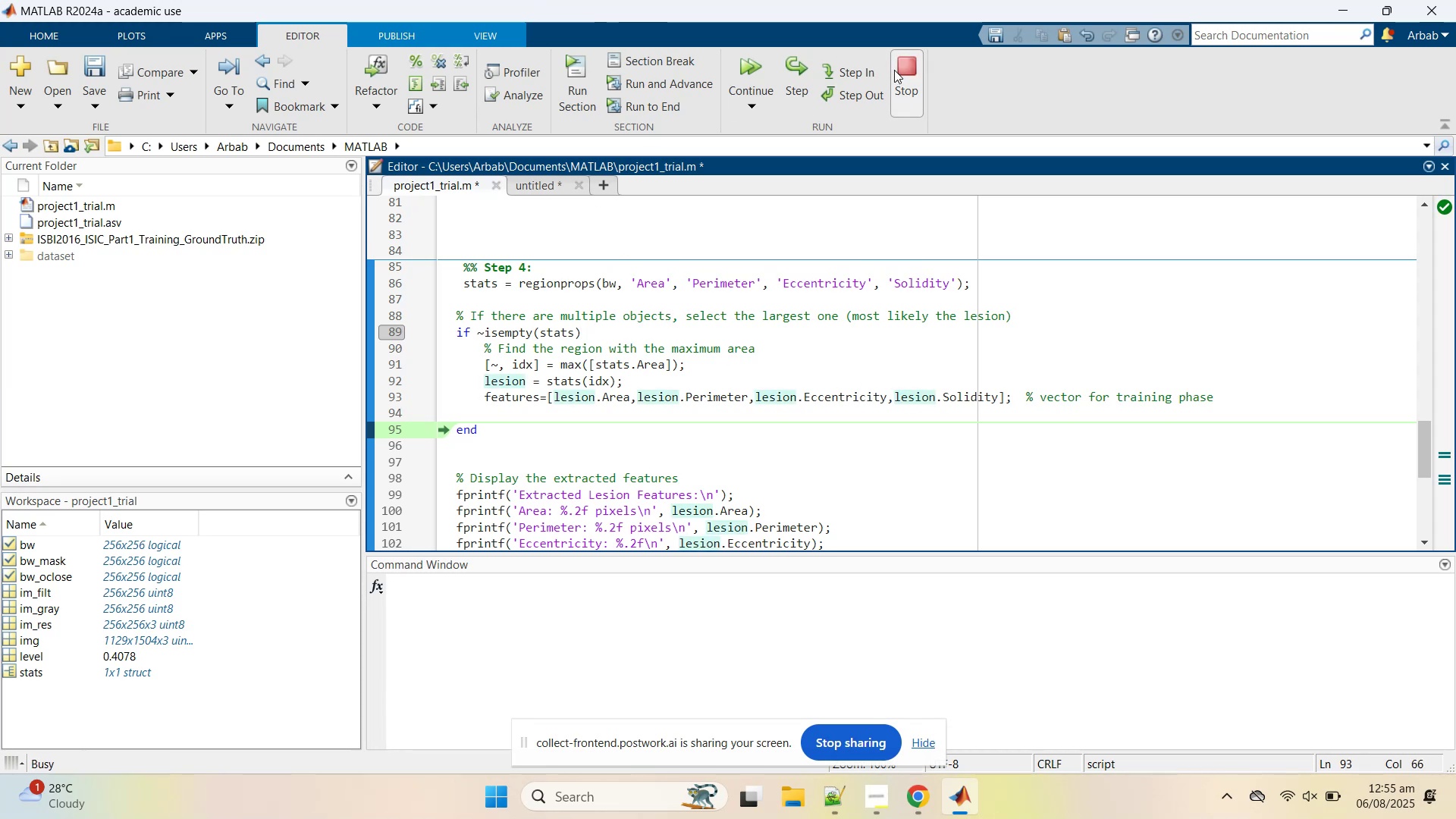 
mouse_move([727, 80])
 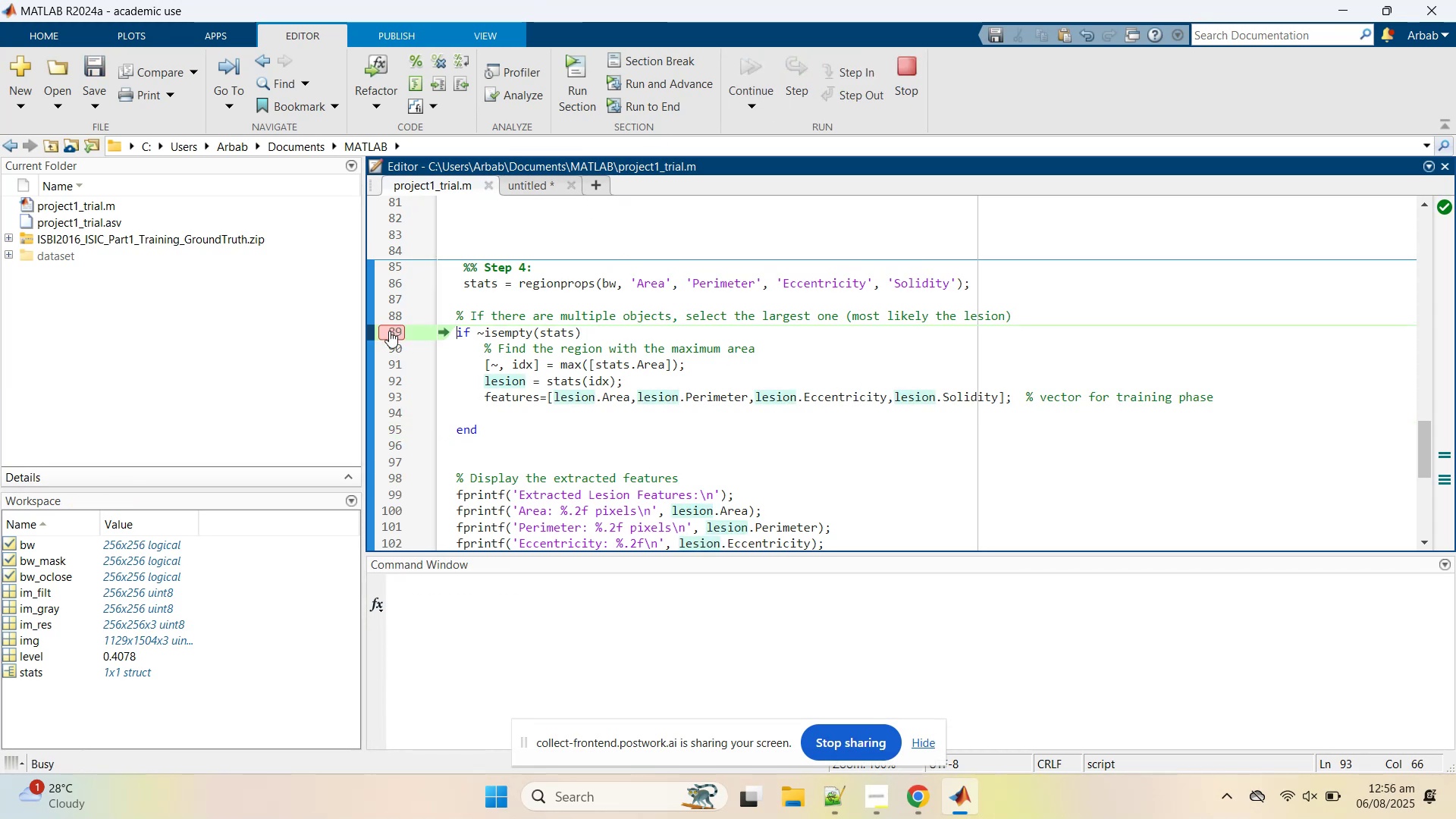 
left_click([390, 335])
 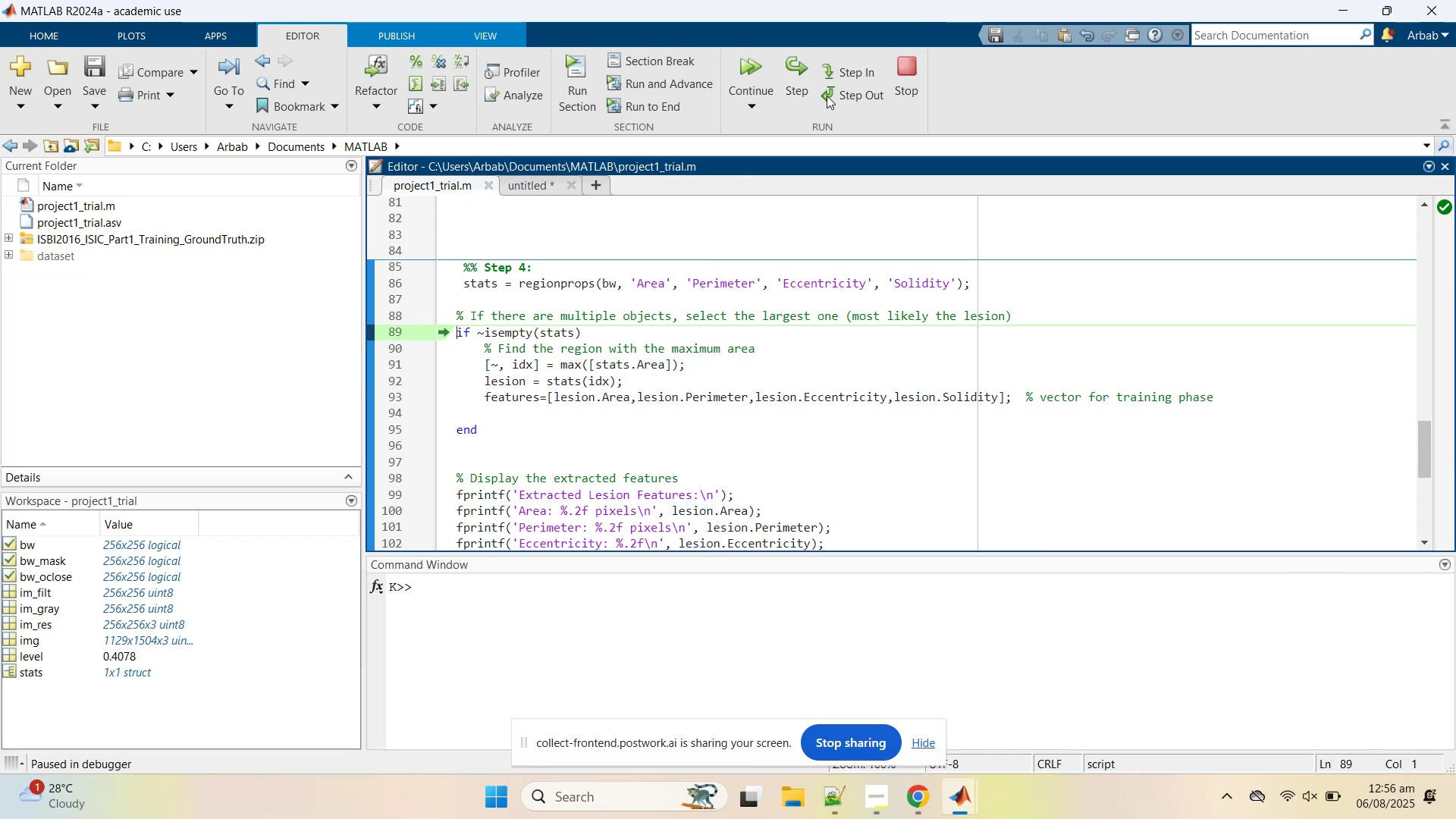 
left_click([908, 81])
 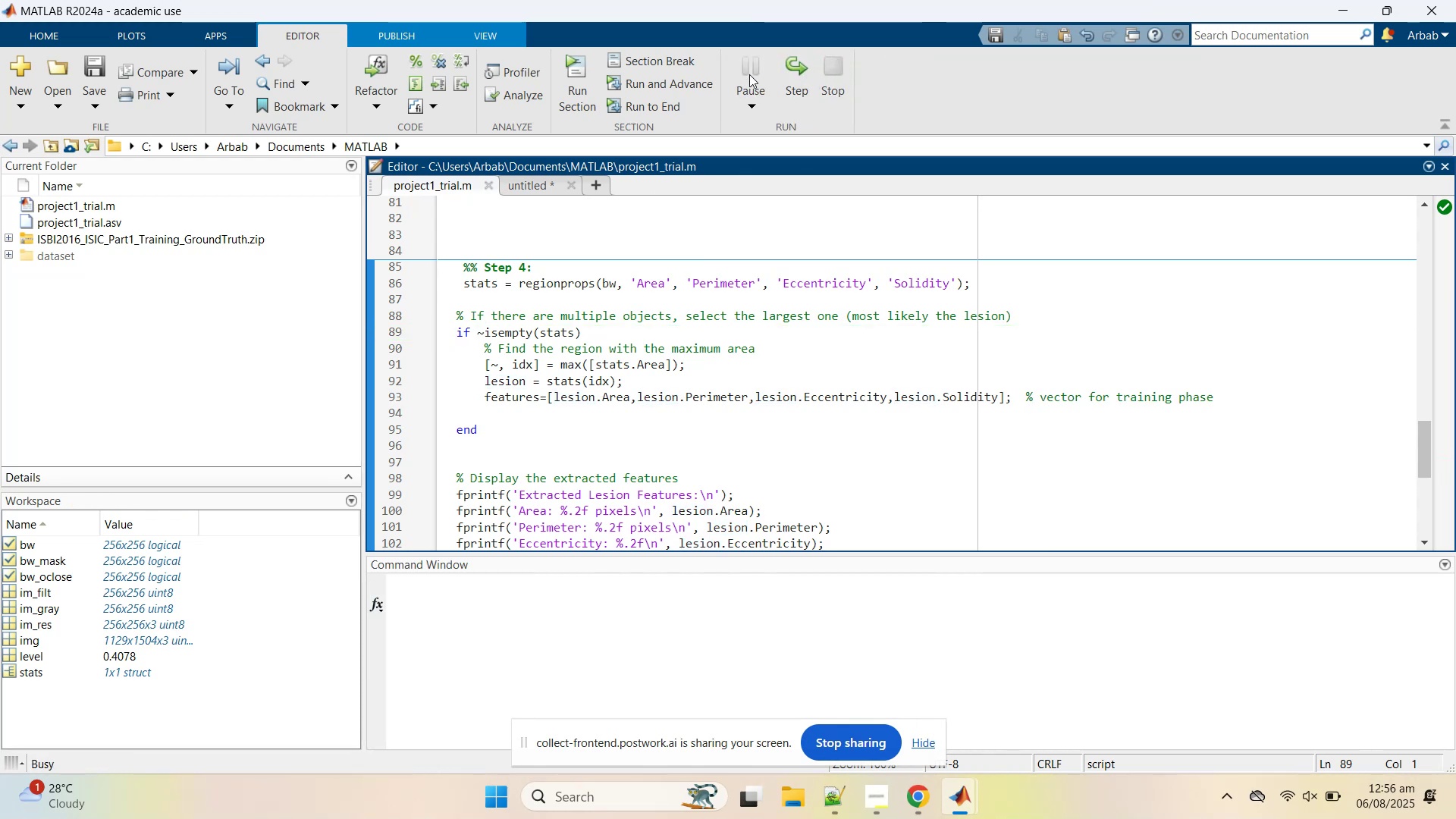 
scroll: coordinate [676, 401], scroll_direction: down, amount: 5.0
 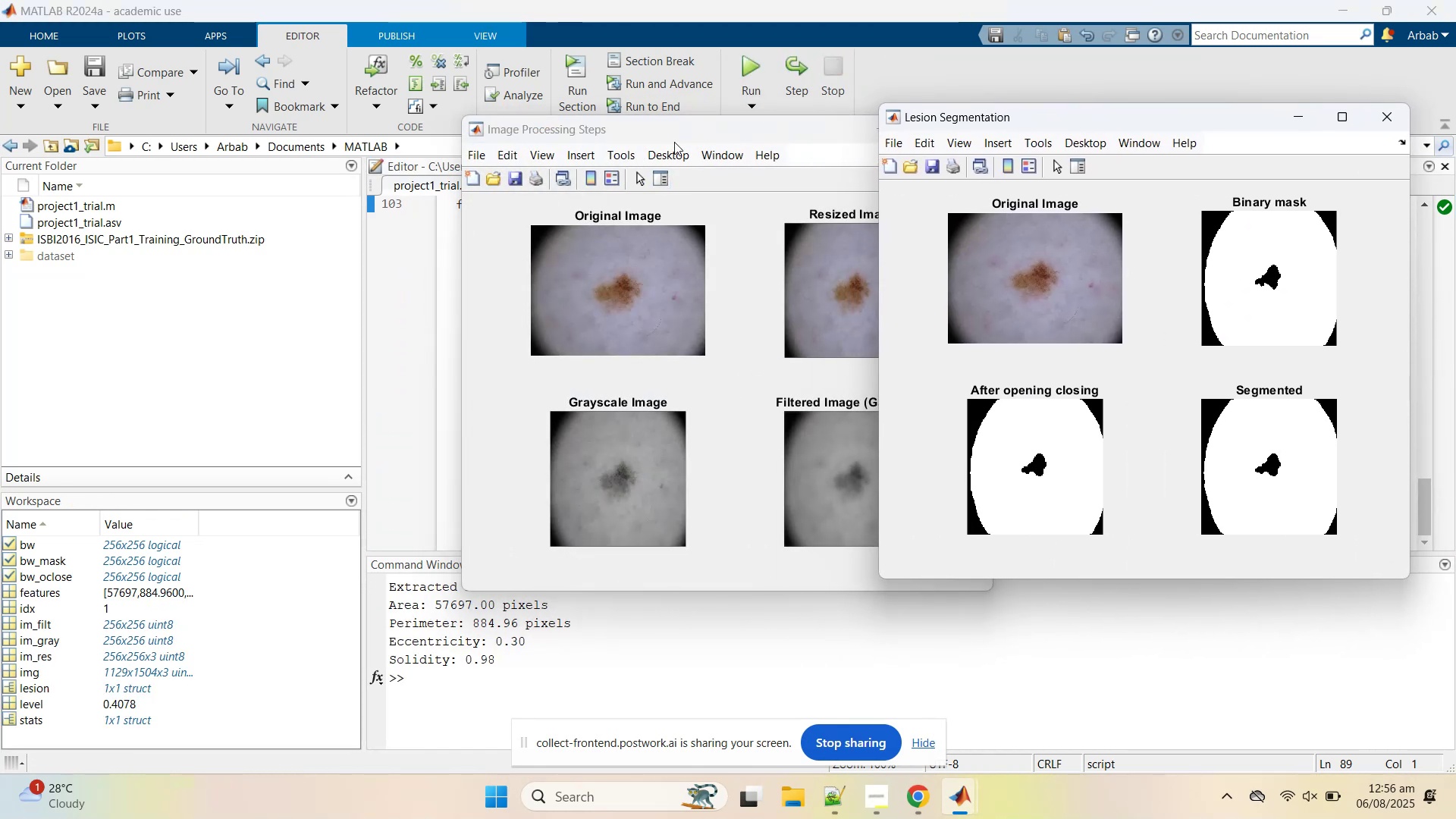 
left_click([687, 263])
 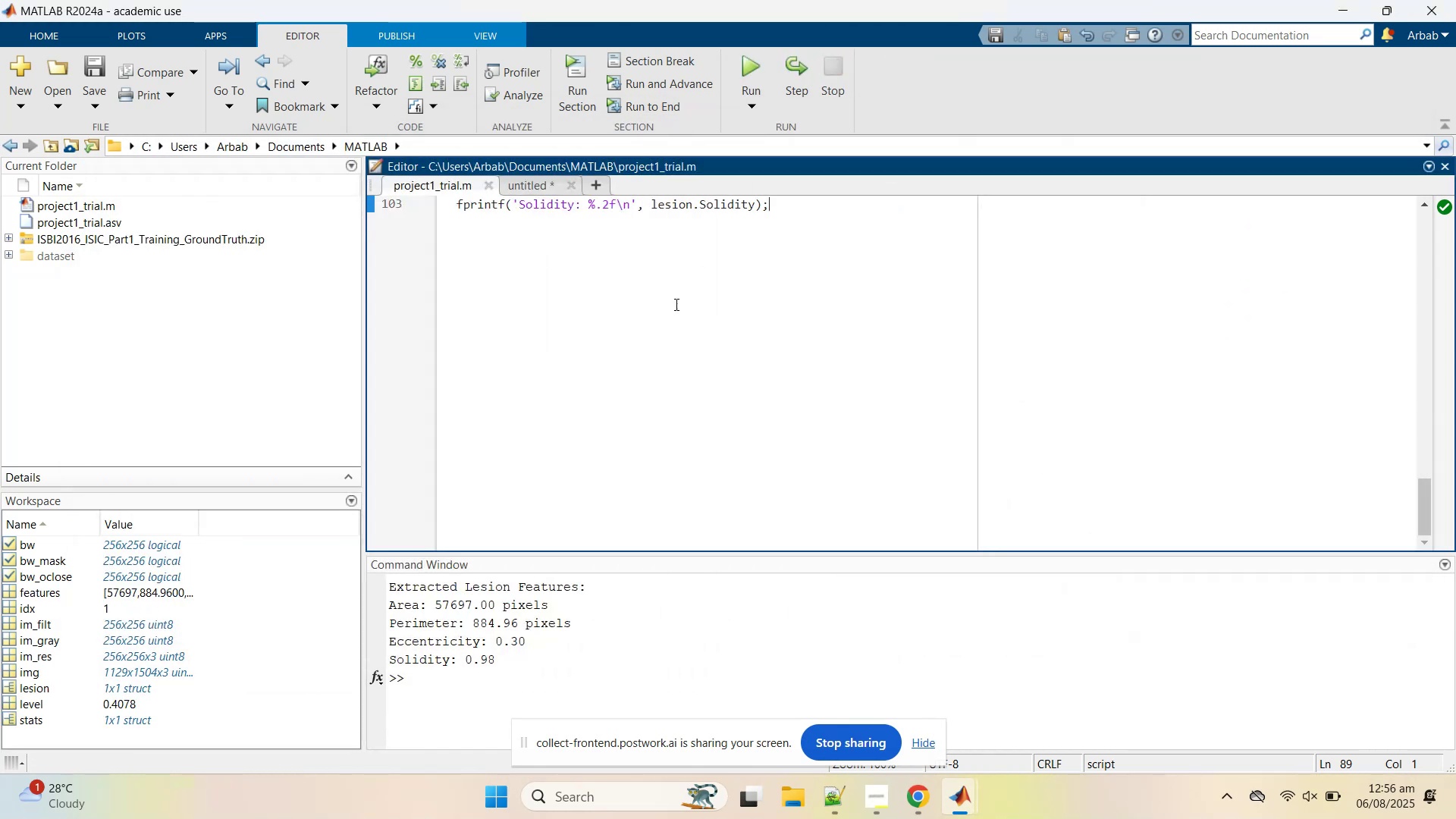 
scroll: coordinate [654, 378], scroll_direction: up, amount: 27.0
 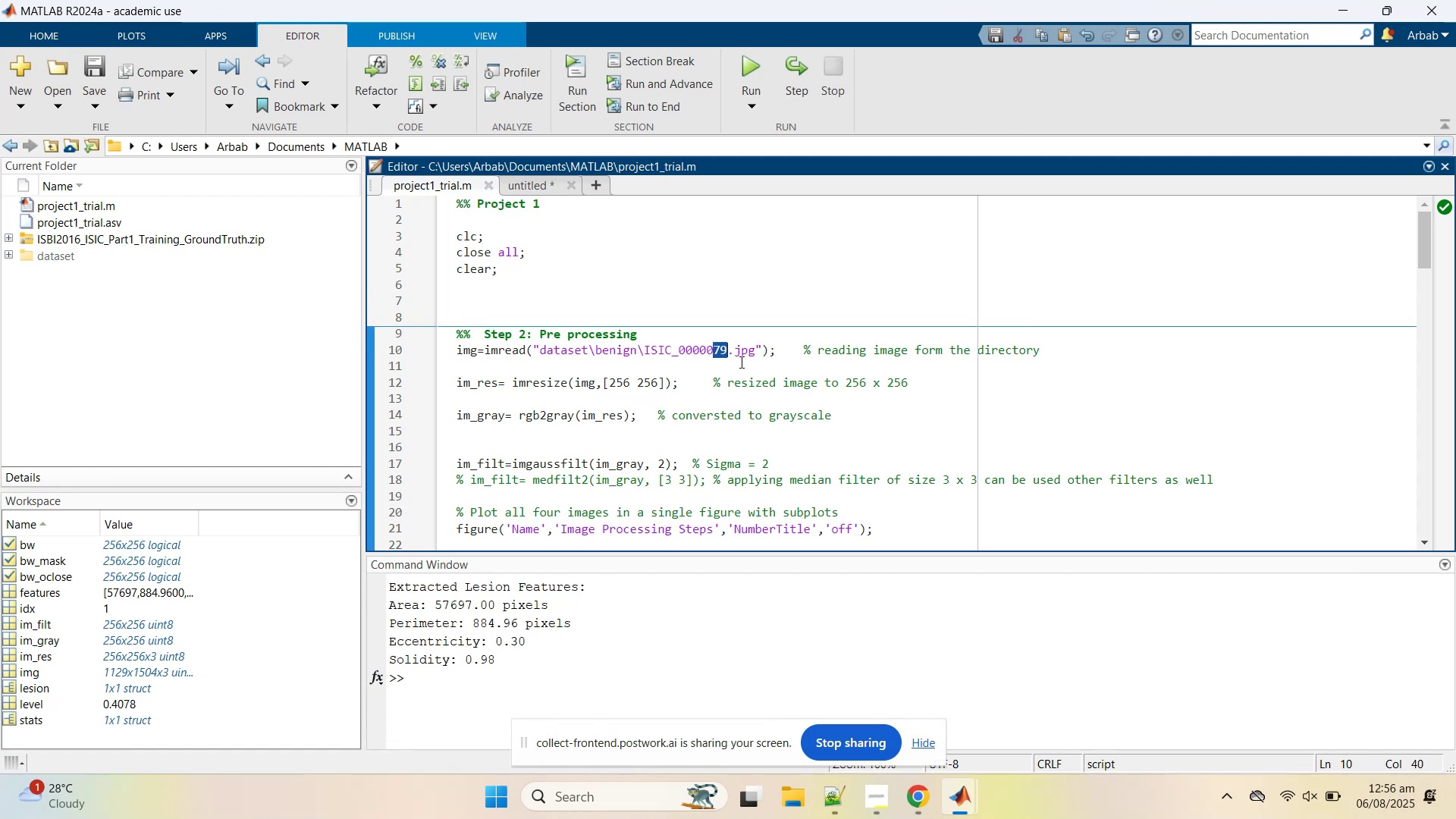 
type(56)
 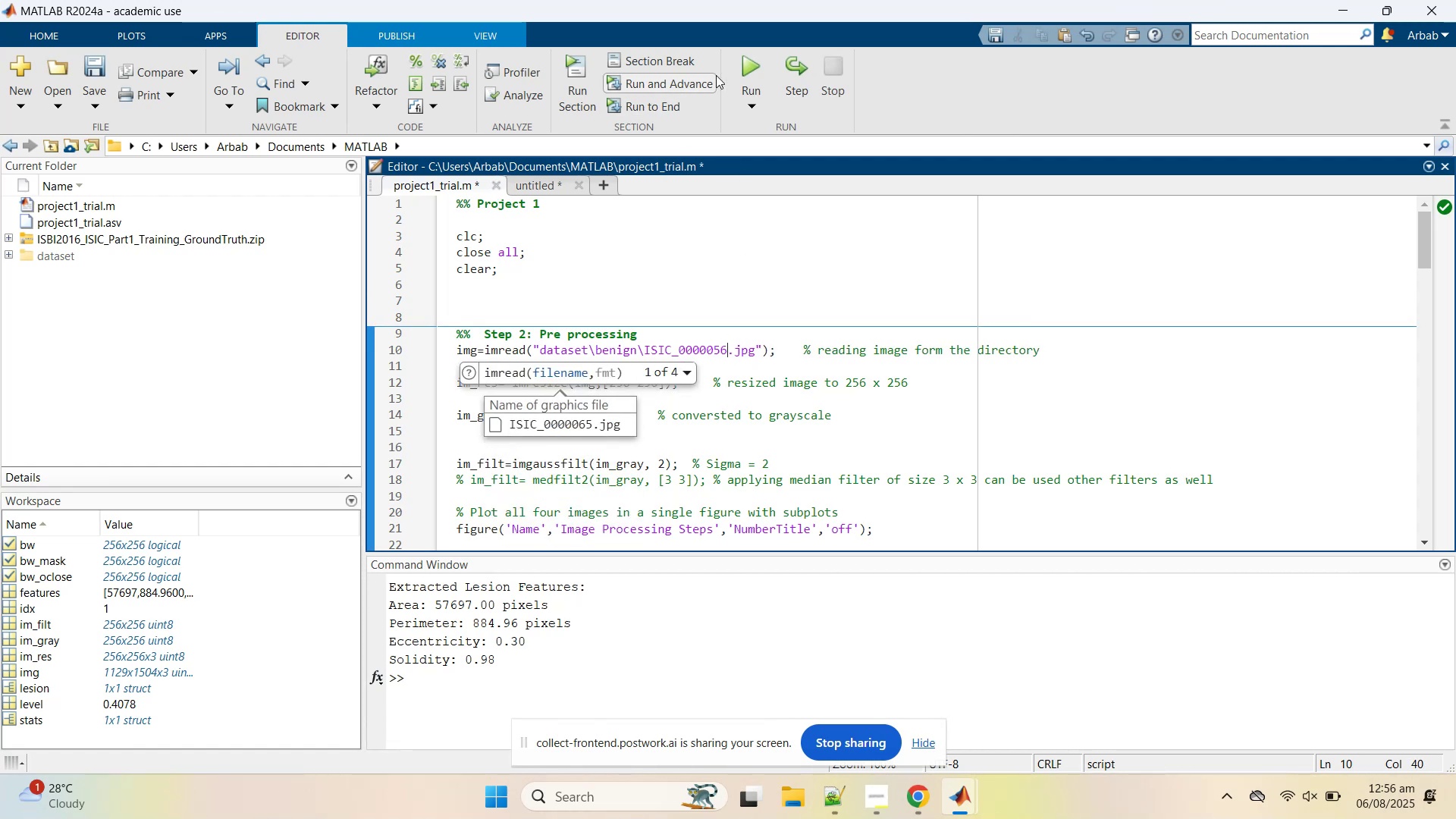 
left_click([741, 66])
 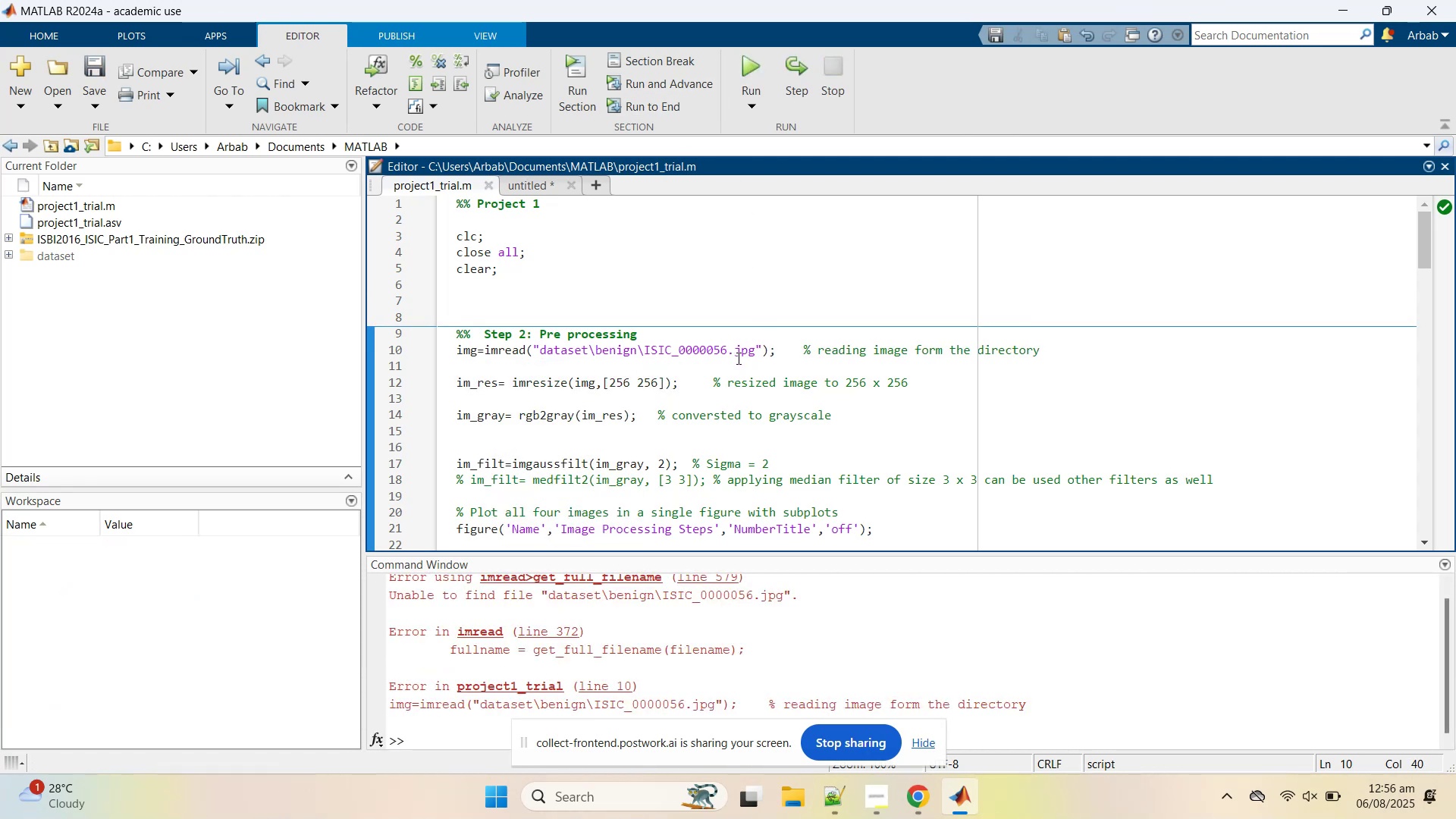 
left_click([770, 422])
 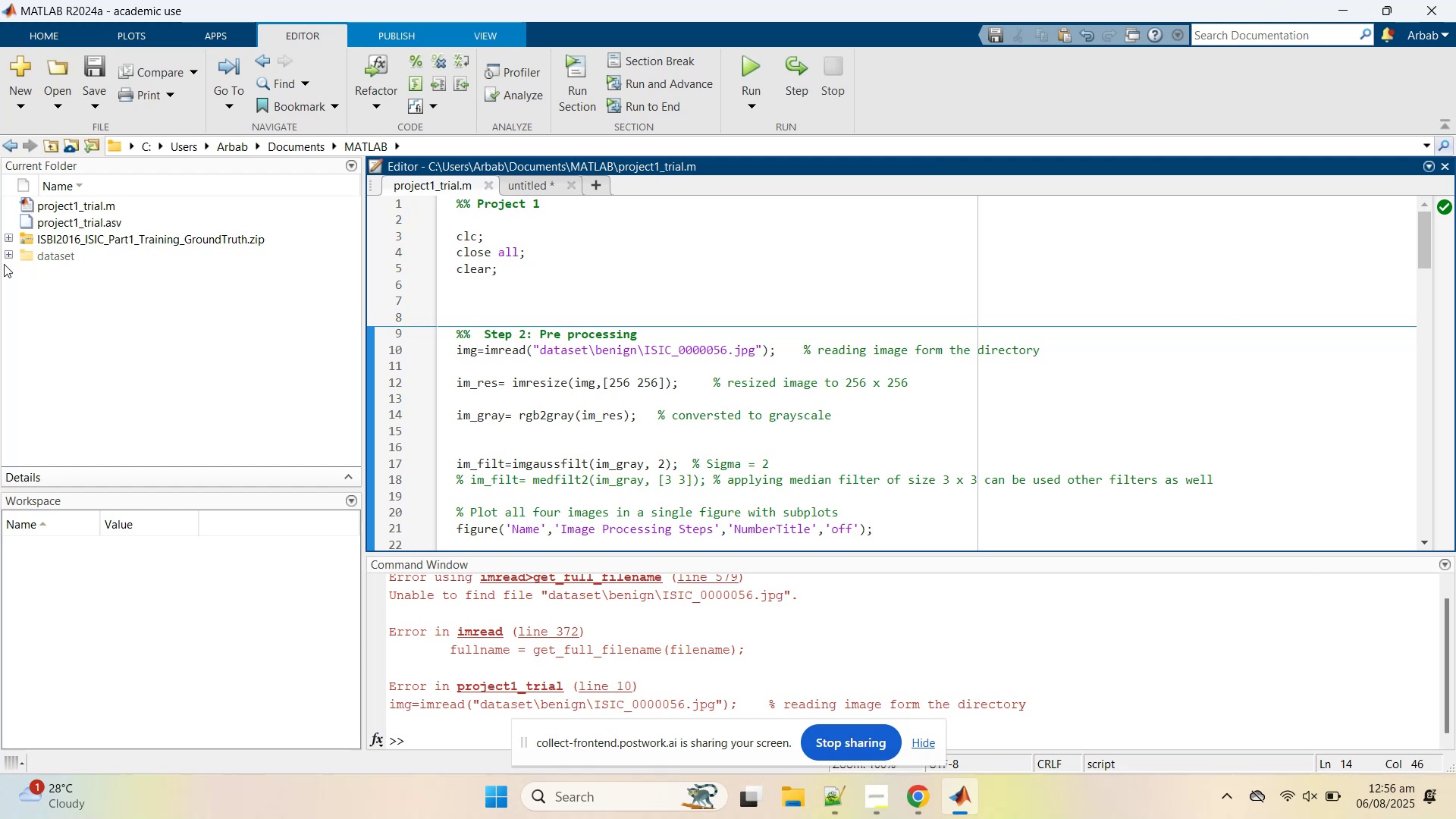 
left_click([6, 256])
 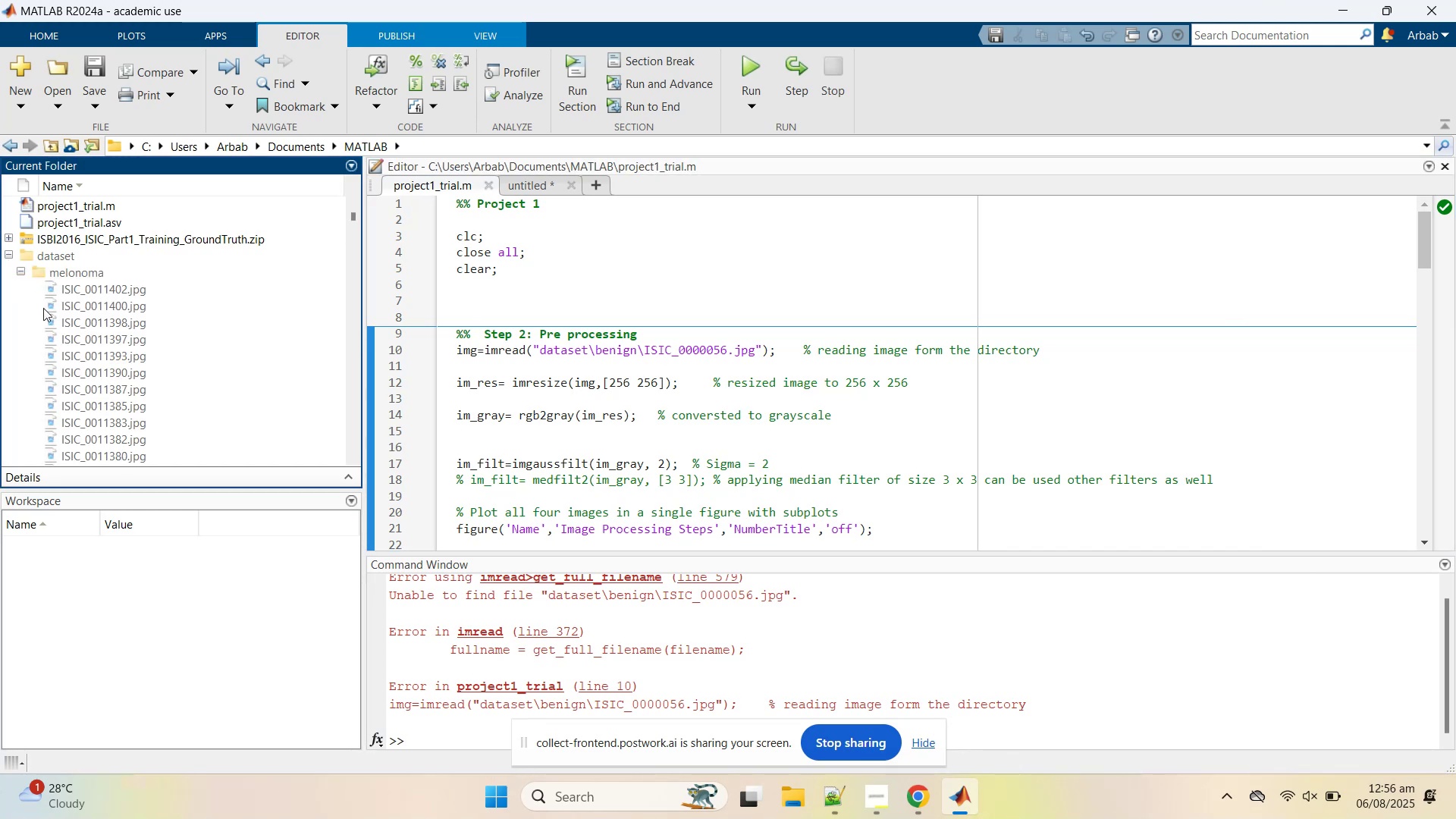 
left_click([17, 271])
 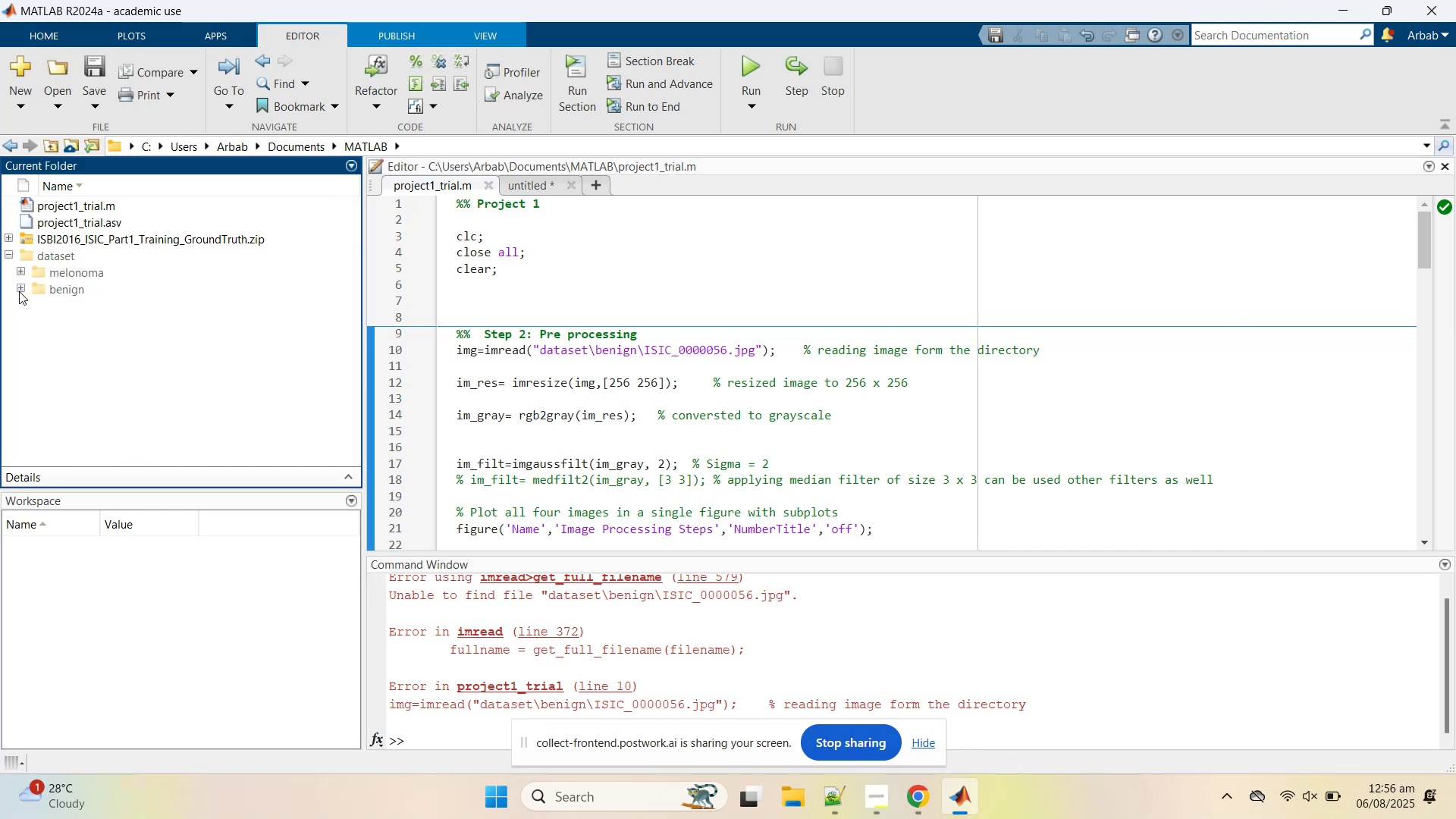 
left_click([17, 290])
 